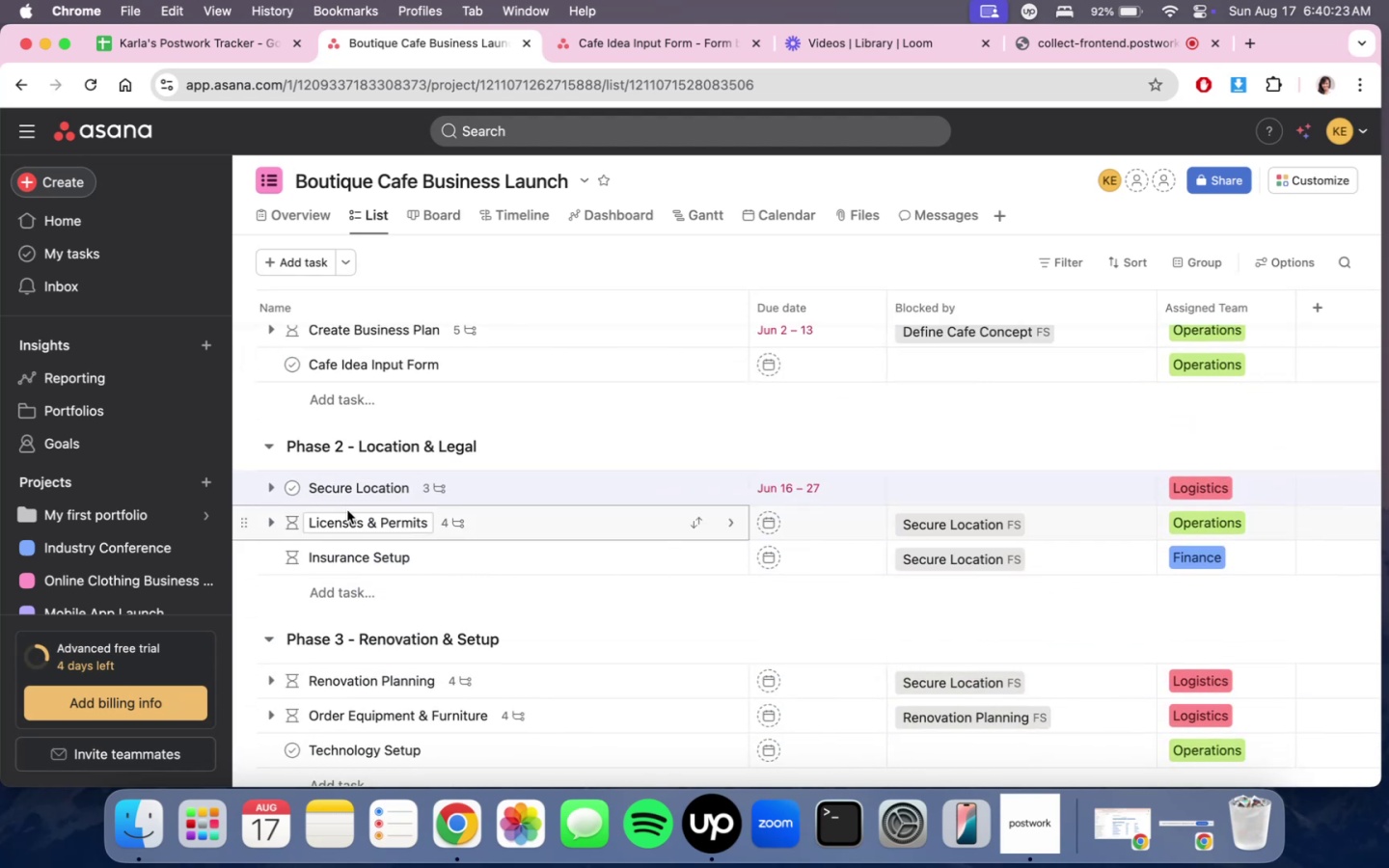 
left_click([277, 486])
 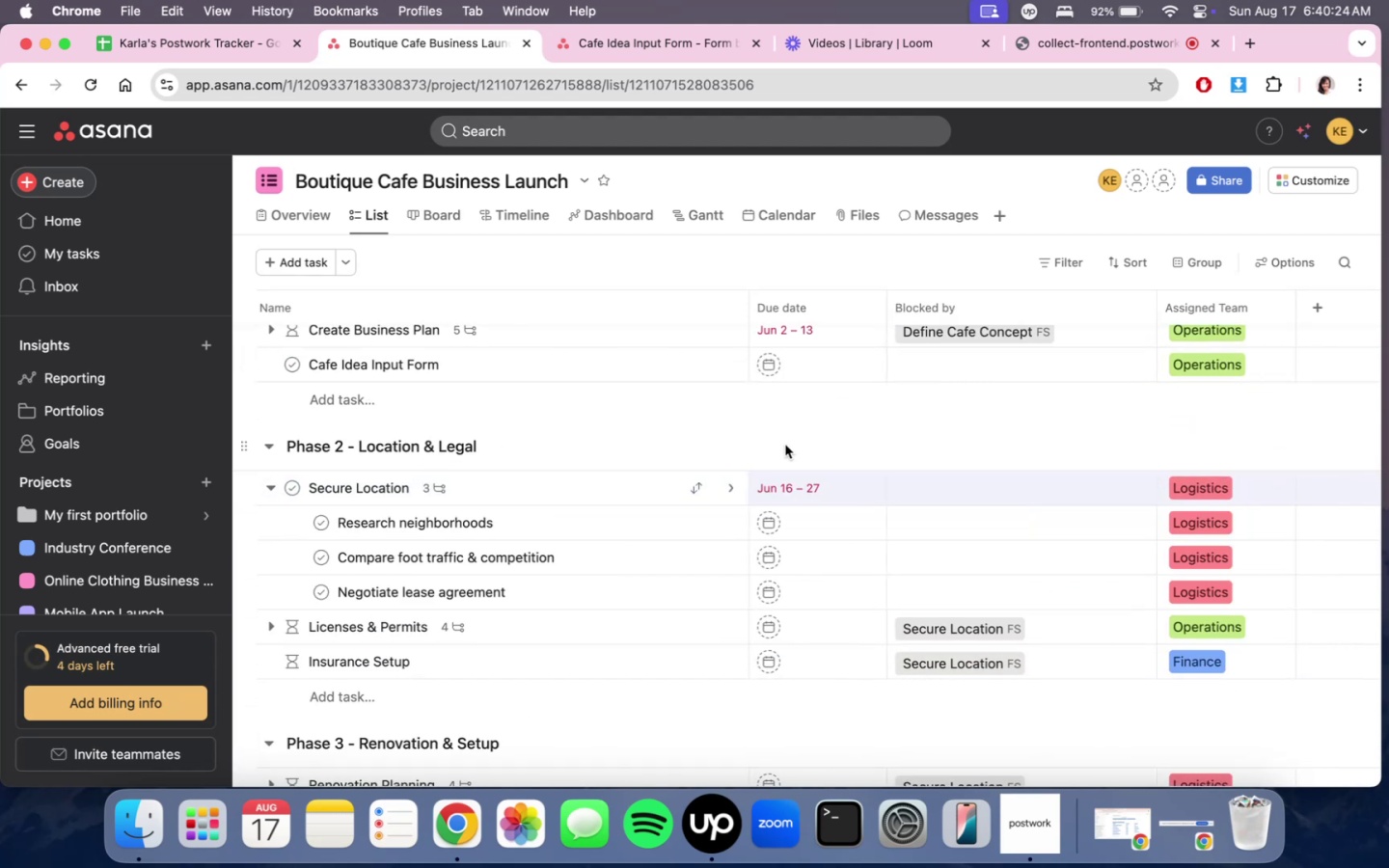 
scroll: coordinate [785, 445], scroll_direction: down, amount: 3.0
 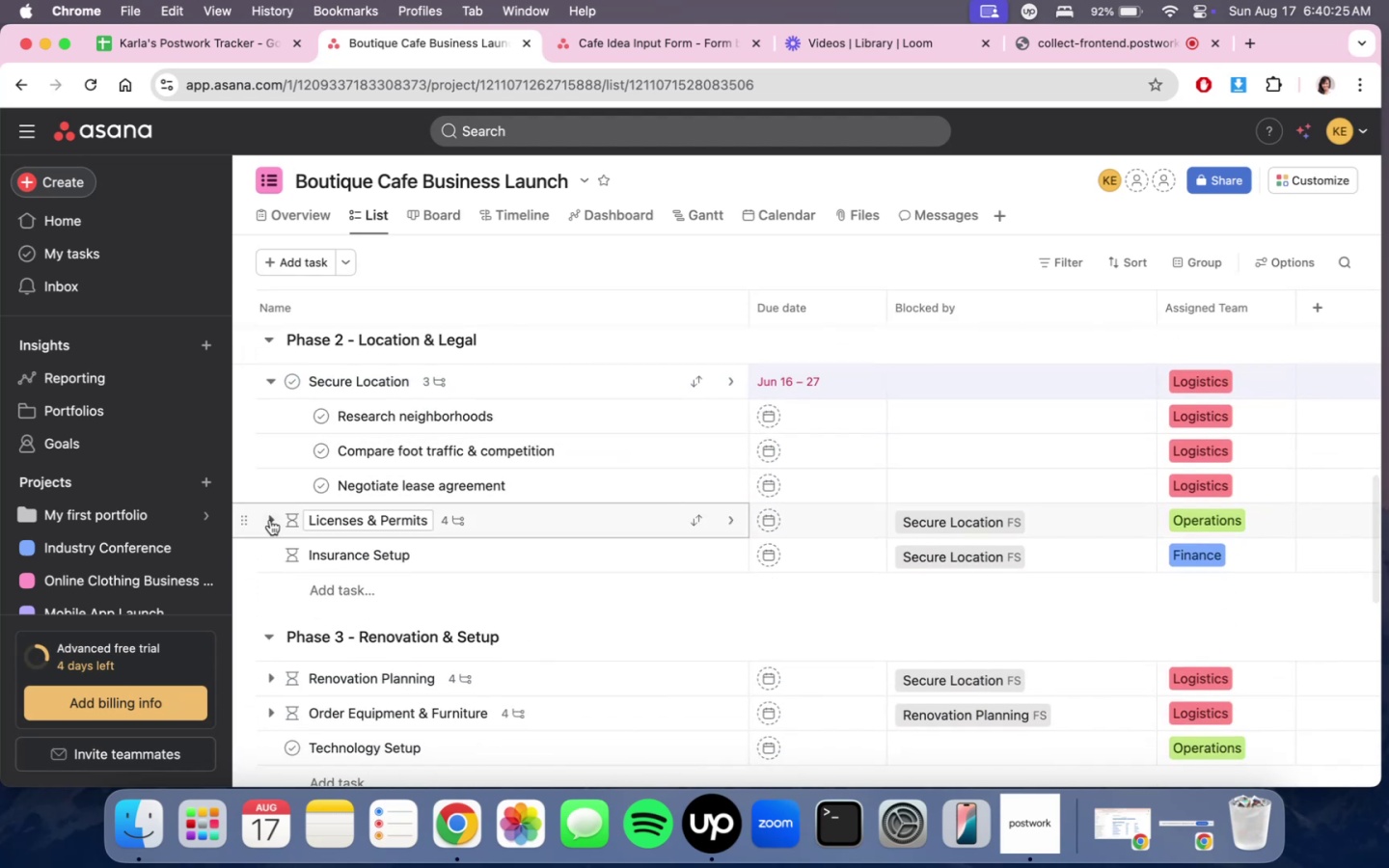 
left_click([268, 521])
 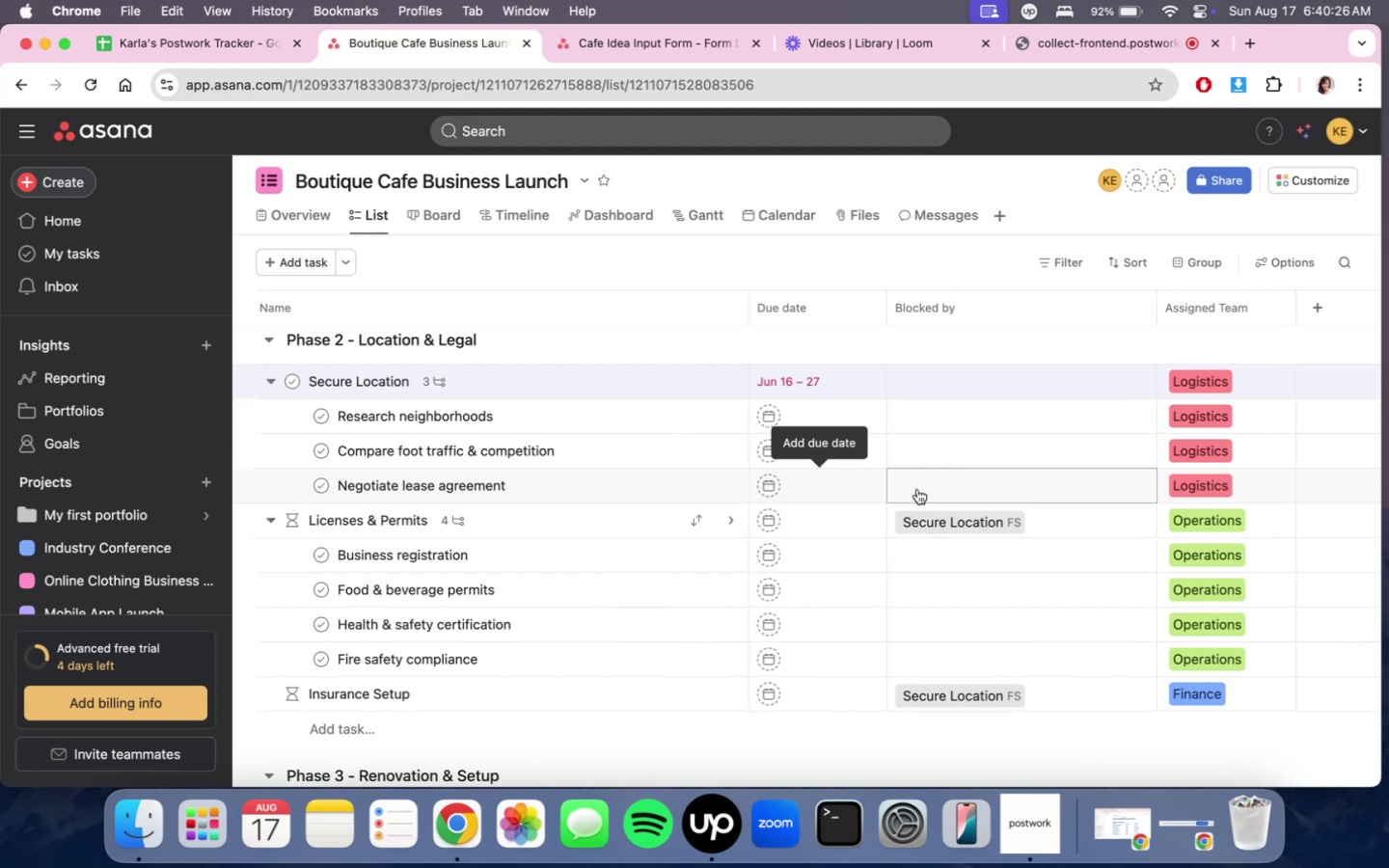 
scroll: coordinate [906, 605], scroll_direction: up, amount: 20.0
 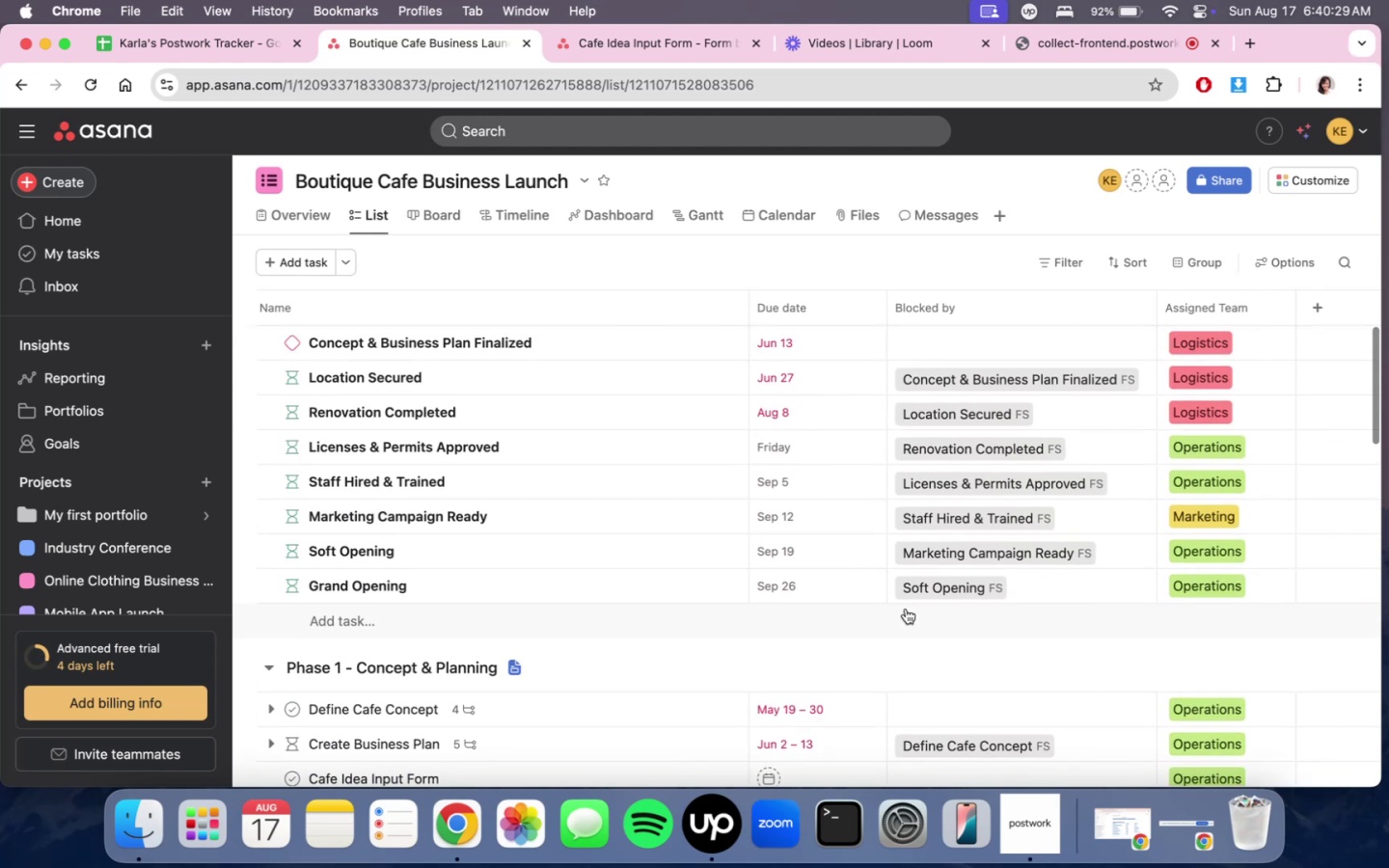 
scroll: coordinate [906, 609], scroll_direction: down, amount: 15.0
 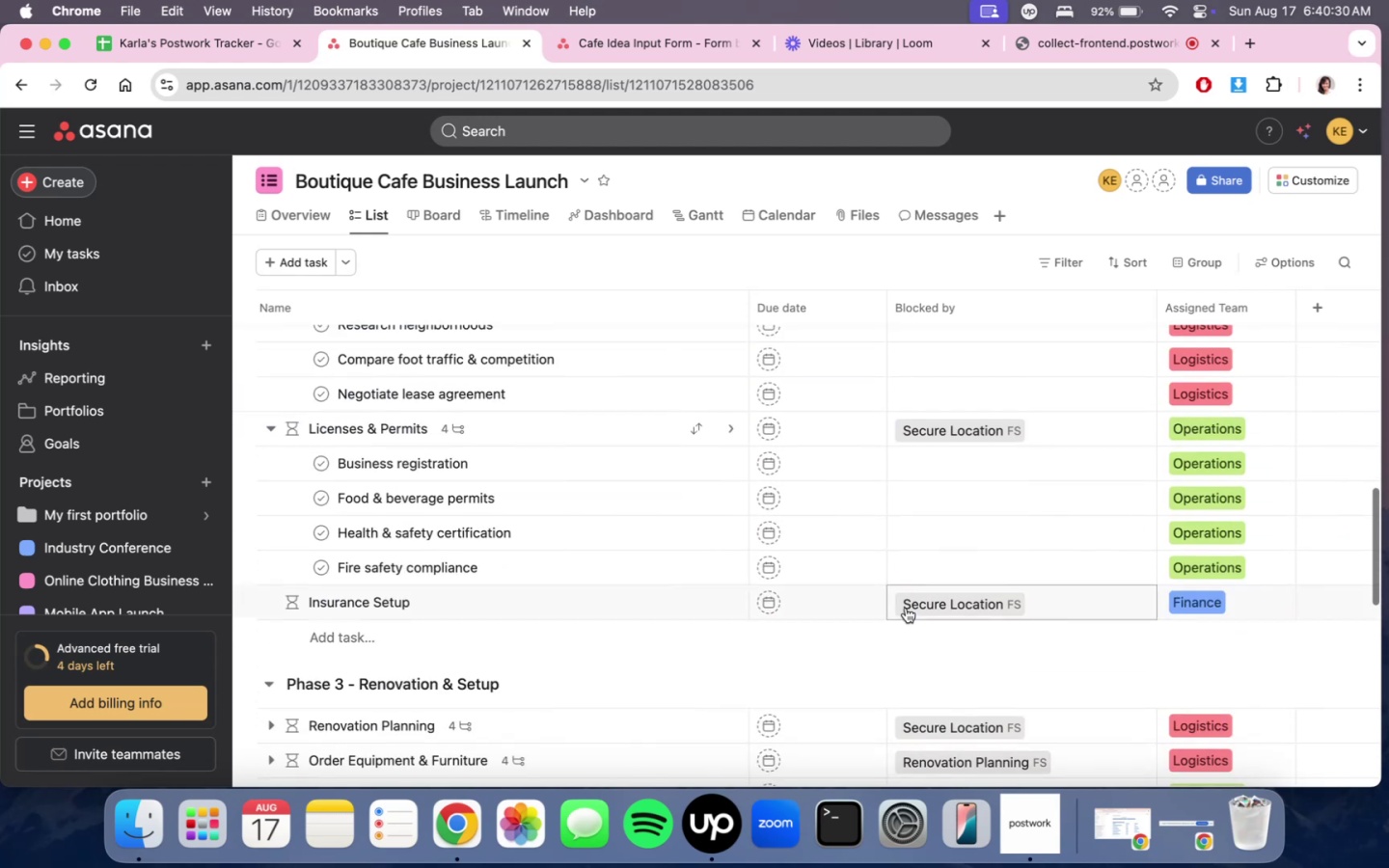 
scroll: coordinate [874, 646], scroll_direction: up, amount: 23.0
 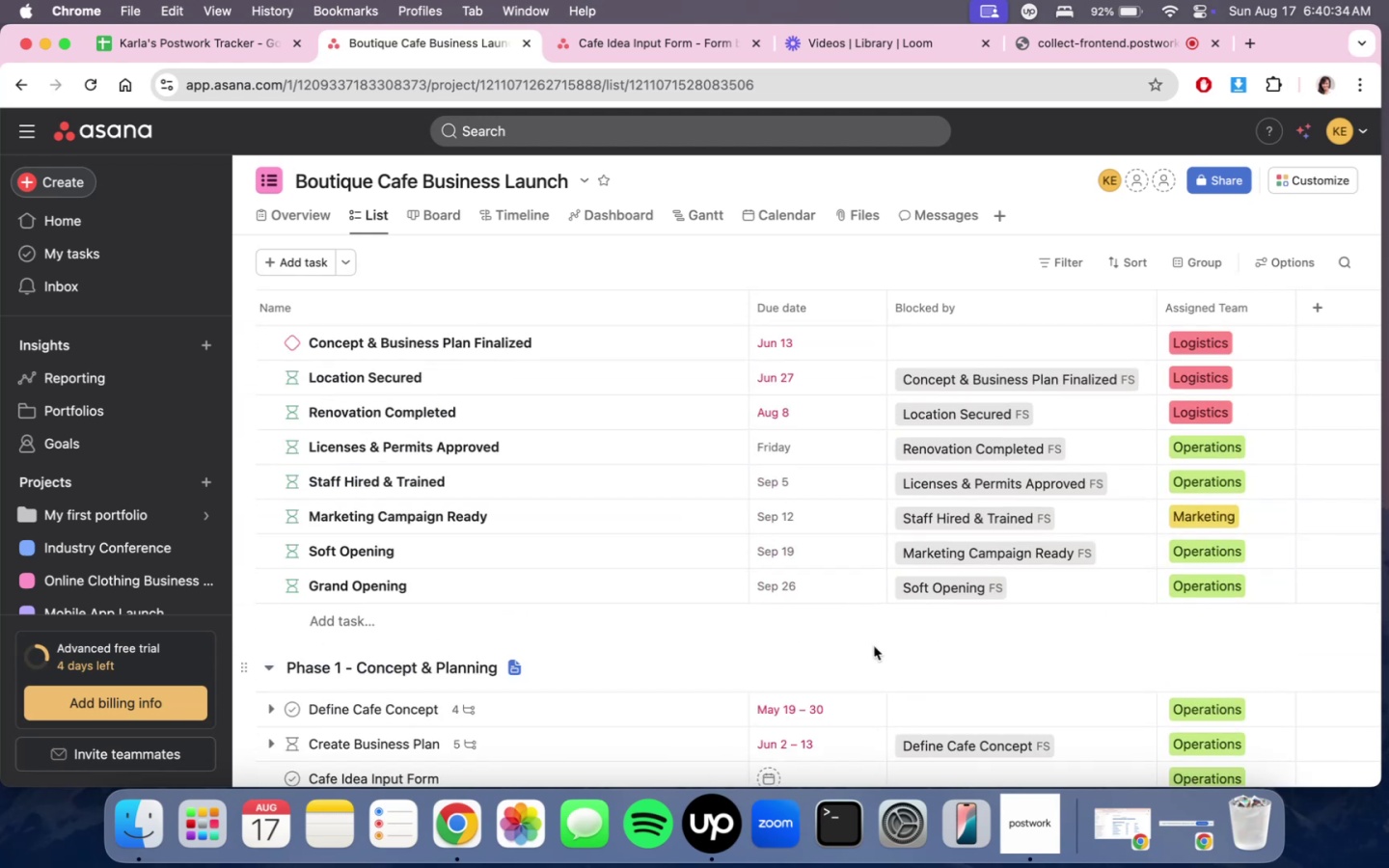 
scroll: coordinate [874, 646], scroll_direction: down, amount: 11.0
 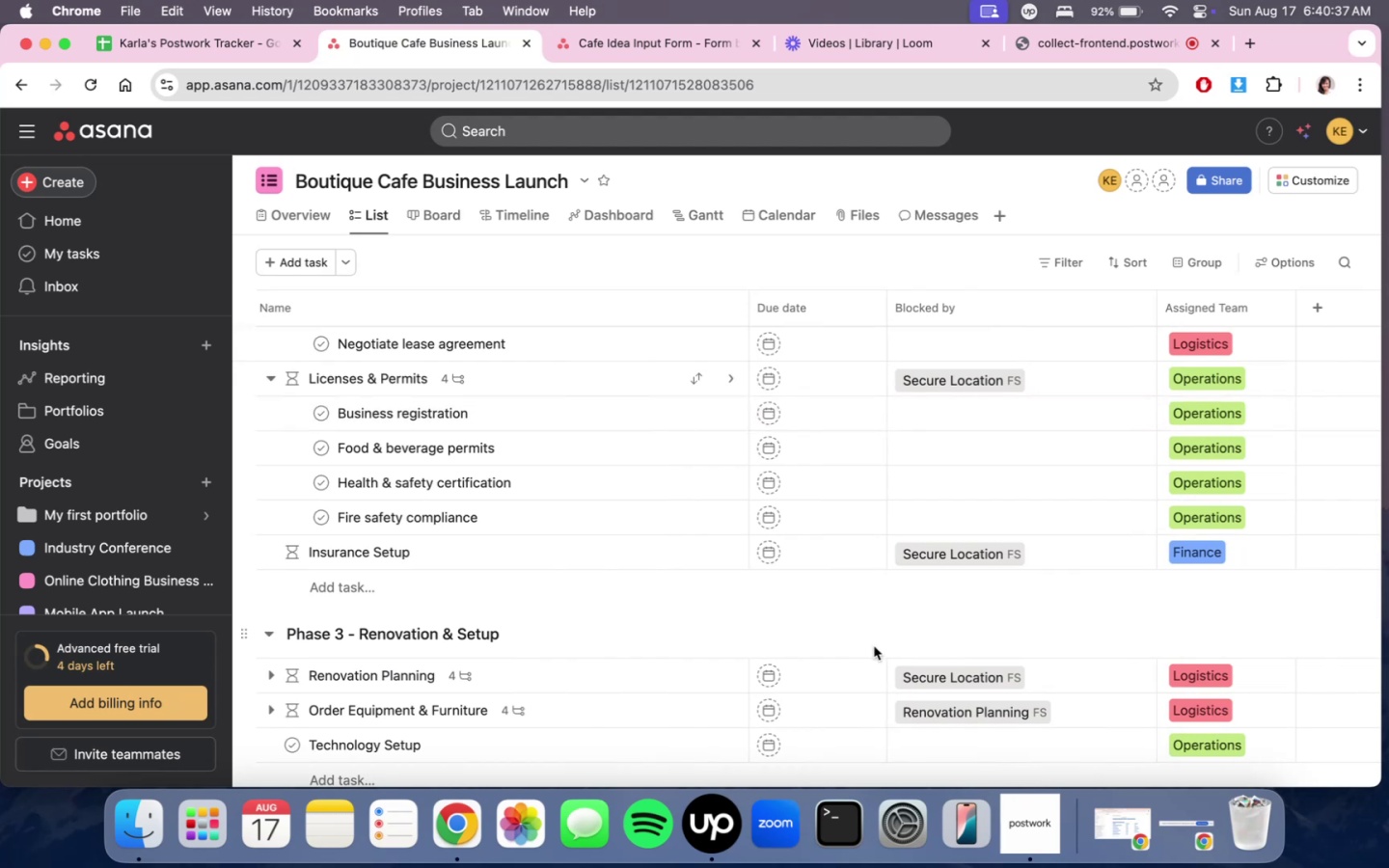 
scroll: coordinate [874, 645], scroll_direction: up, amount: 23.0
 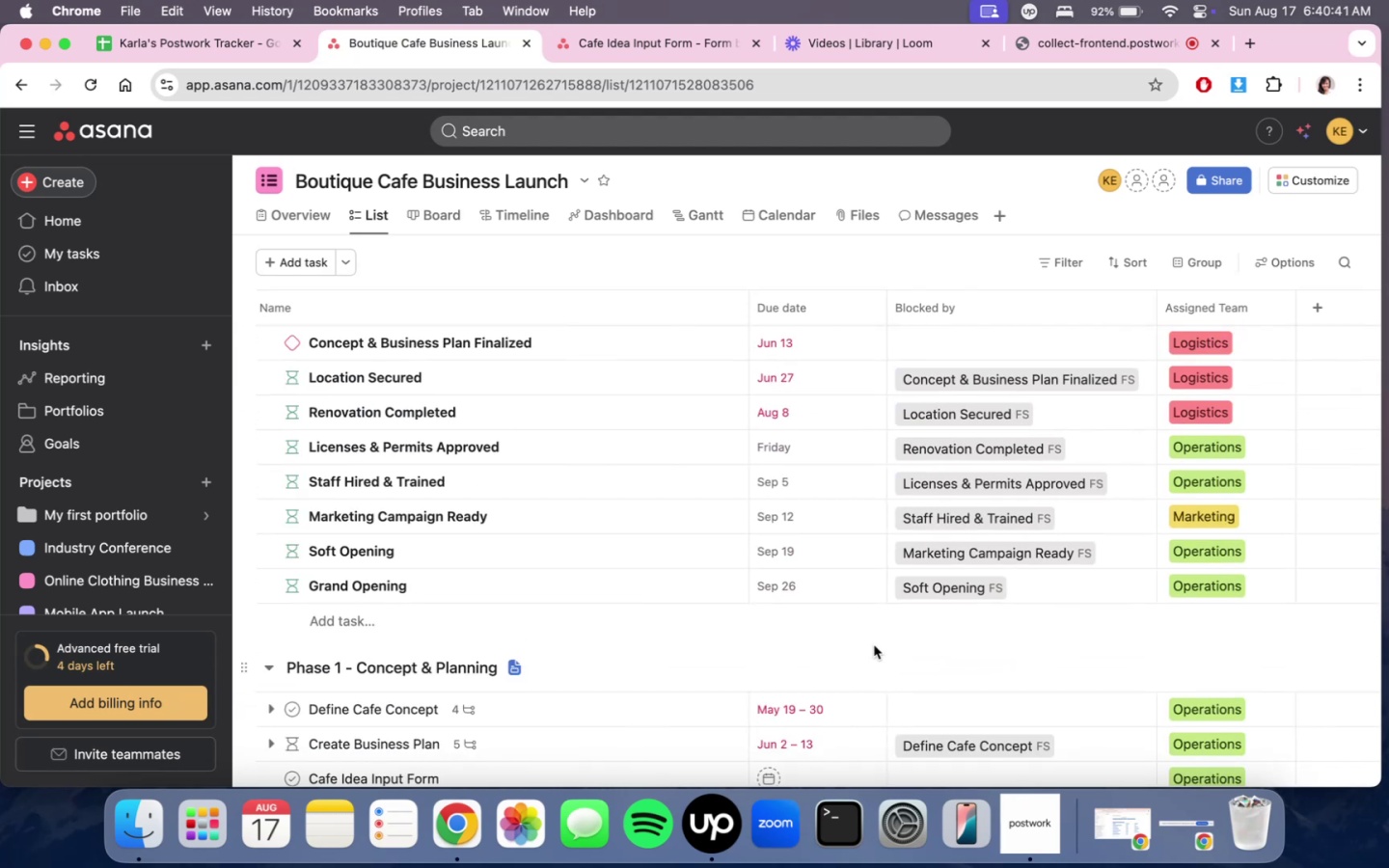 
scroll: coordinate [874, 645], scroll_direction: down, amount: 15.0
 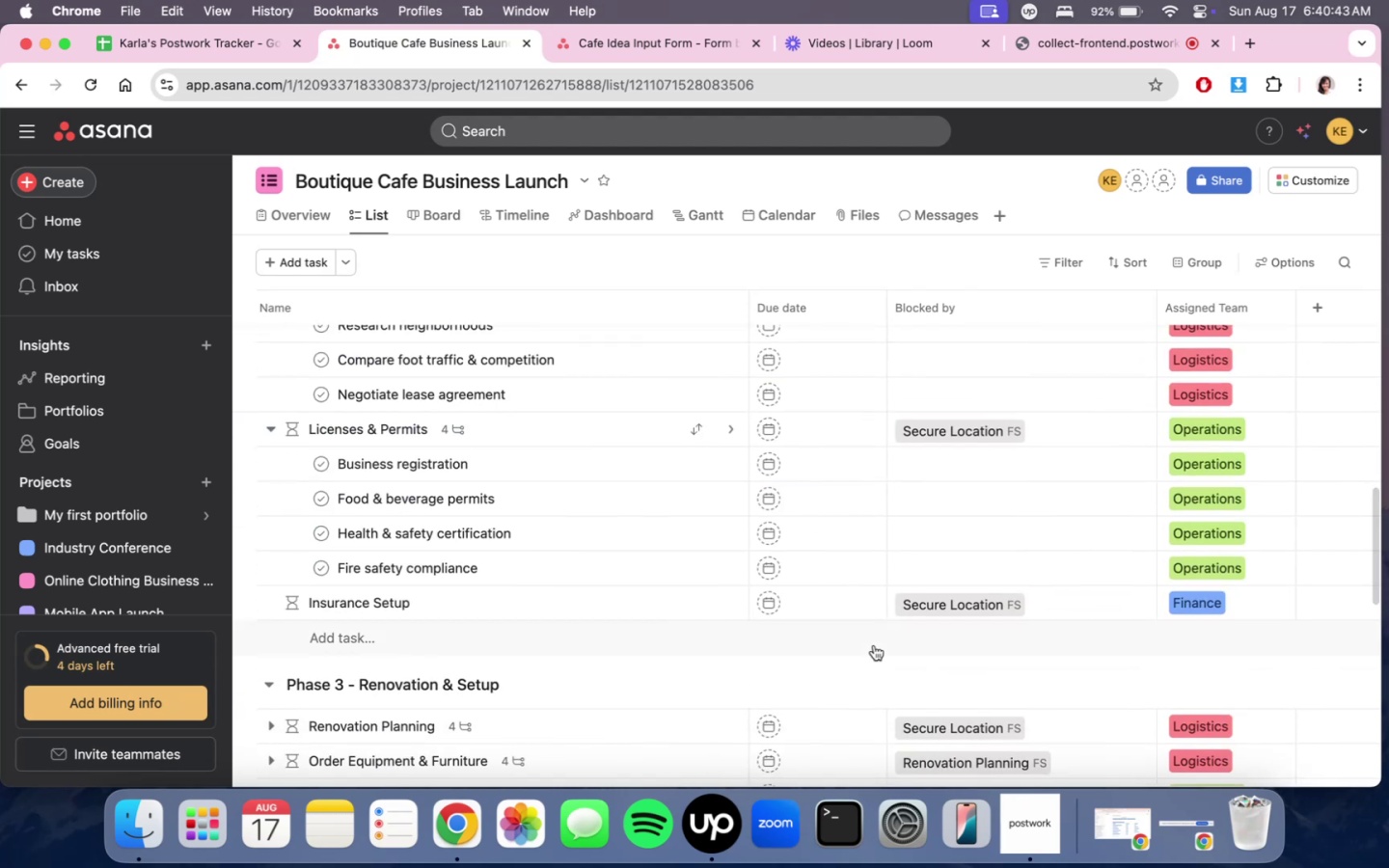 
scroll: coordinate [874, 645], scroll_direction: up, amount: 18.0
 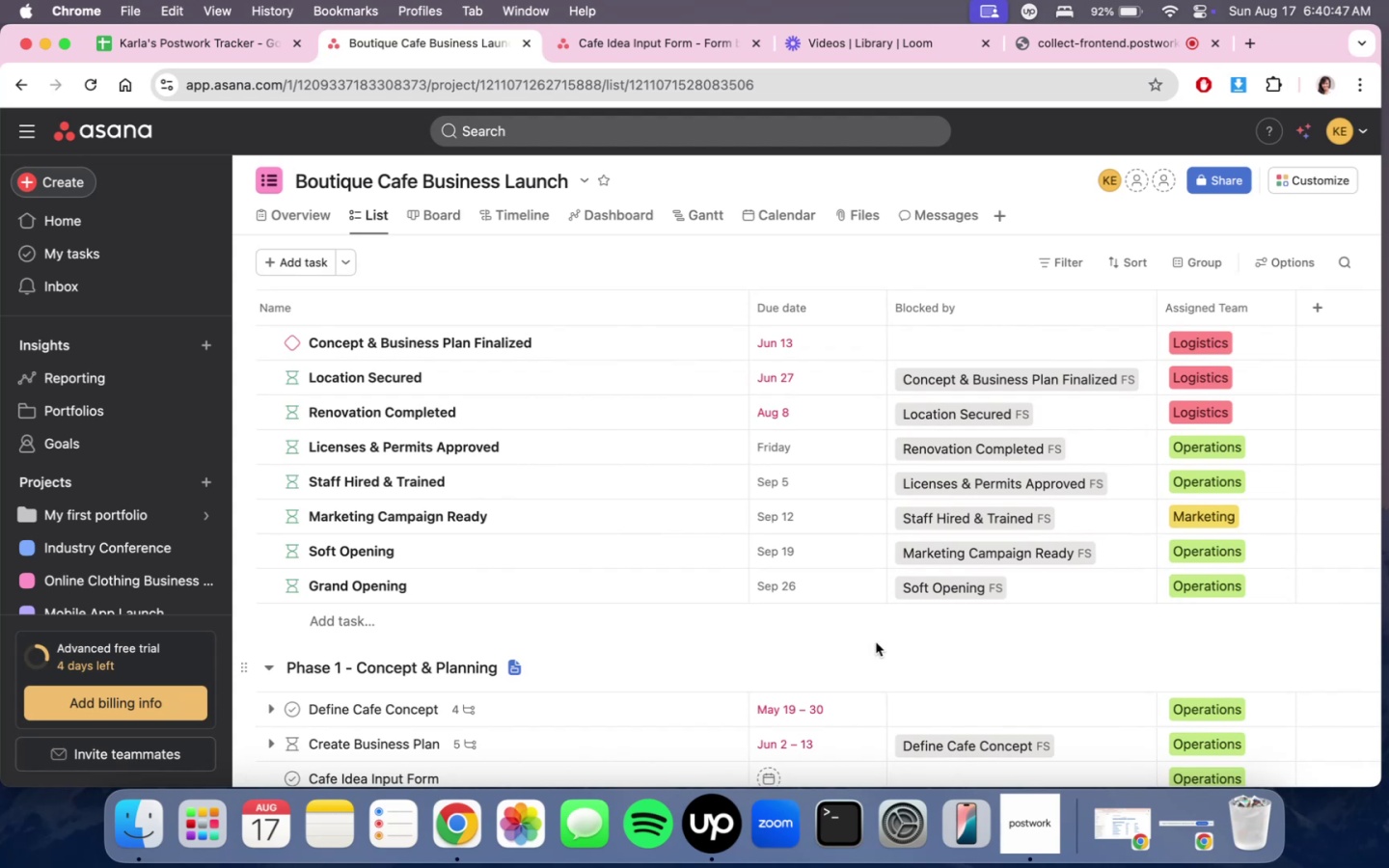 
scroll: coordinate [876, 642], scroll_direction: down, amount: 12.0
 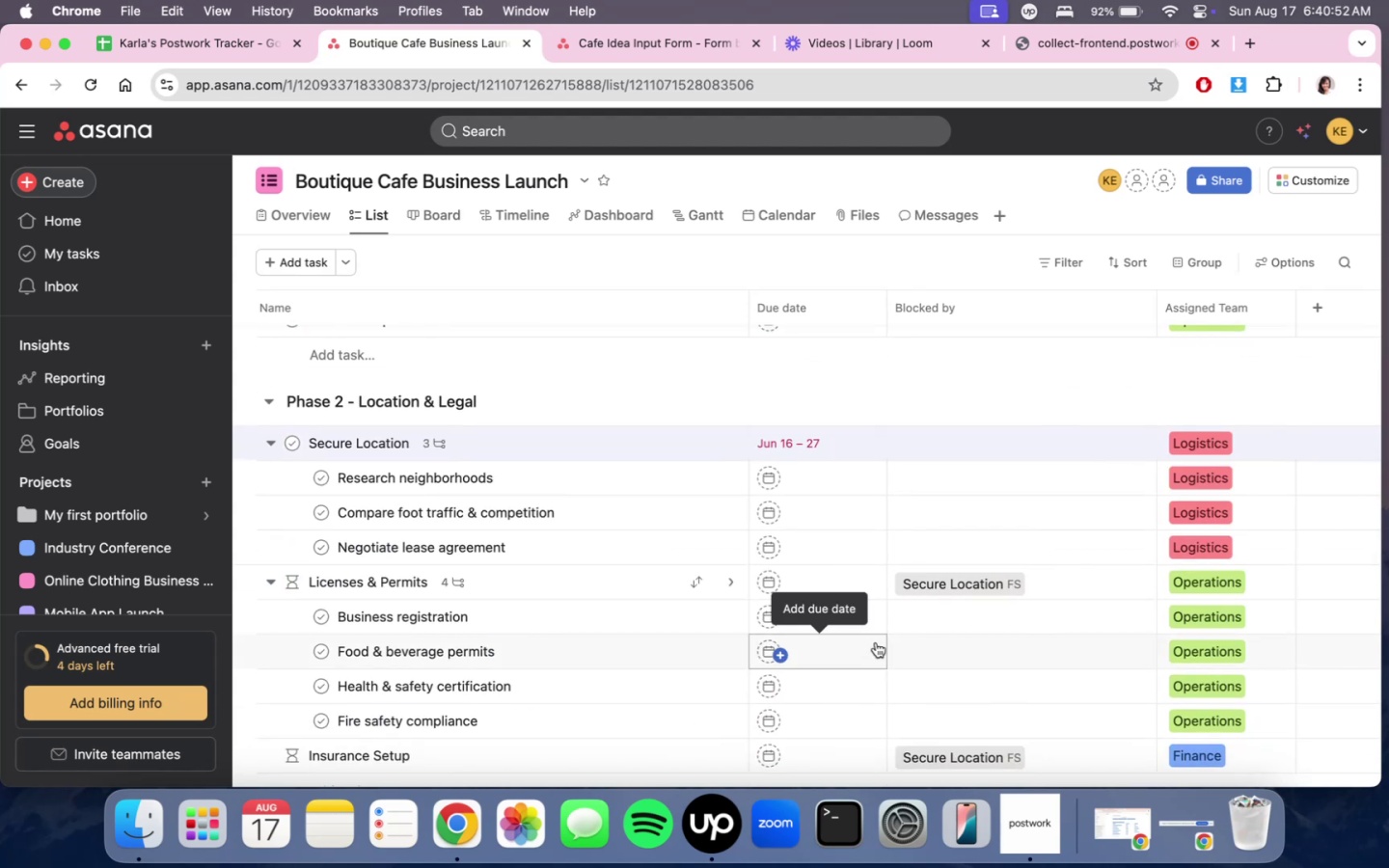 
wait(8.71)
 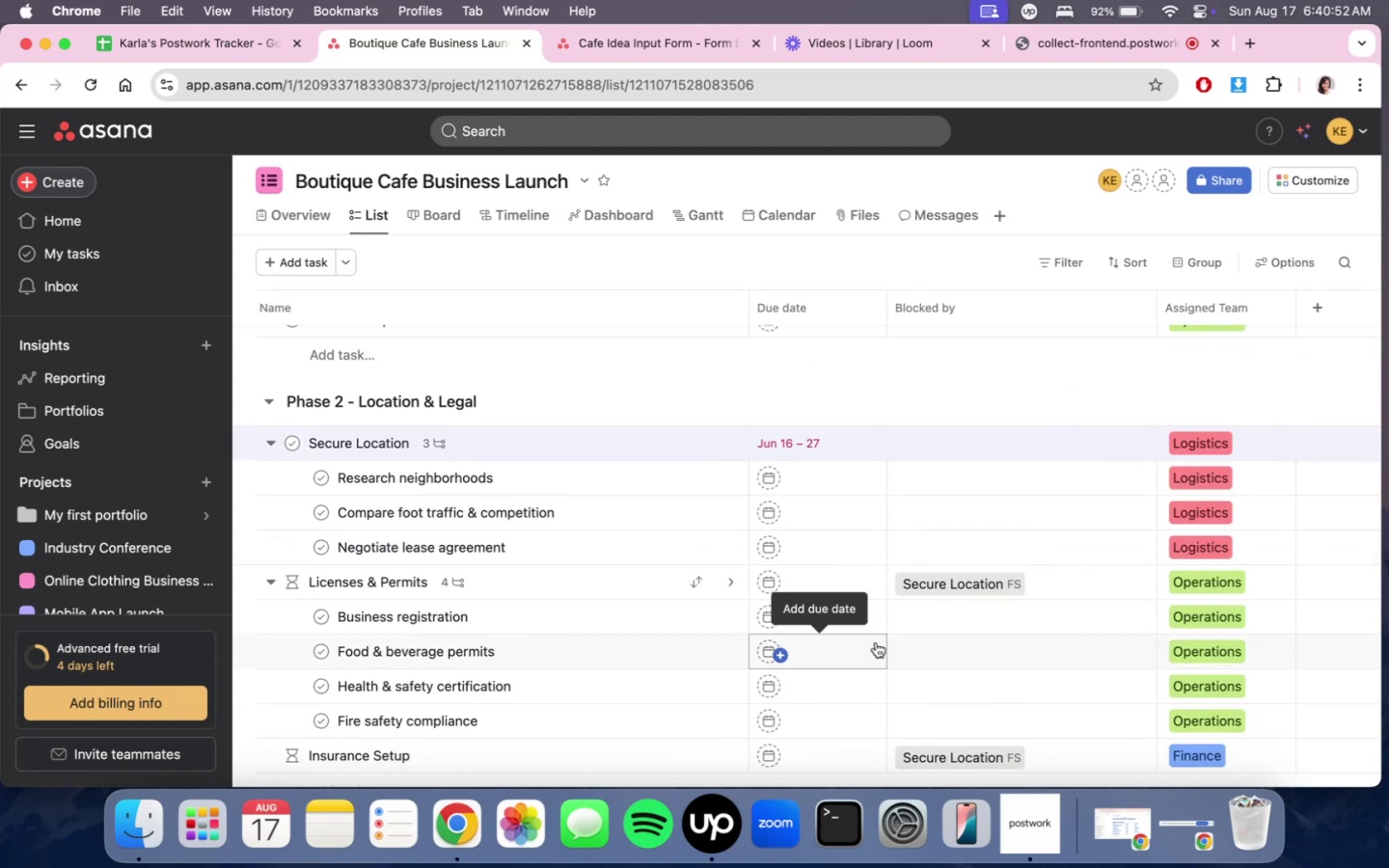 
scroll: coordinate [880, 639], scroll_direction: none, amount: 0.0
 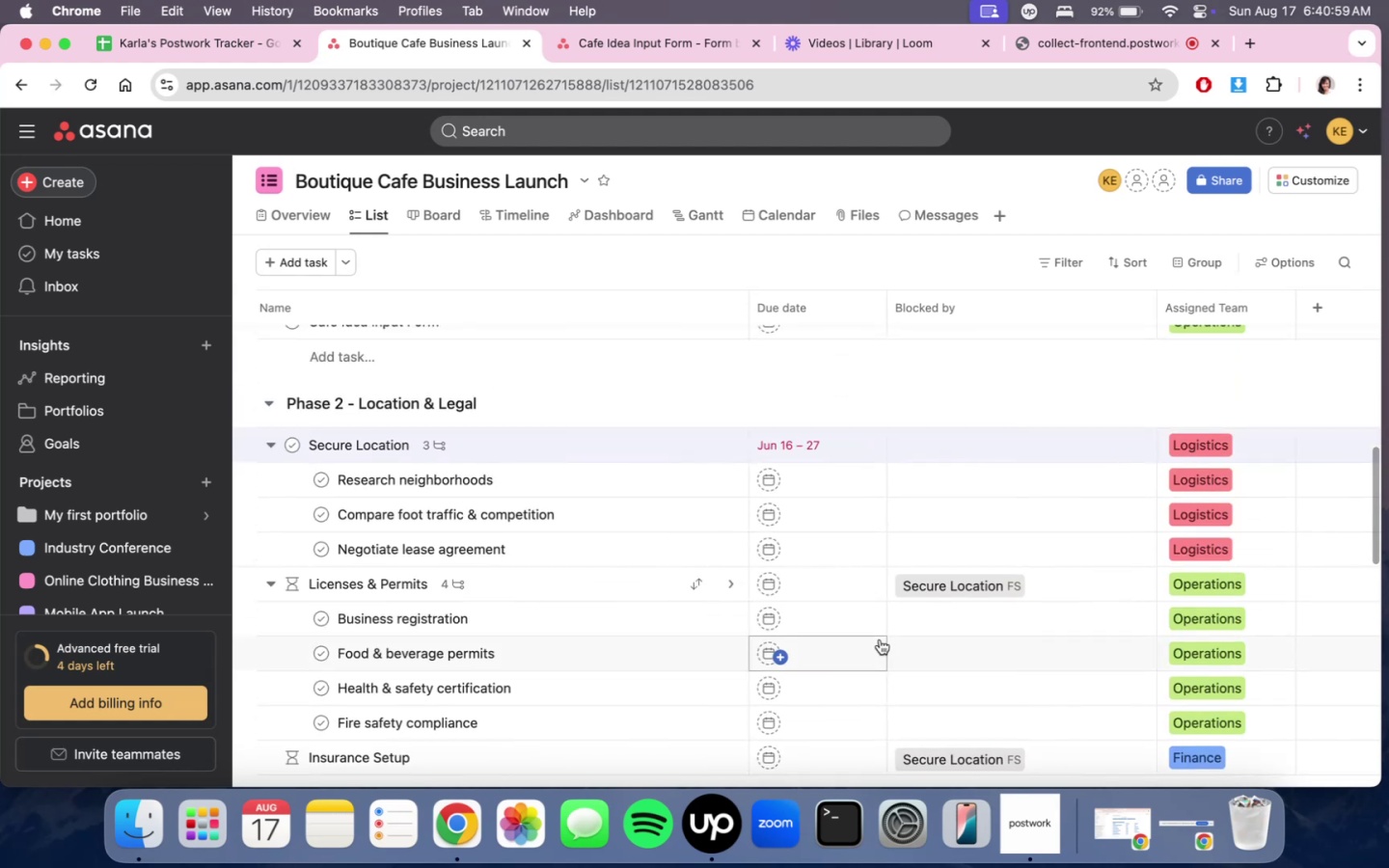 
scroll: coordinate [880, 639], scroll_direction: up, amount: 12.0
 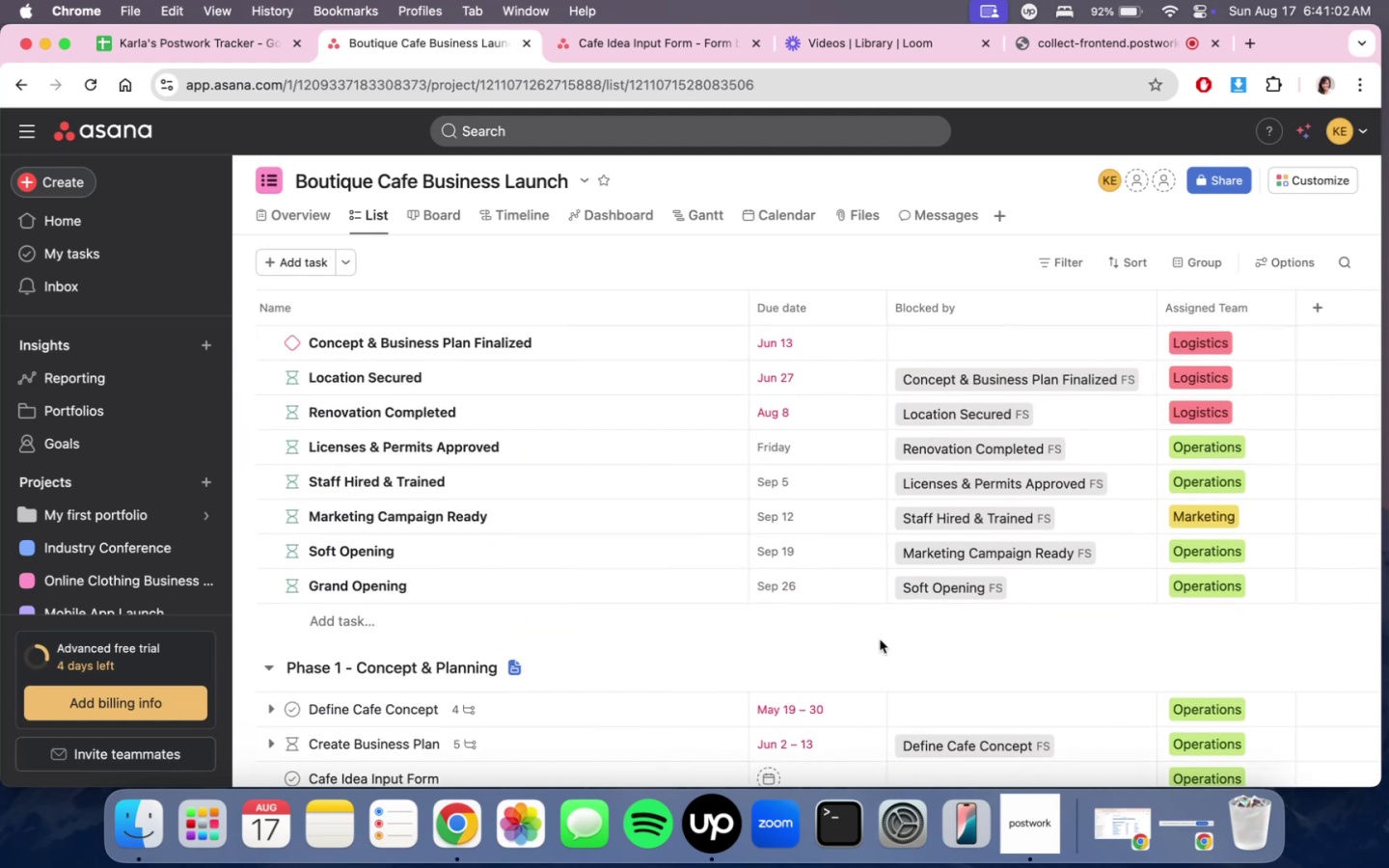 
scroll: coordinate [880, 639], scroll_direction: down, amount: 11.0
 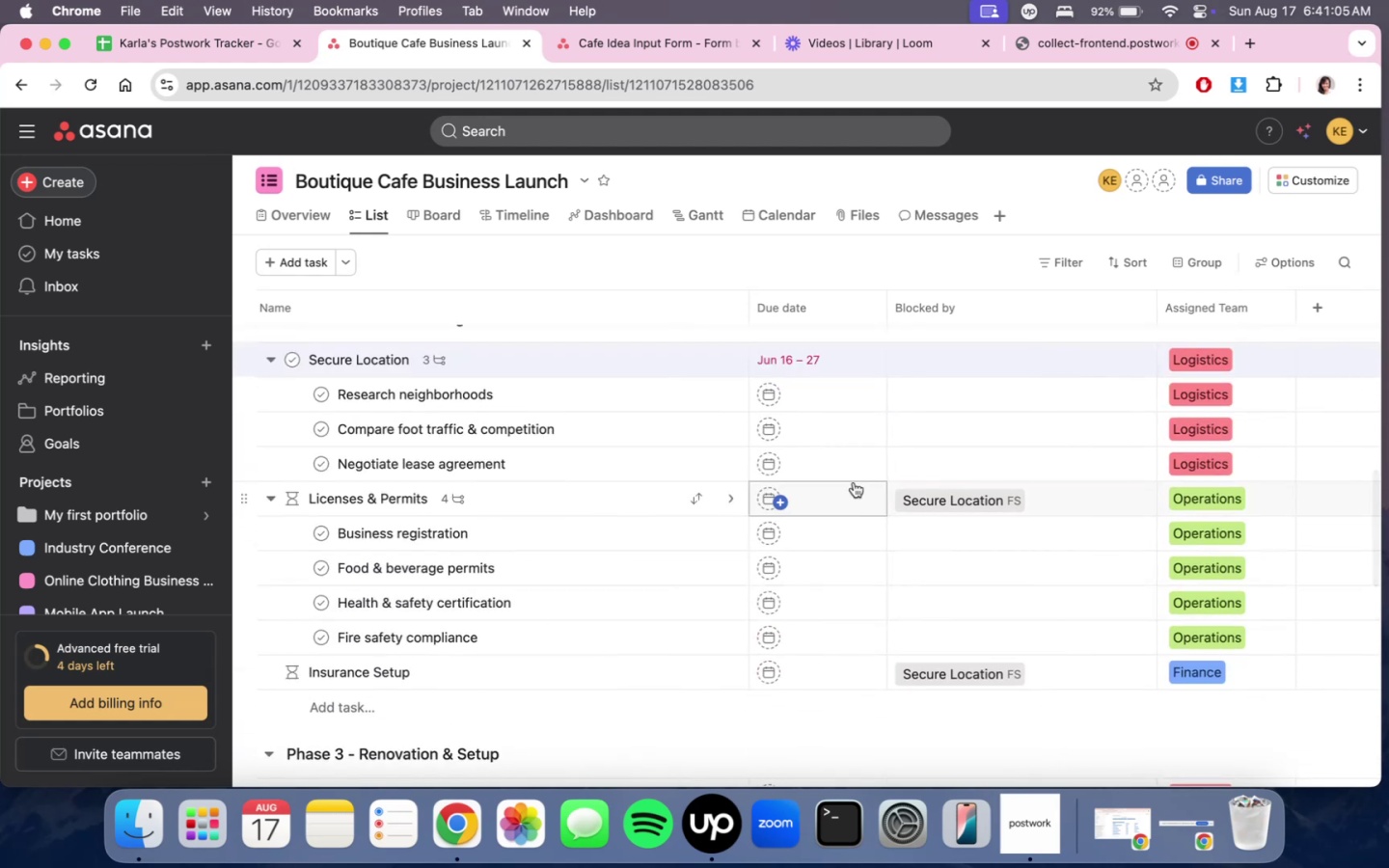 
left_click([851, 486])
 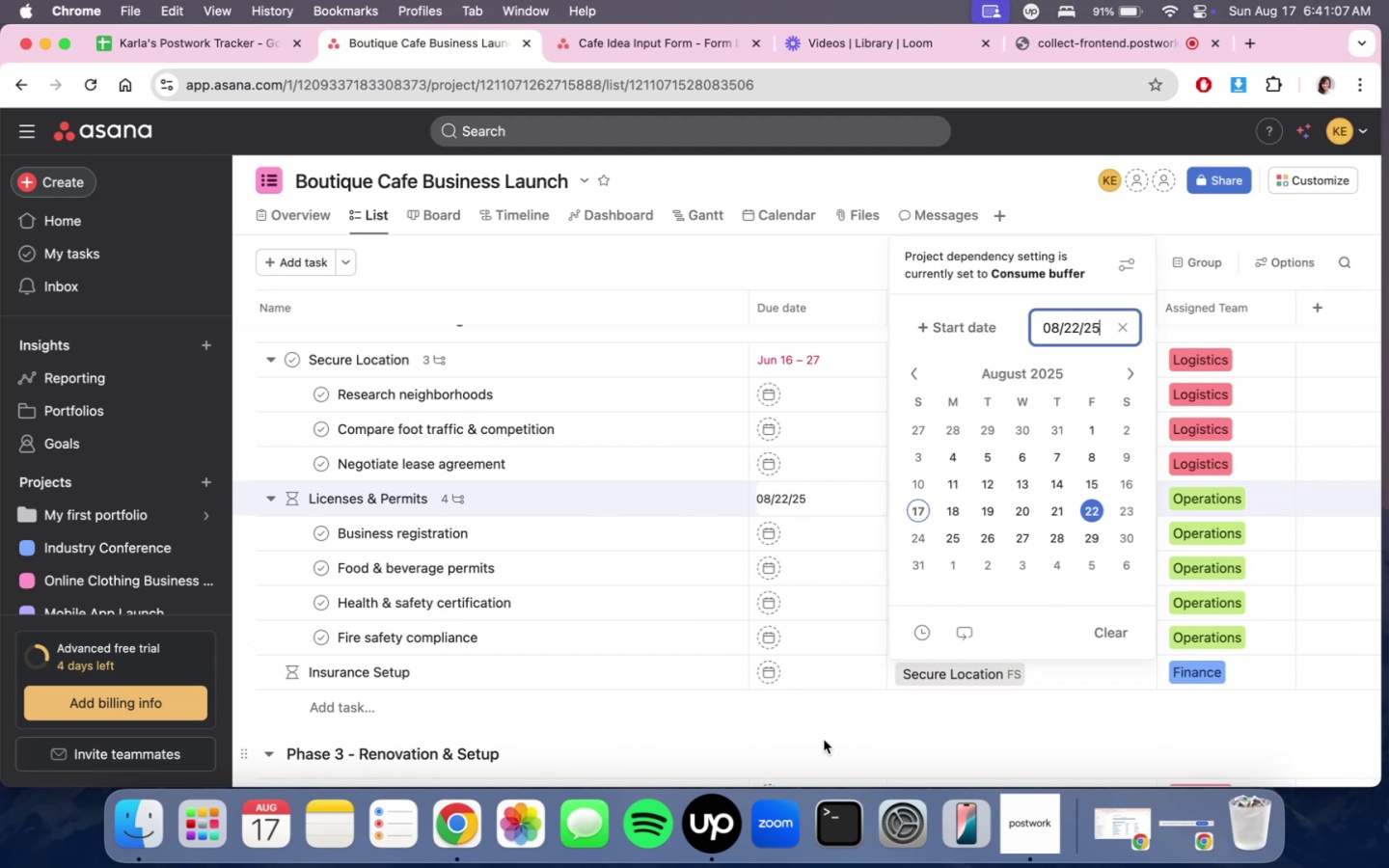 
left_click([824, 740])
 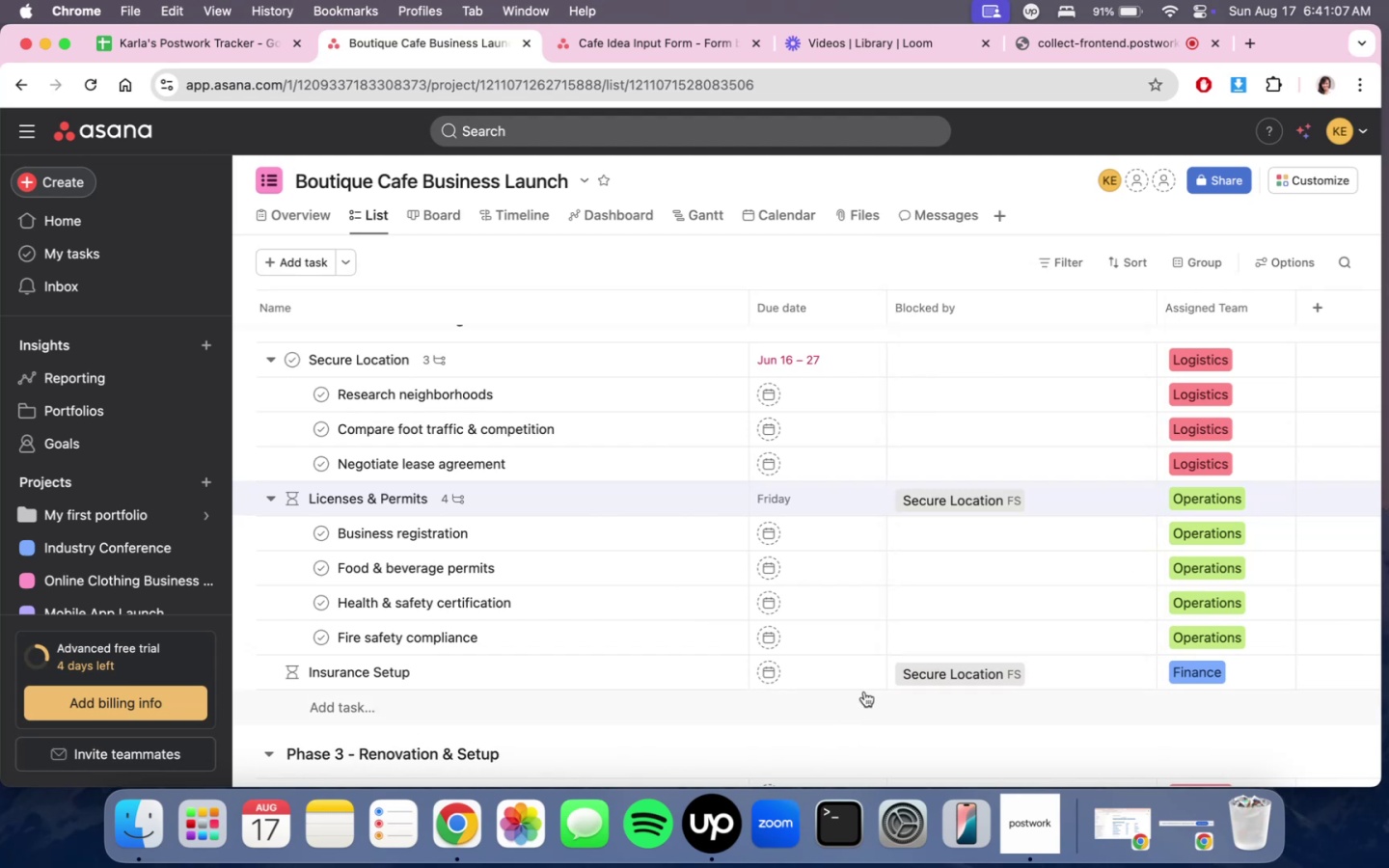 
scroll: coordinate [864, 692], scroll_direction: down, amount: 7.0
 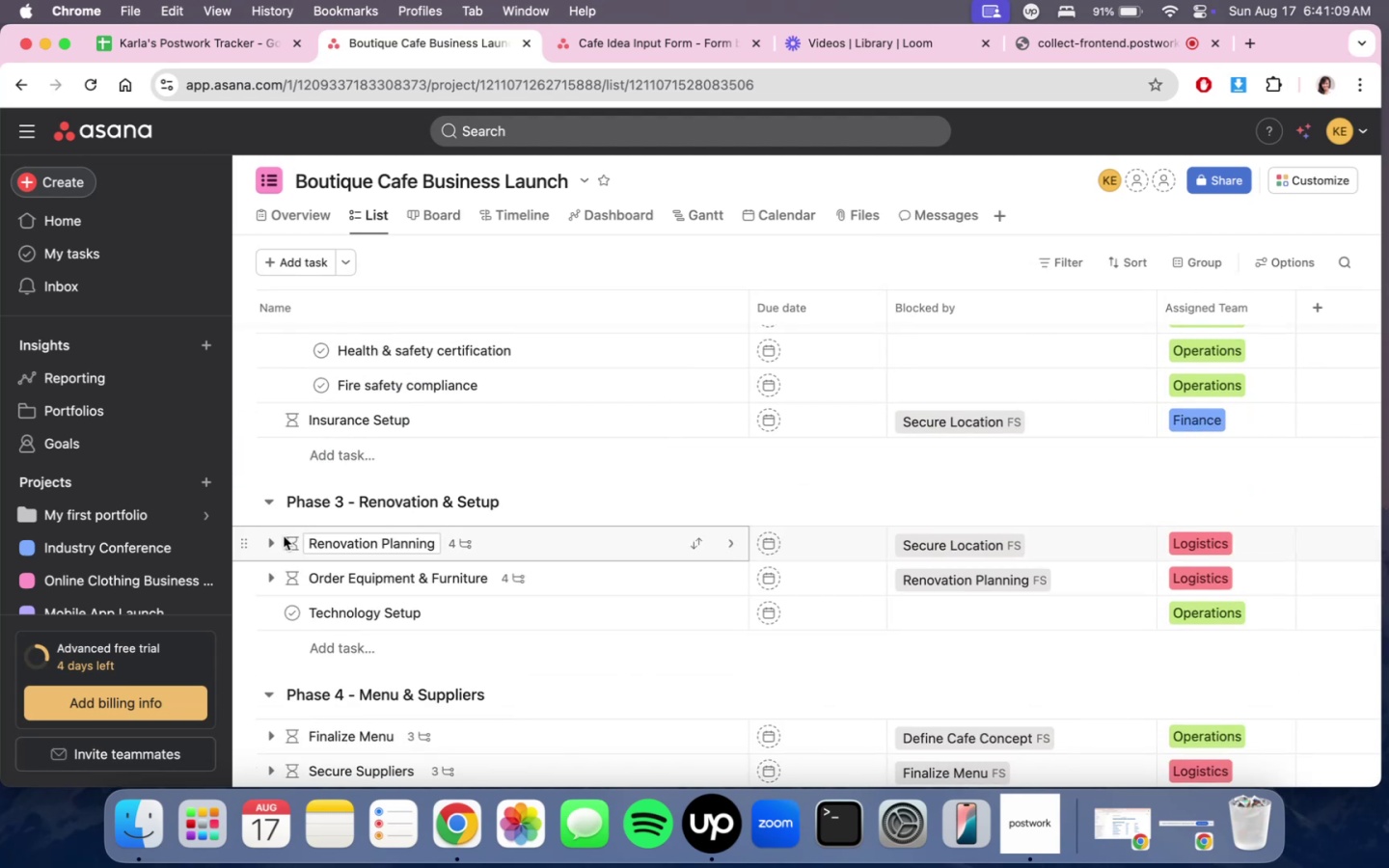 
left_click([272, 542])
 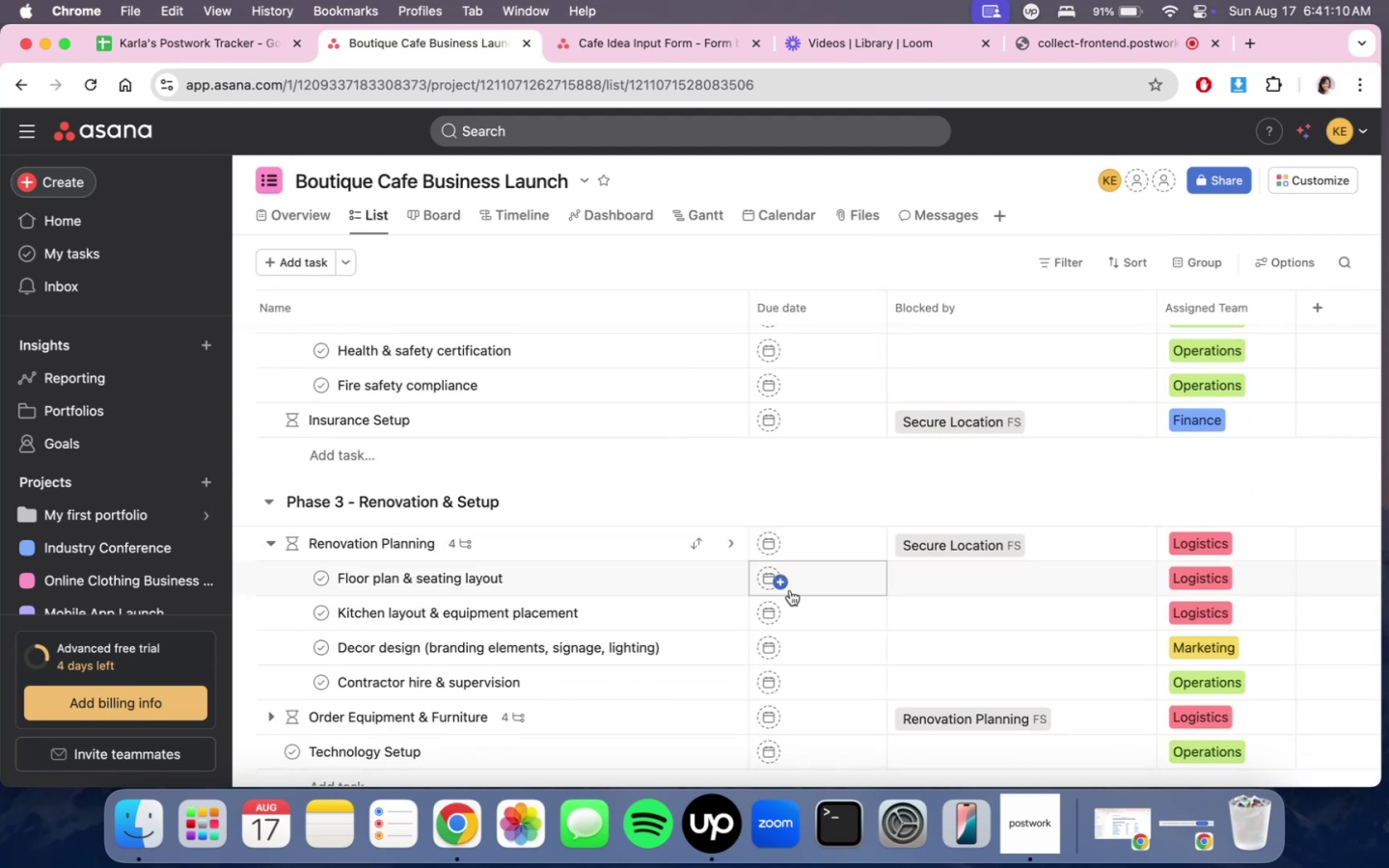 
scroll: coordinate [835, 604], scroll_direction: up, amount: 22.0
 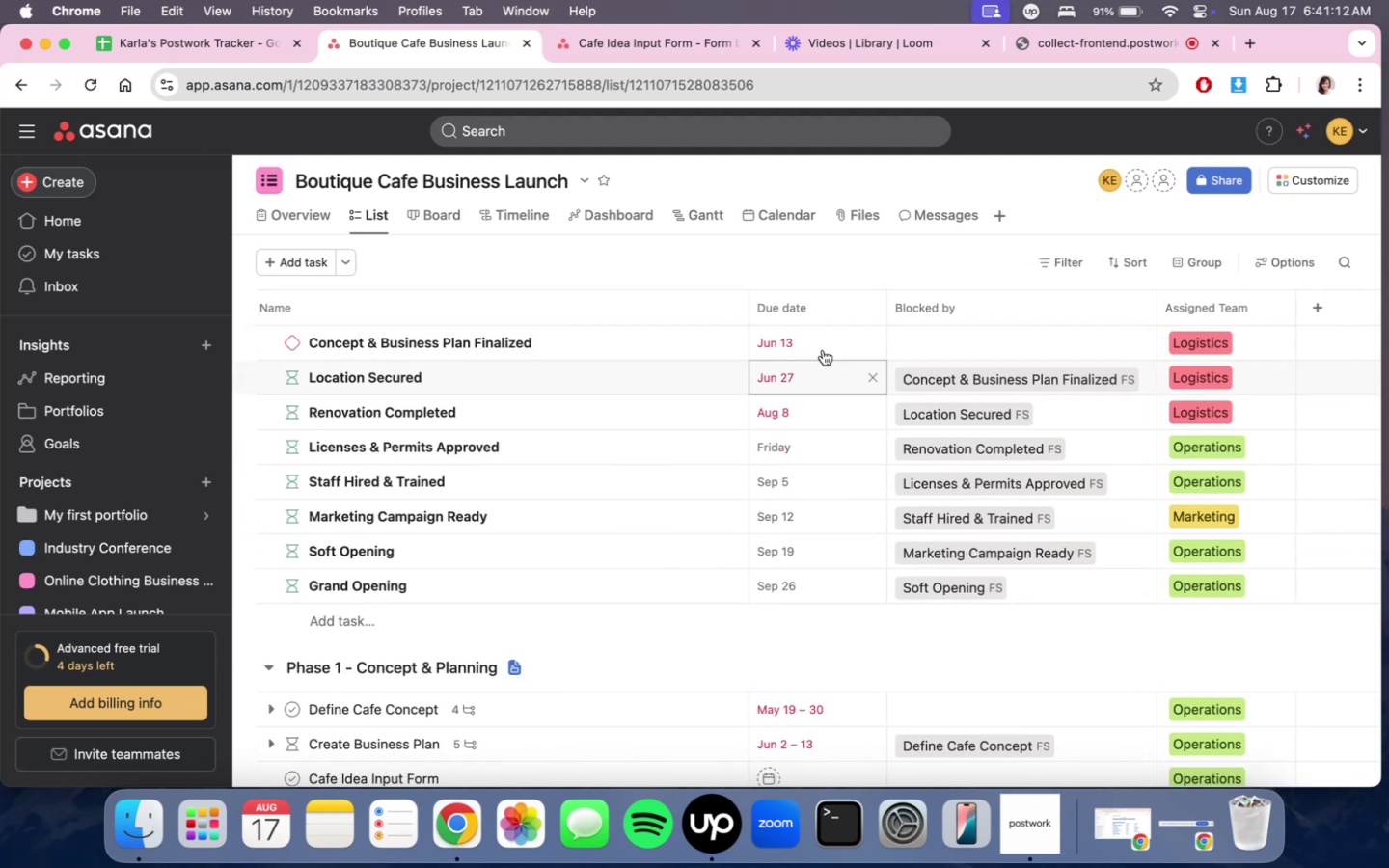 
scroll: coordinate [837, 687], scroll_direction: down, amount: 24.0
 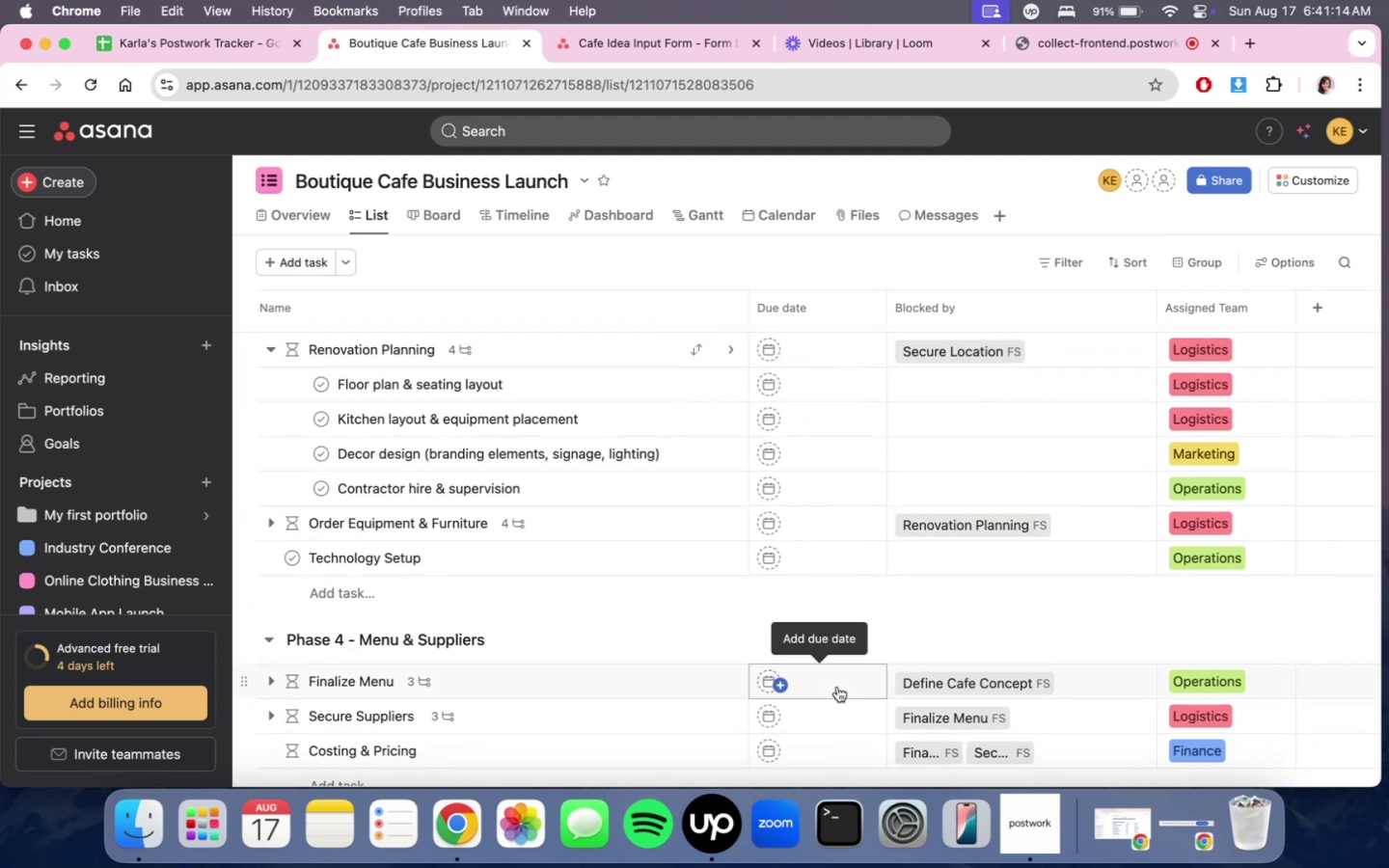 
scroll: coordinate [837, 687], scroll_direction: up, amount: 23.0
 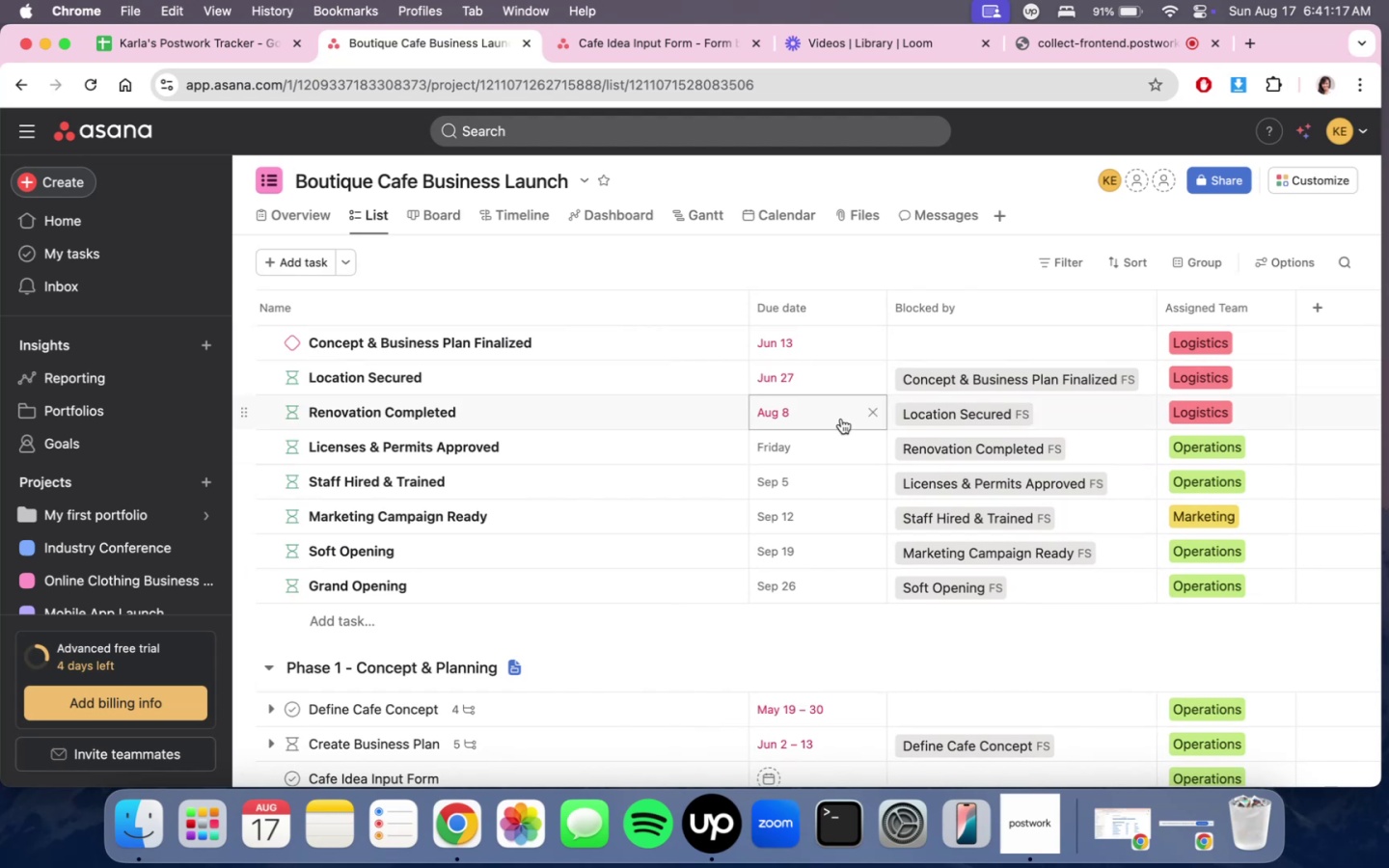 
left_click([841, 419])
 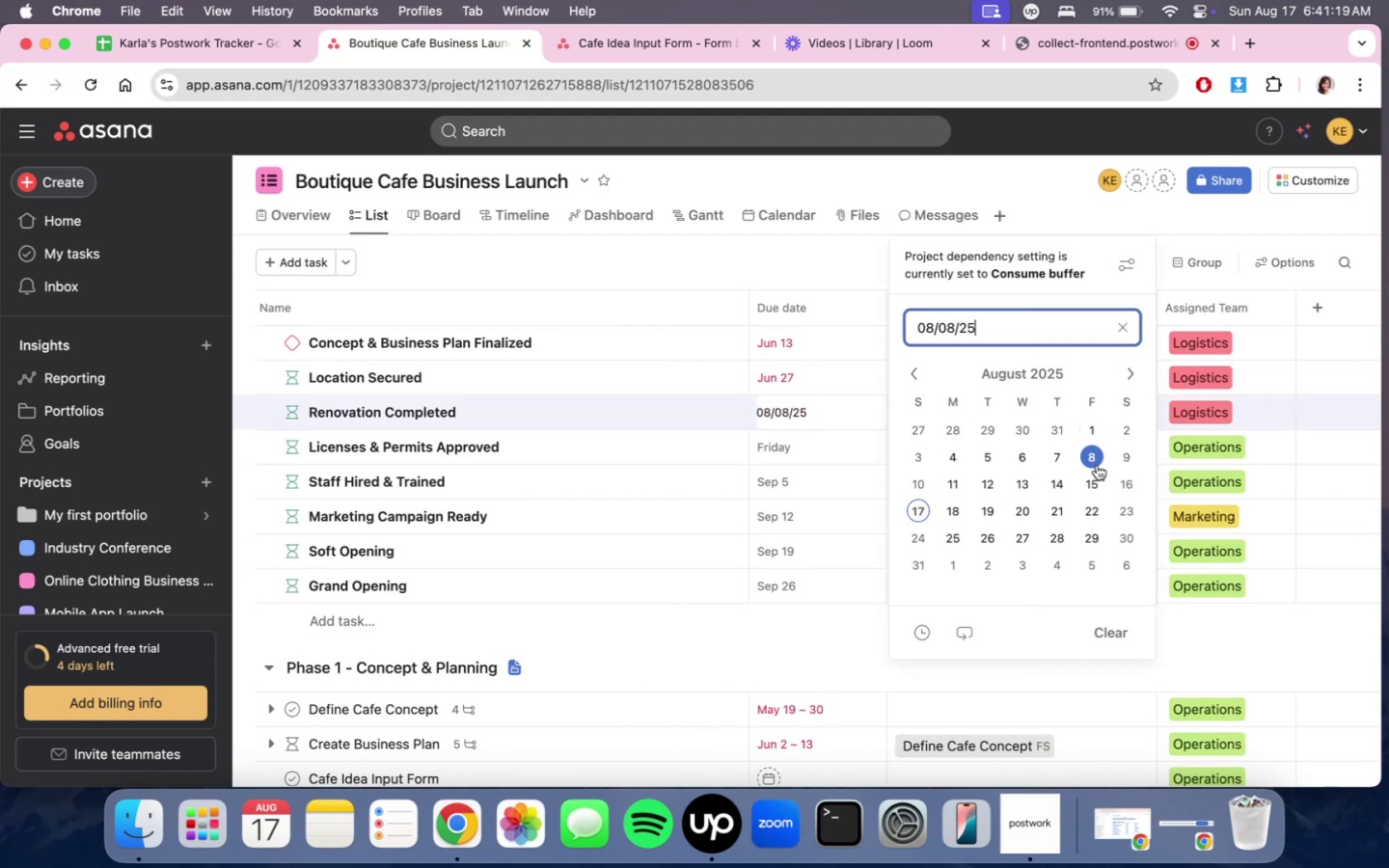 
left_click([1096, 475])
 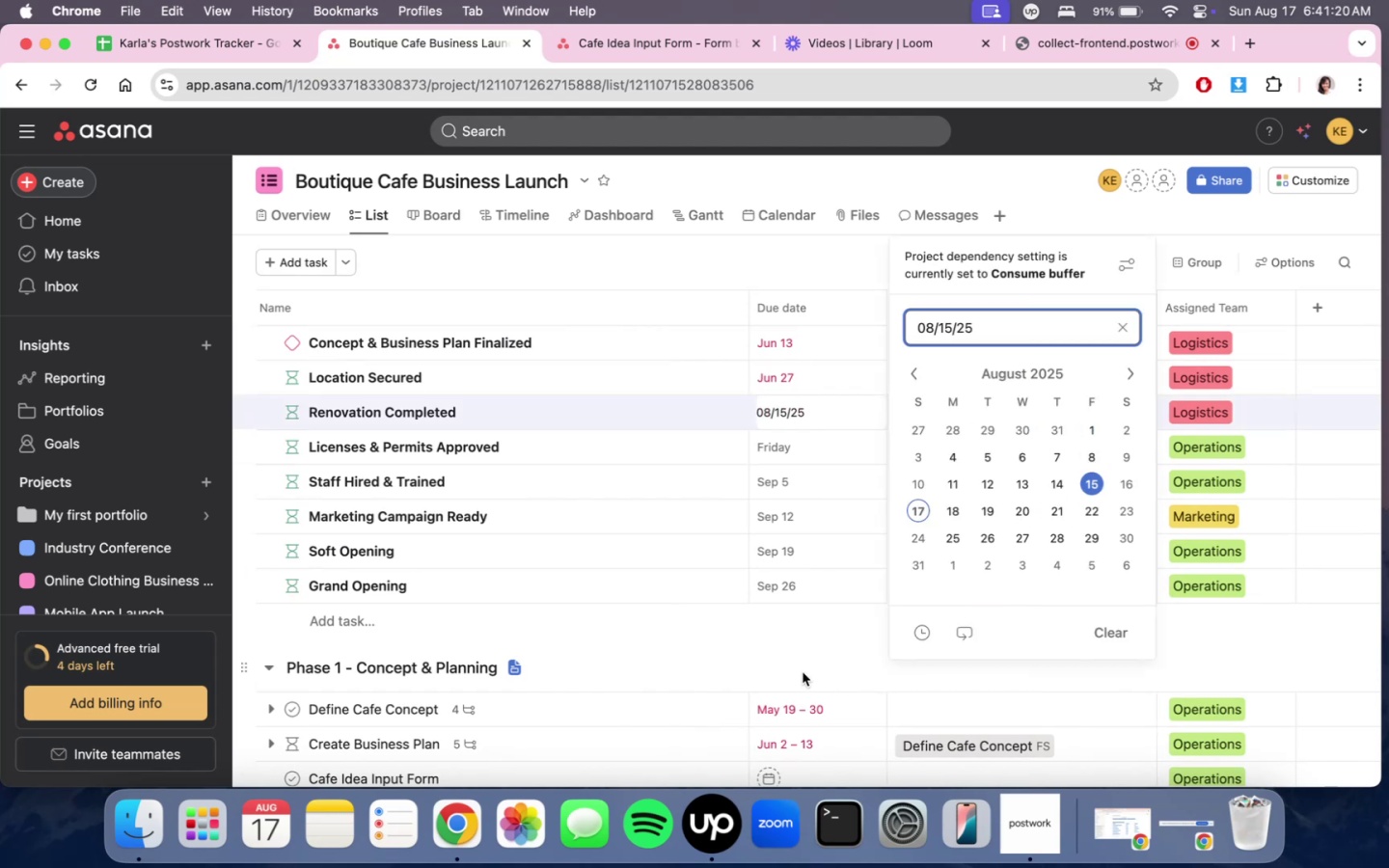 
double_click([803, 672])
 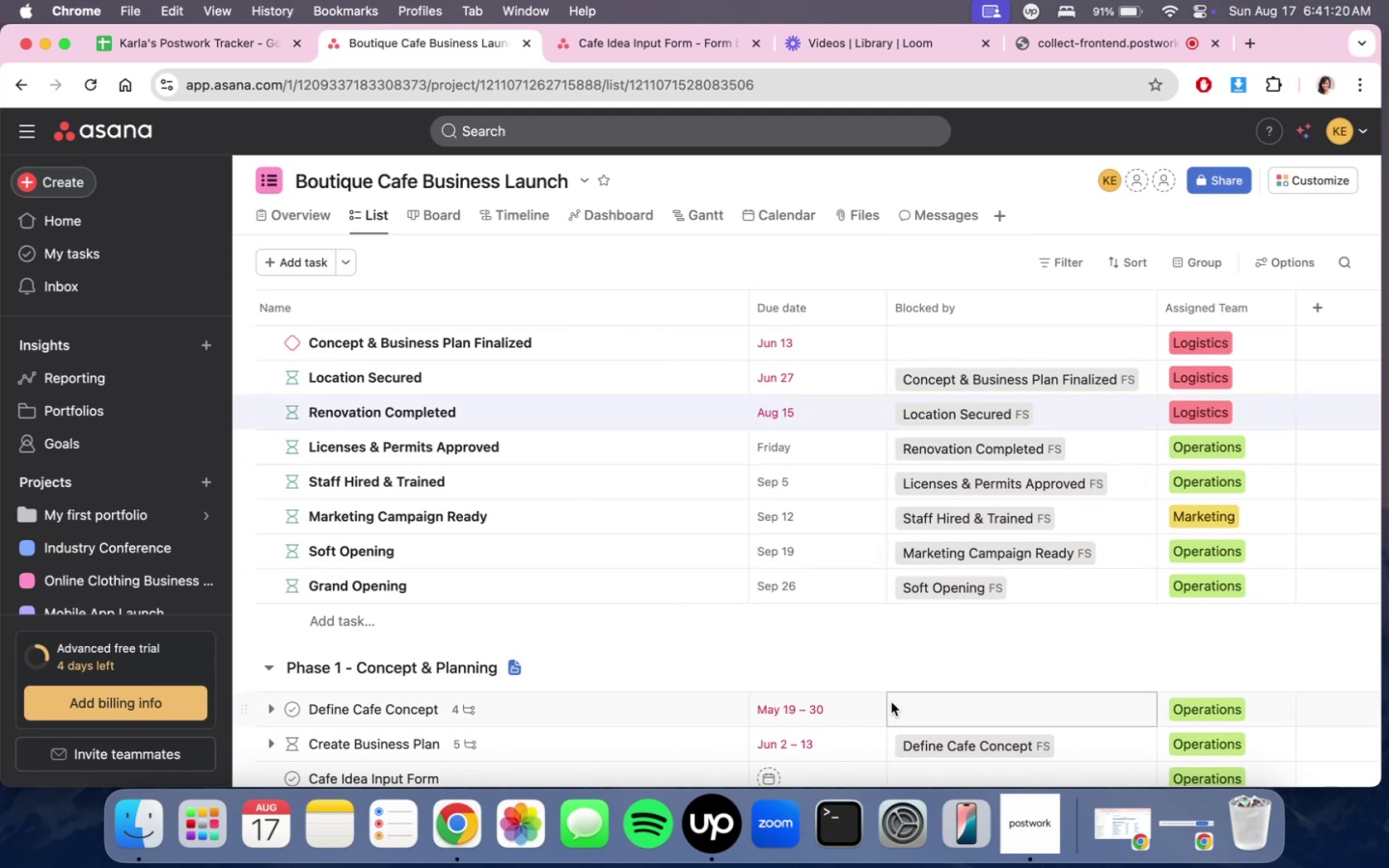 
scroll: coordinate [858, 675], scroll_direction: down, amount: 20.0
 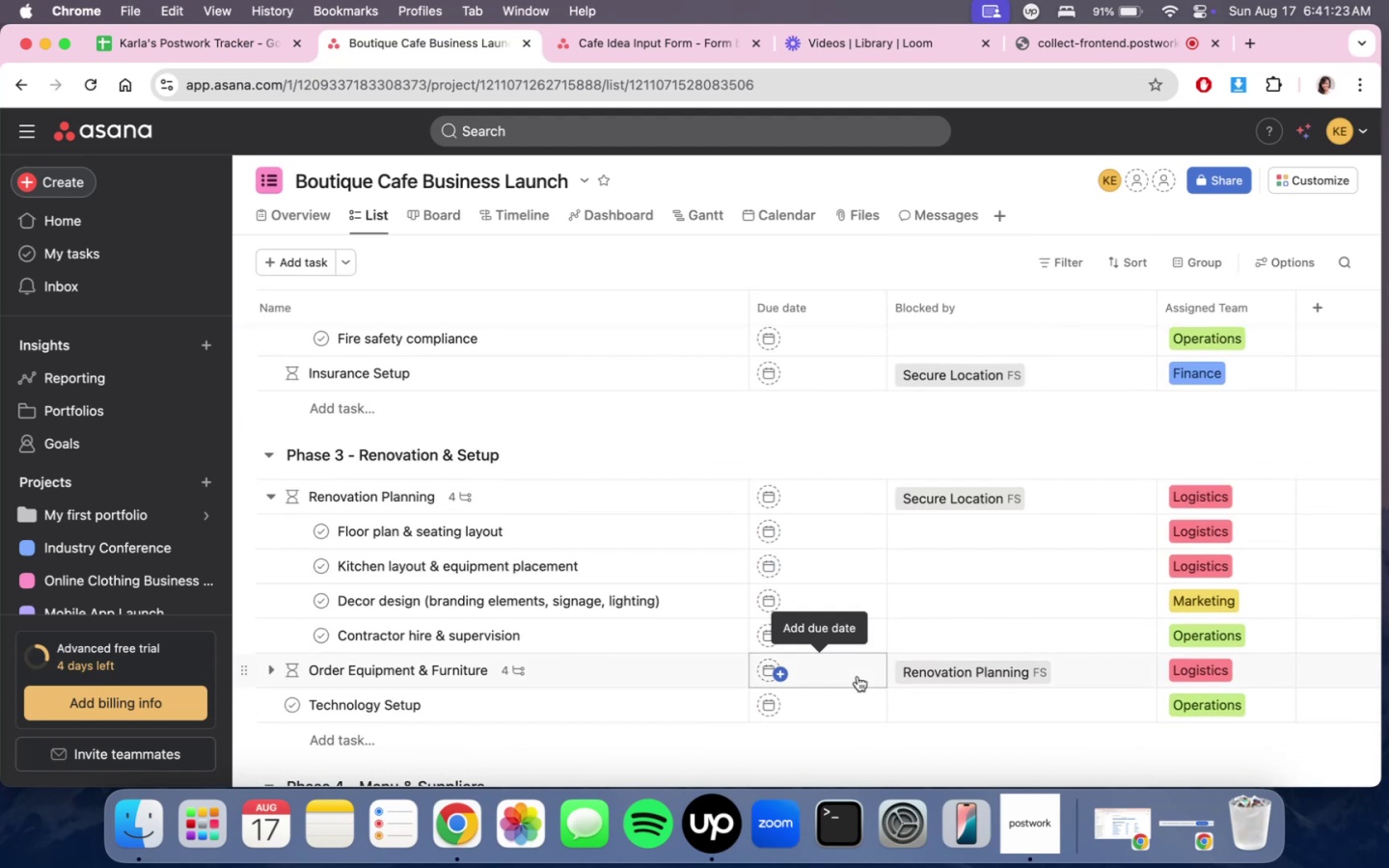 
scroll: coordinate [858, 673], scroll_direction: up, amount: 29.0
 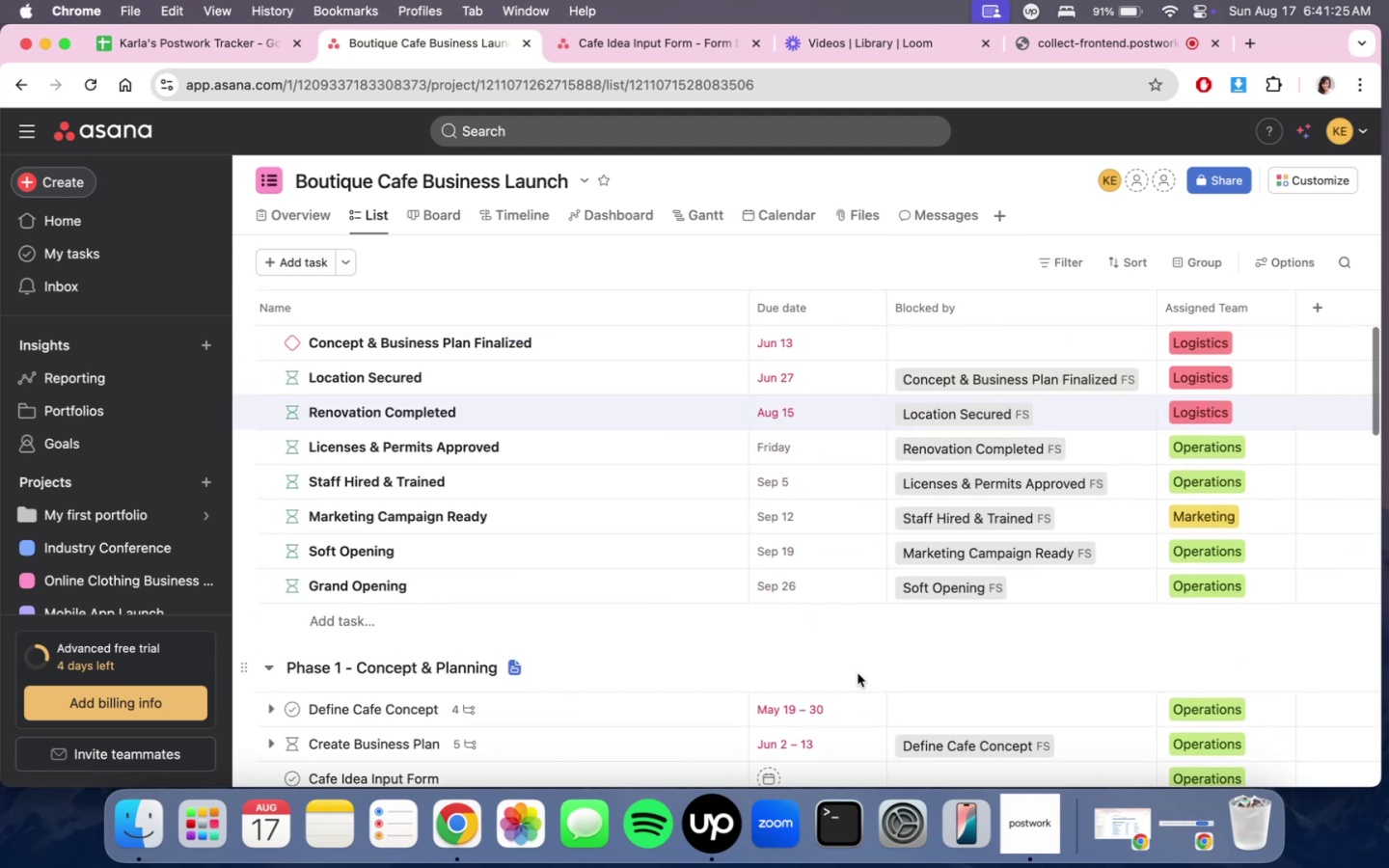 
scroll: coordinate [859, 670], scroll_direction: down, amount: 16.0
 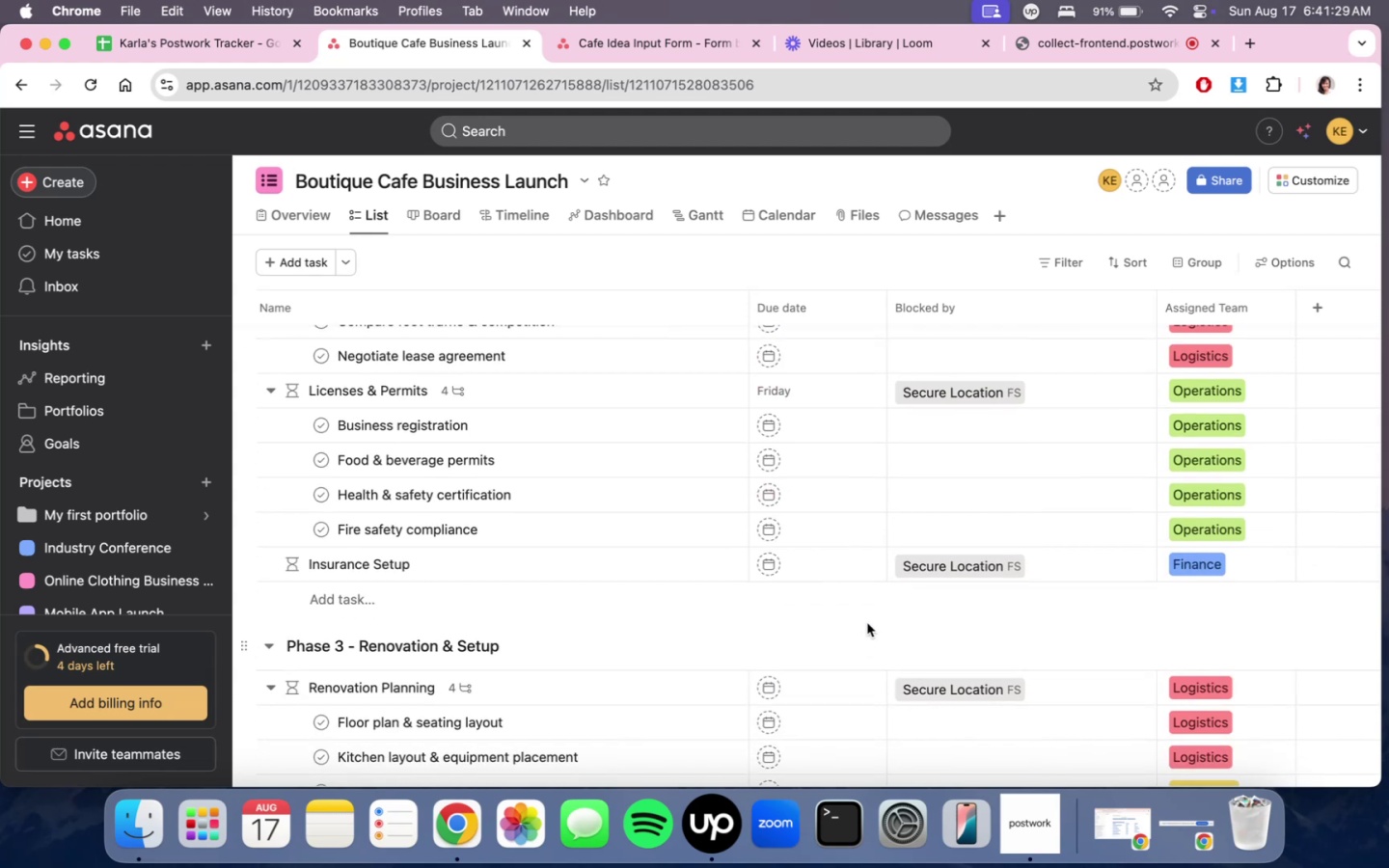 
scroll: coordinate [866, 626], scroll_direction: up, amount: 16.0
 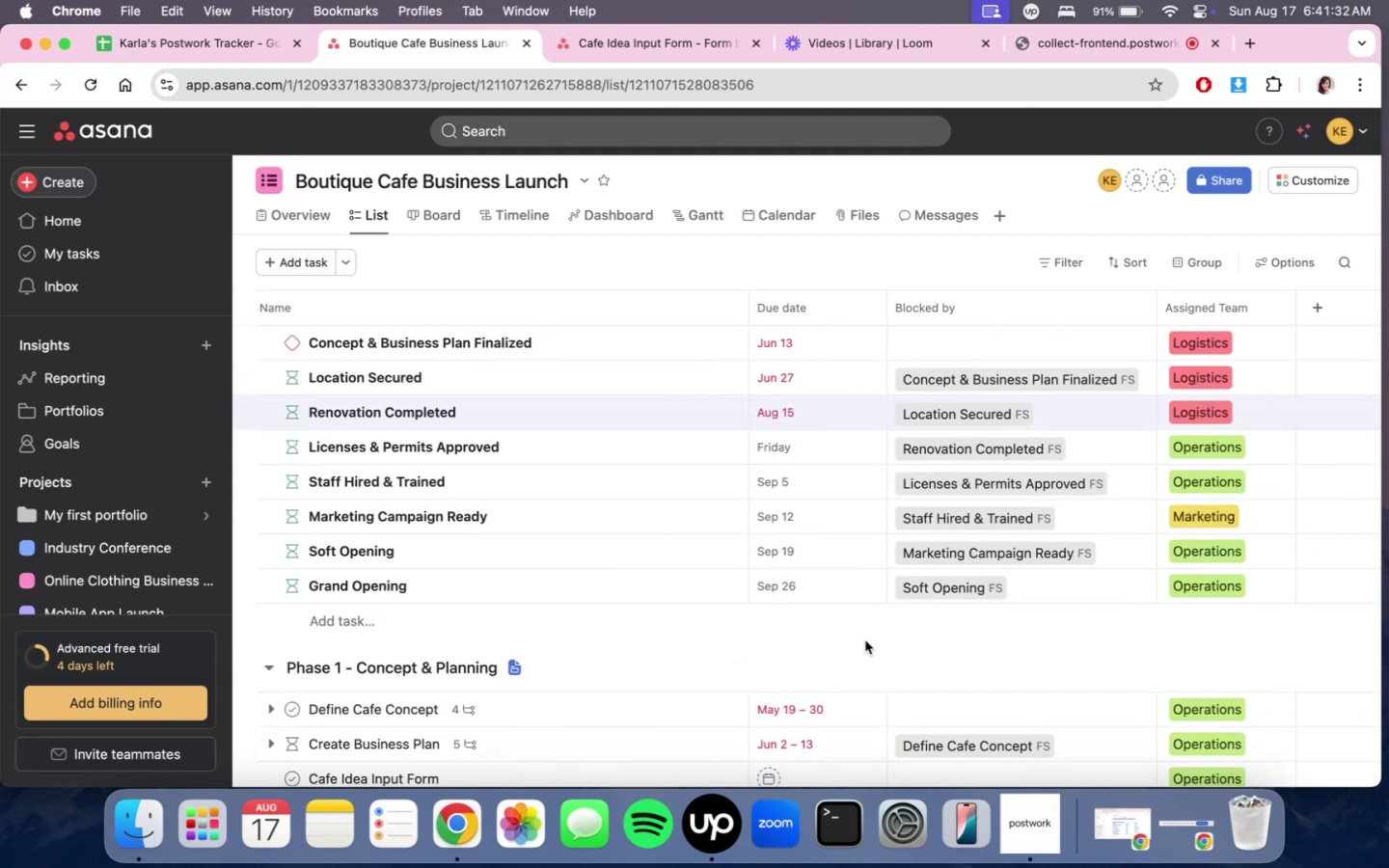 
scroll: coordinate [873, 651], scroll_direction: down, amount: 31.0
 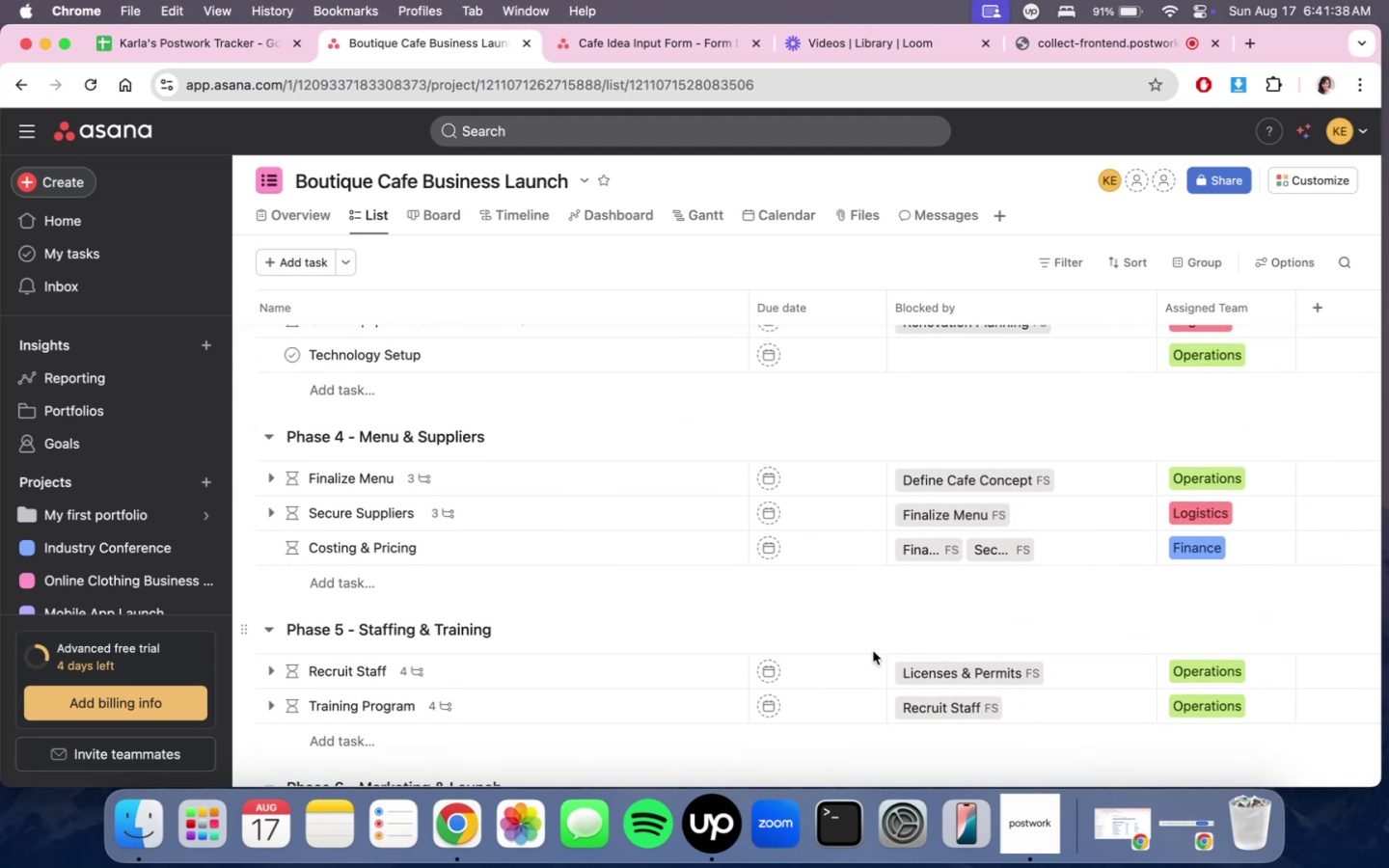 
scroll: coordinate [873, 651], scroll_direction: up, amount: 11.0
 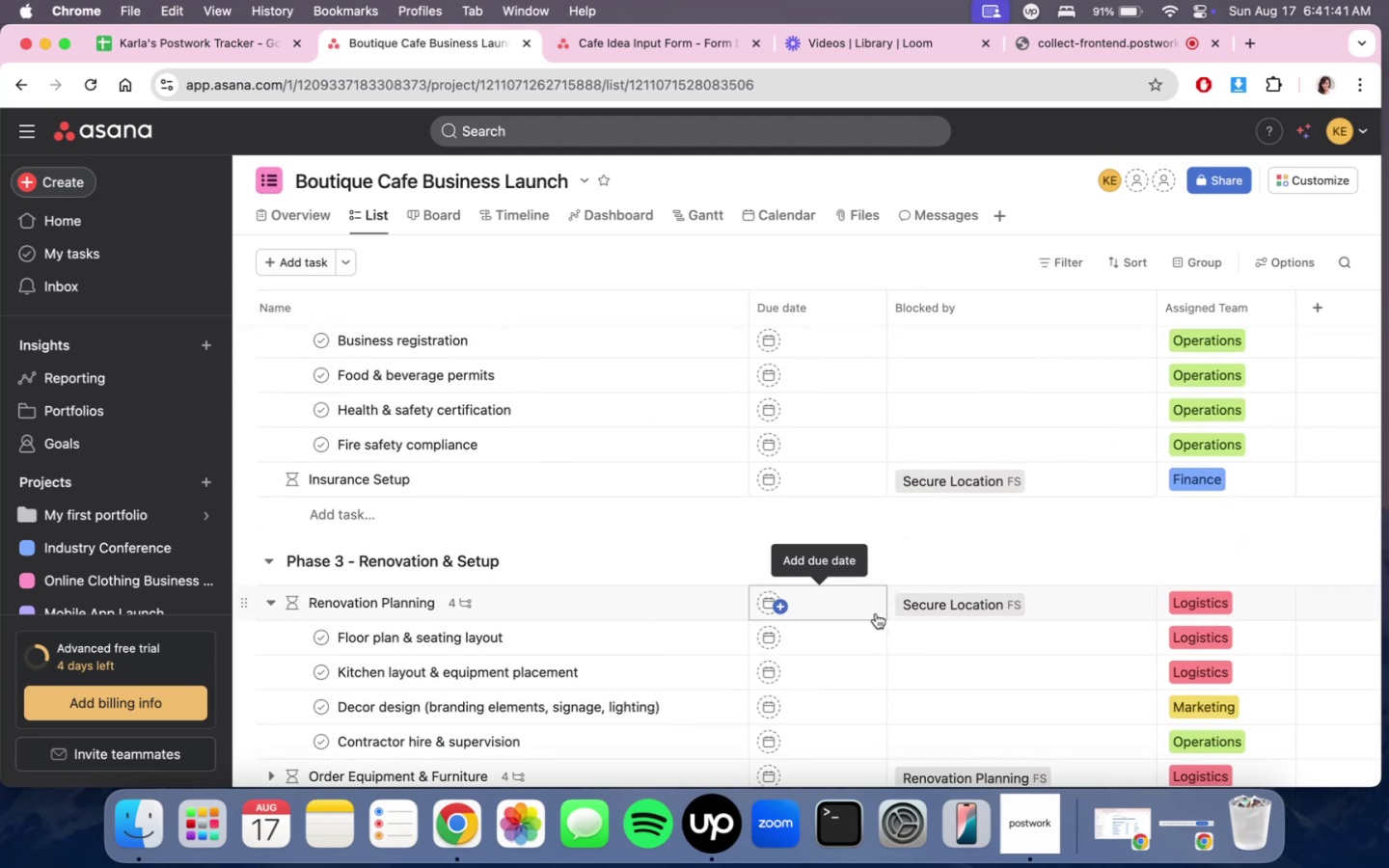 
left_click([876, 613])
 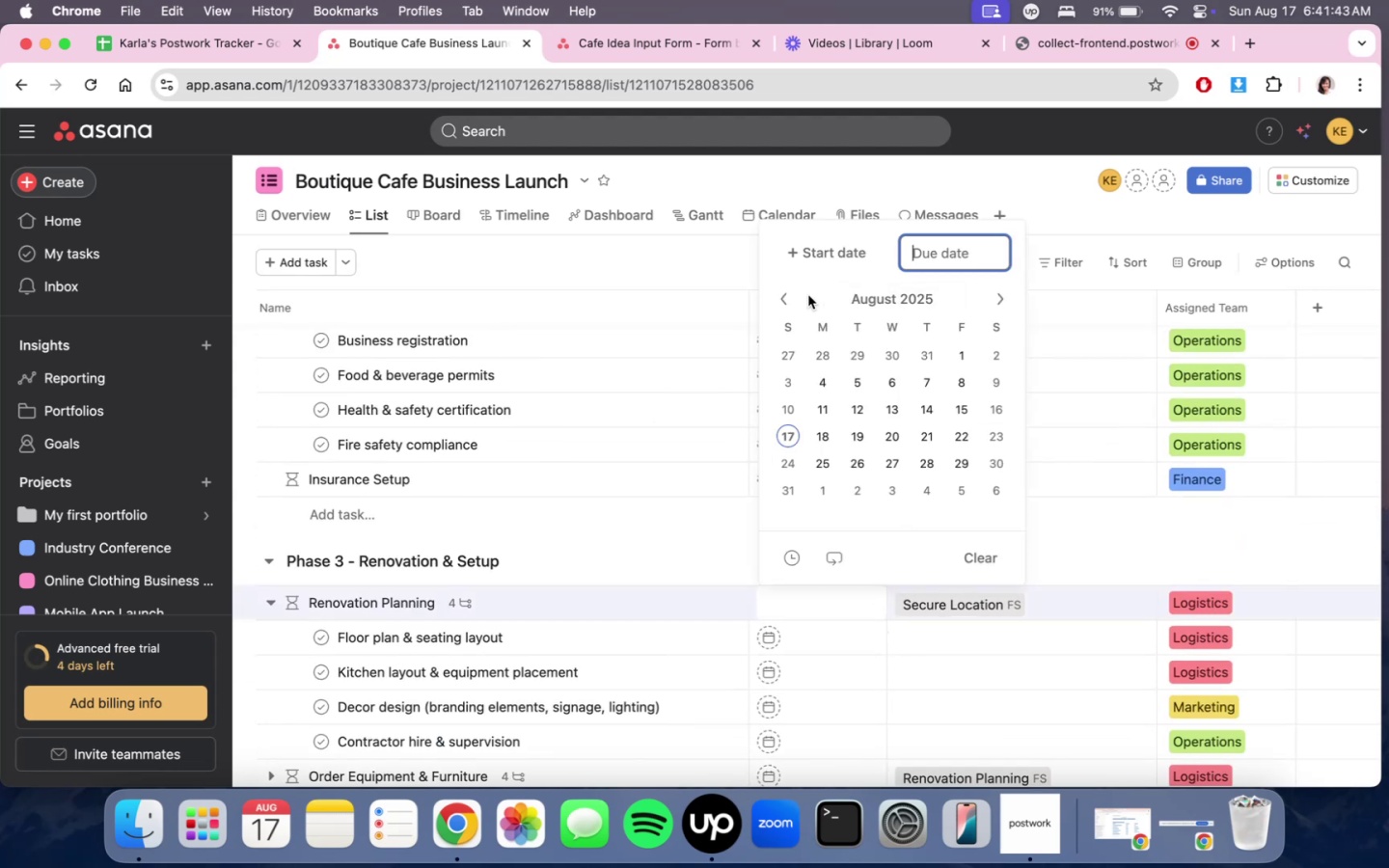 
left_click([795, 299])
 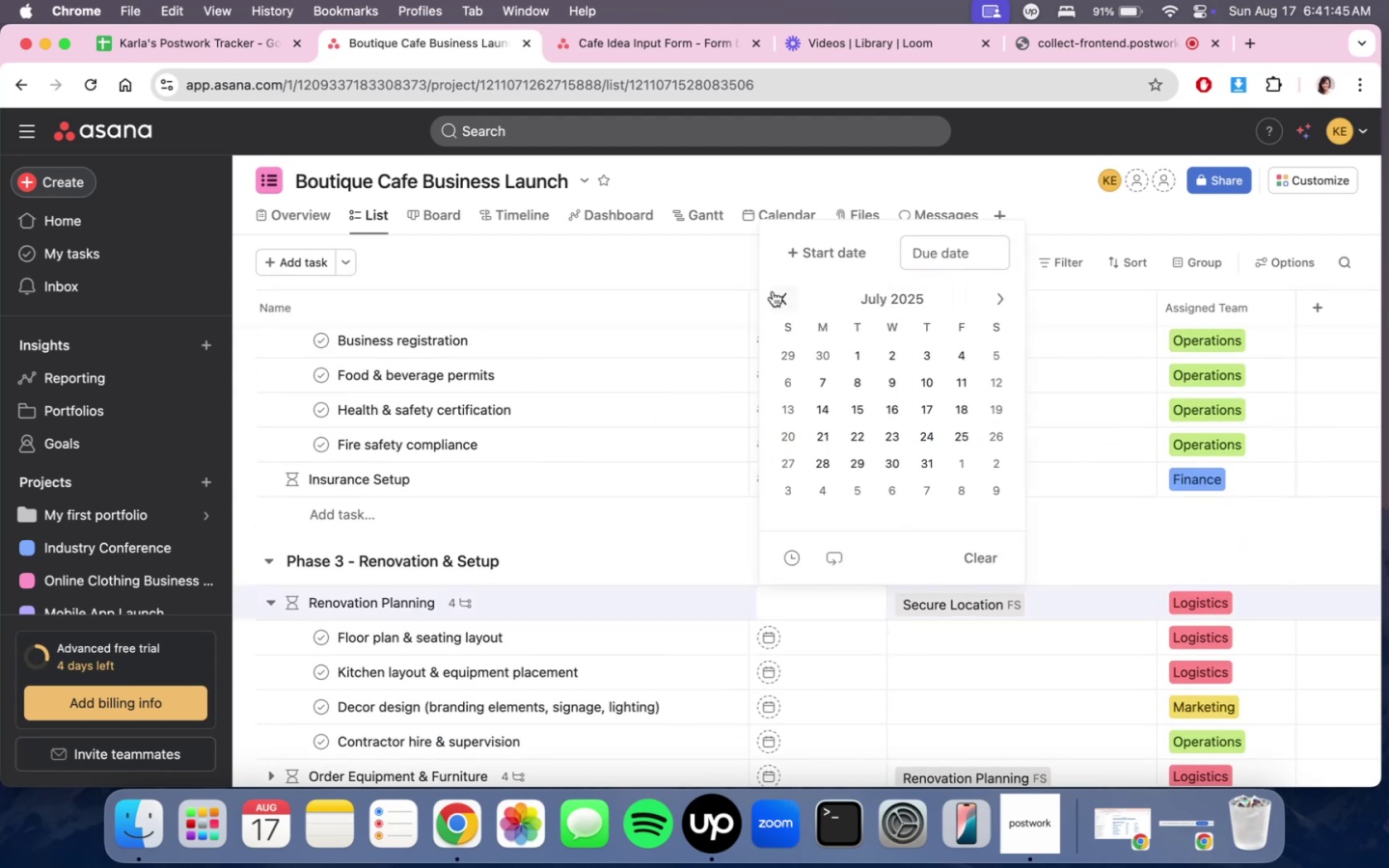 
left_click([773, 291])
 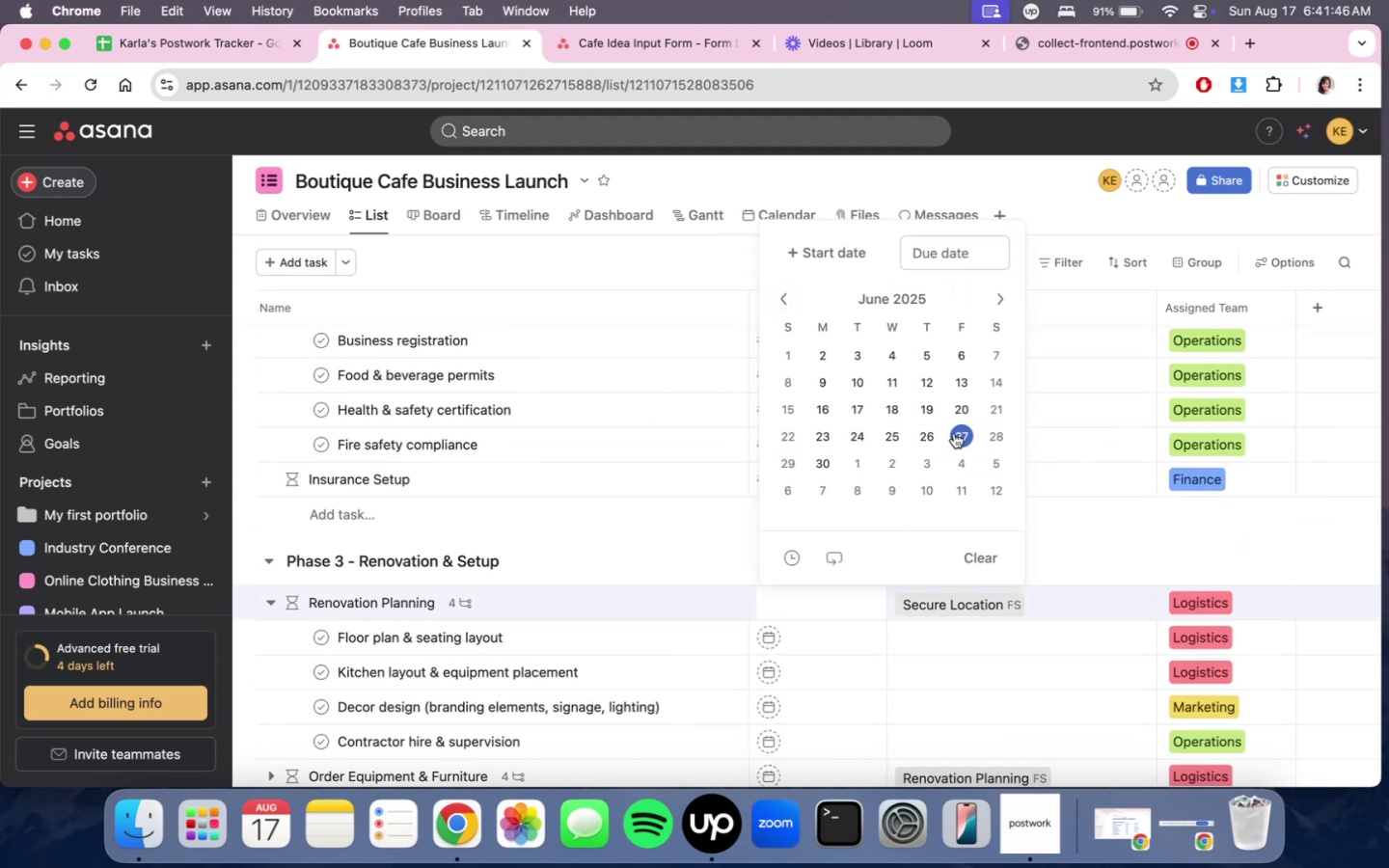 
left_click([956, 432])
 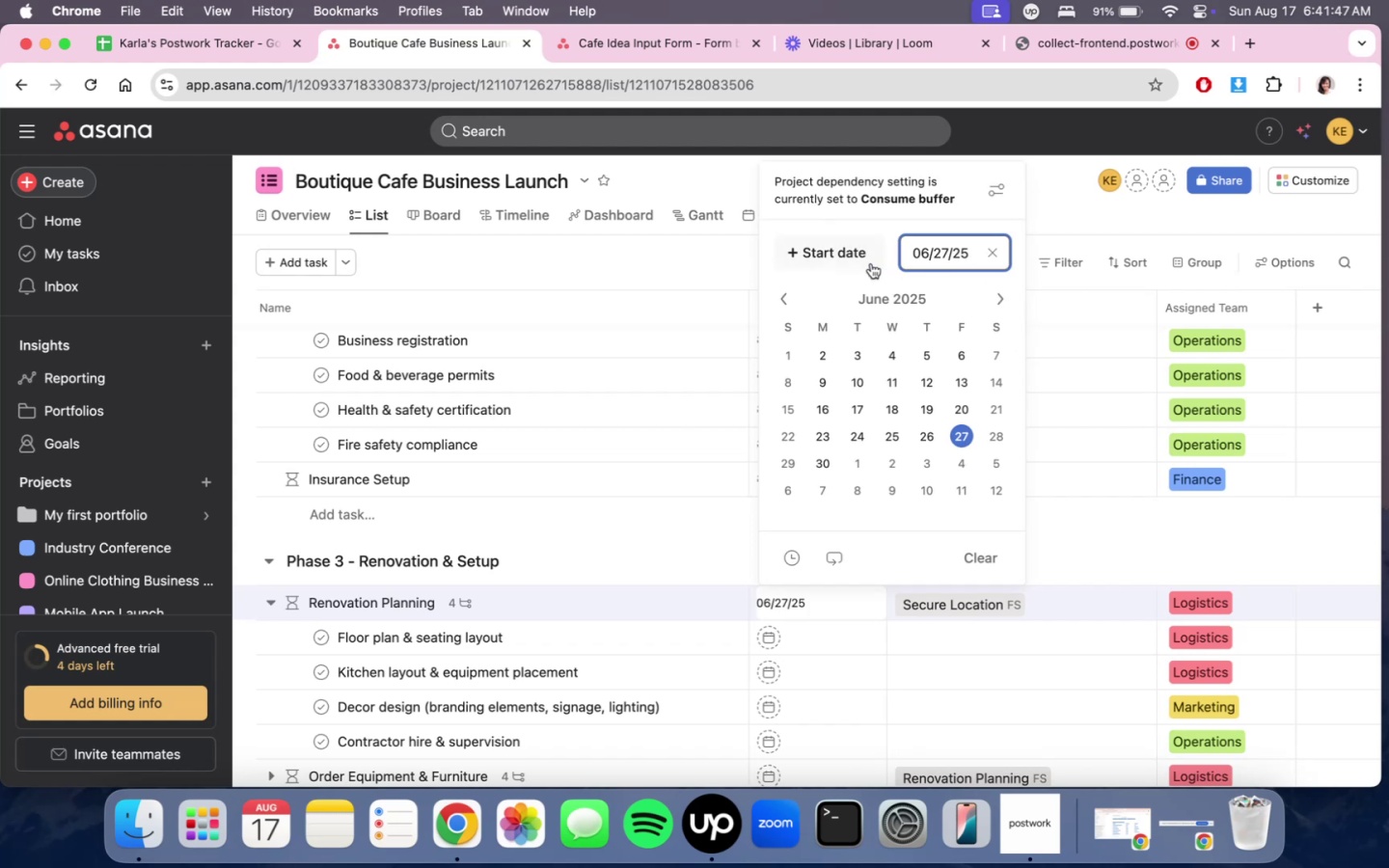 
left_click([865, 262])
 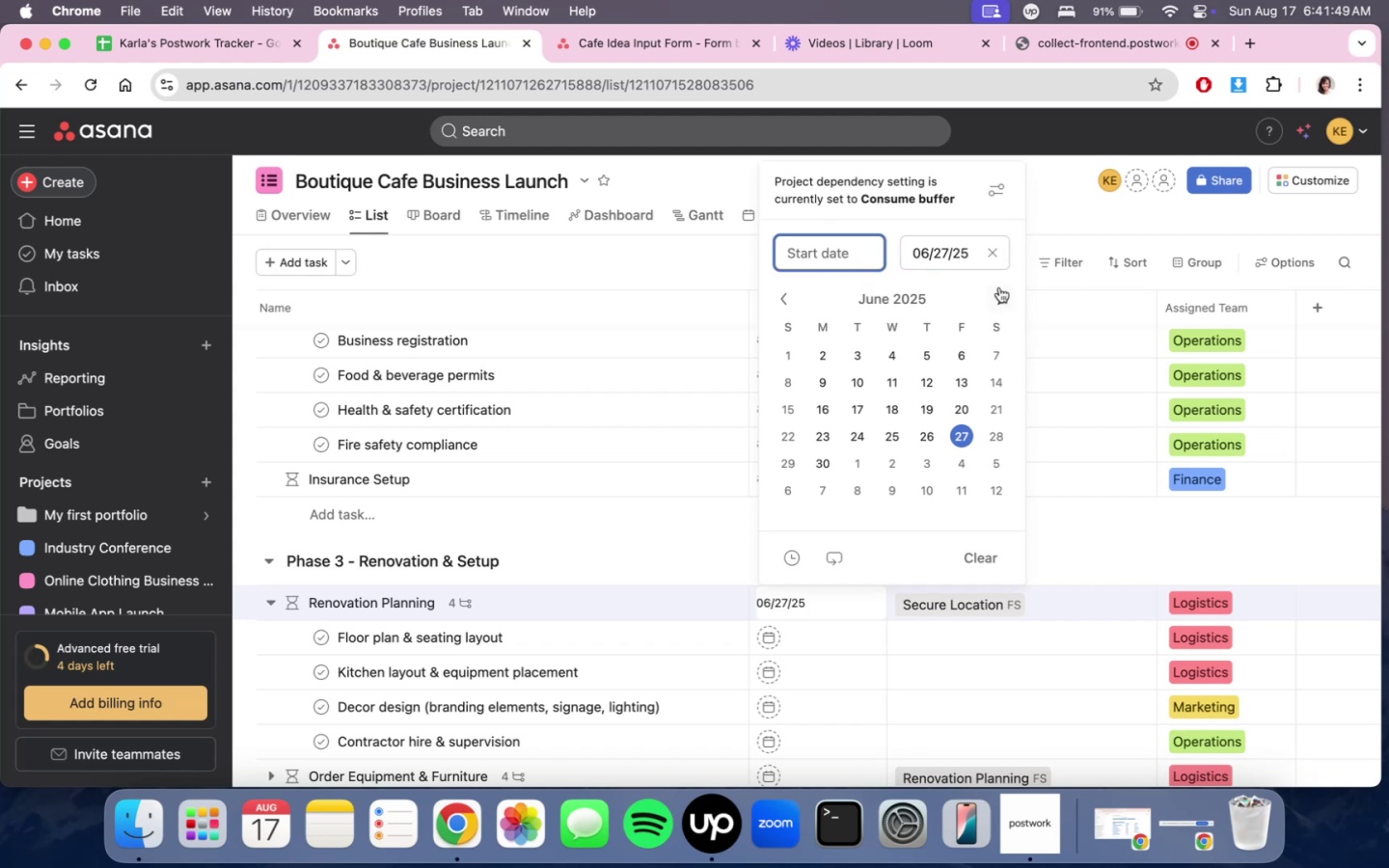 
double_click([999, 287])
 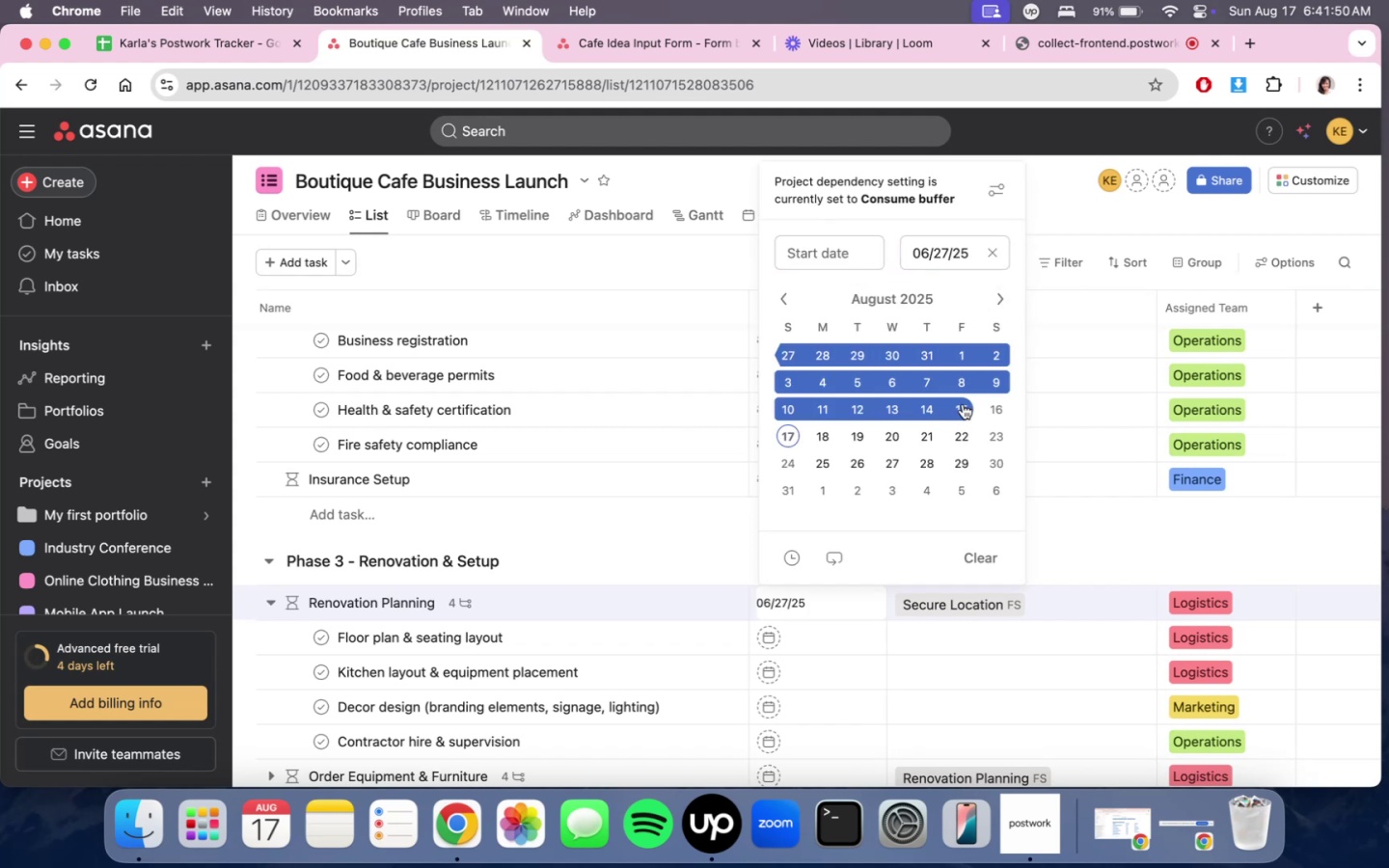 
left_click([962, 405])
 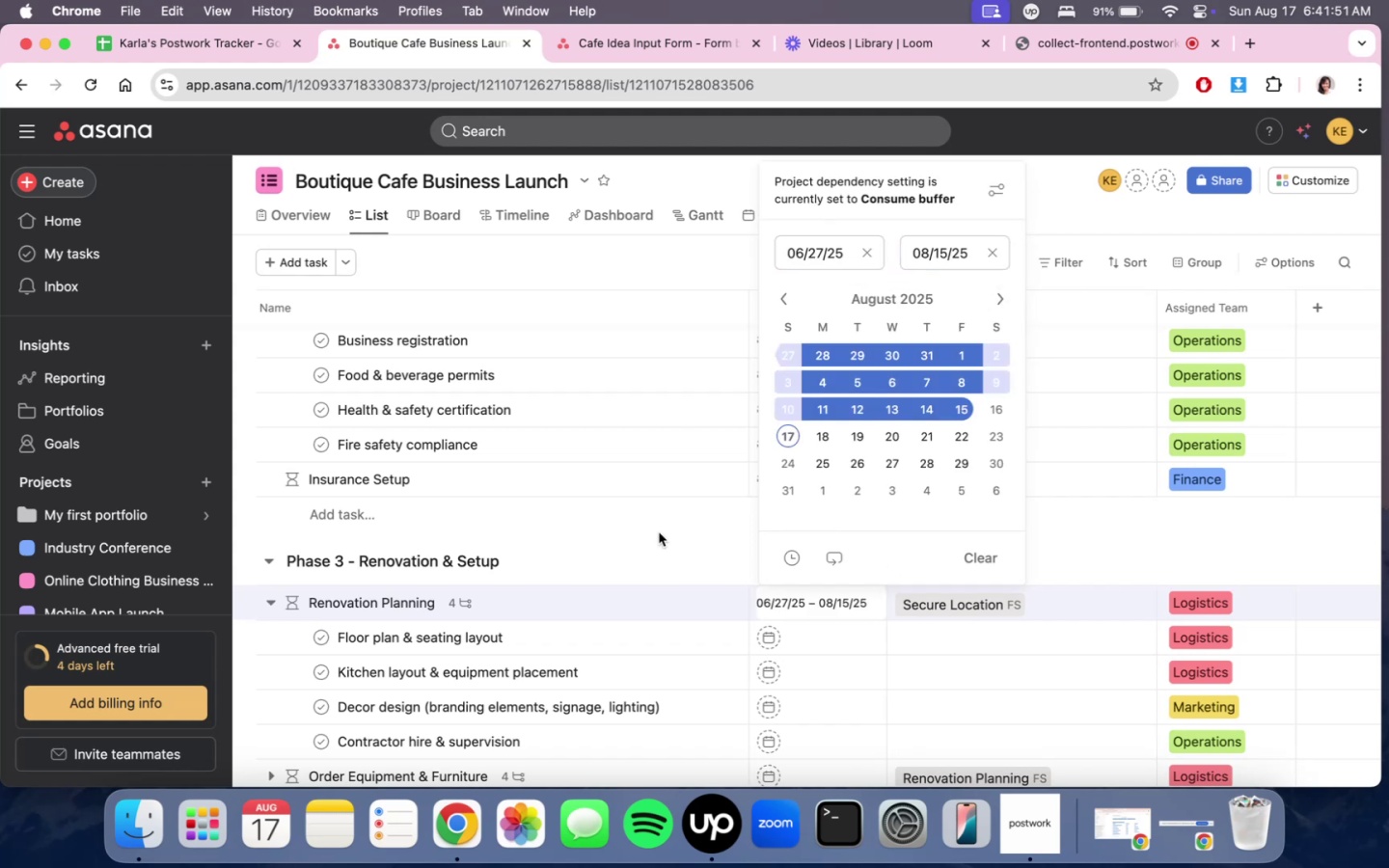 
double_click([657, 534])
 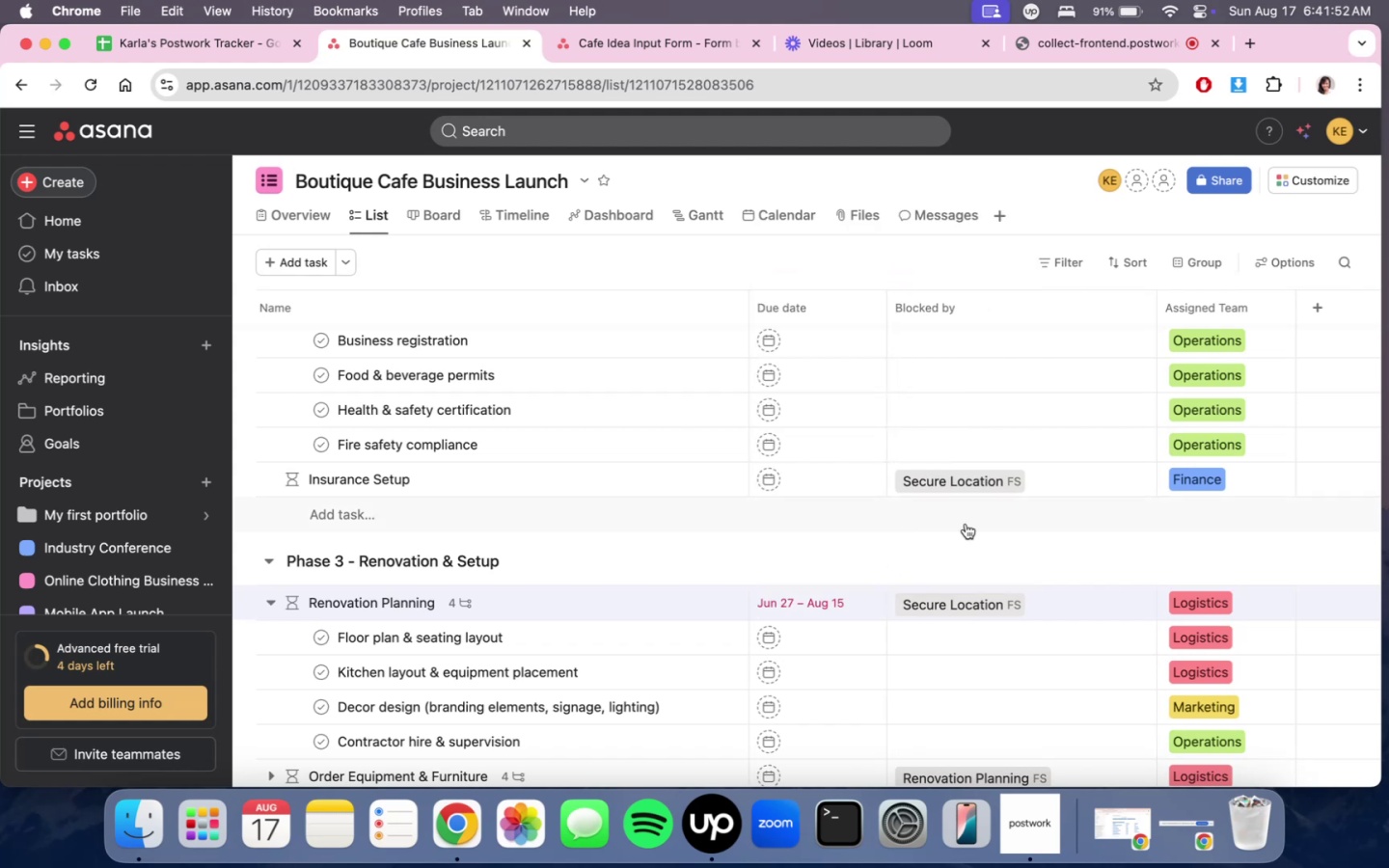 
scroll: coordinate [921, 535], scroll_direction: down, amount: 4.0
 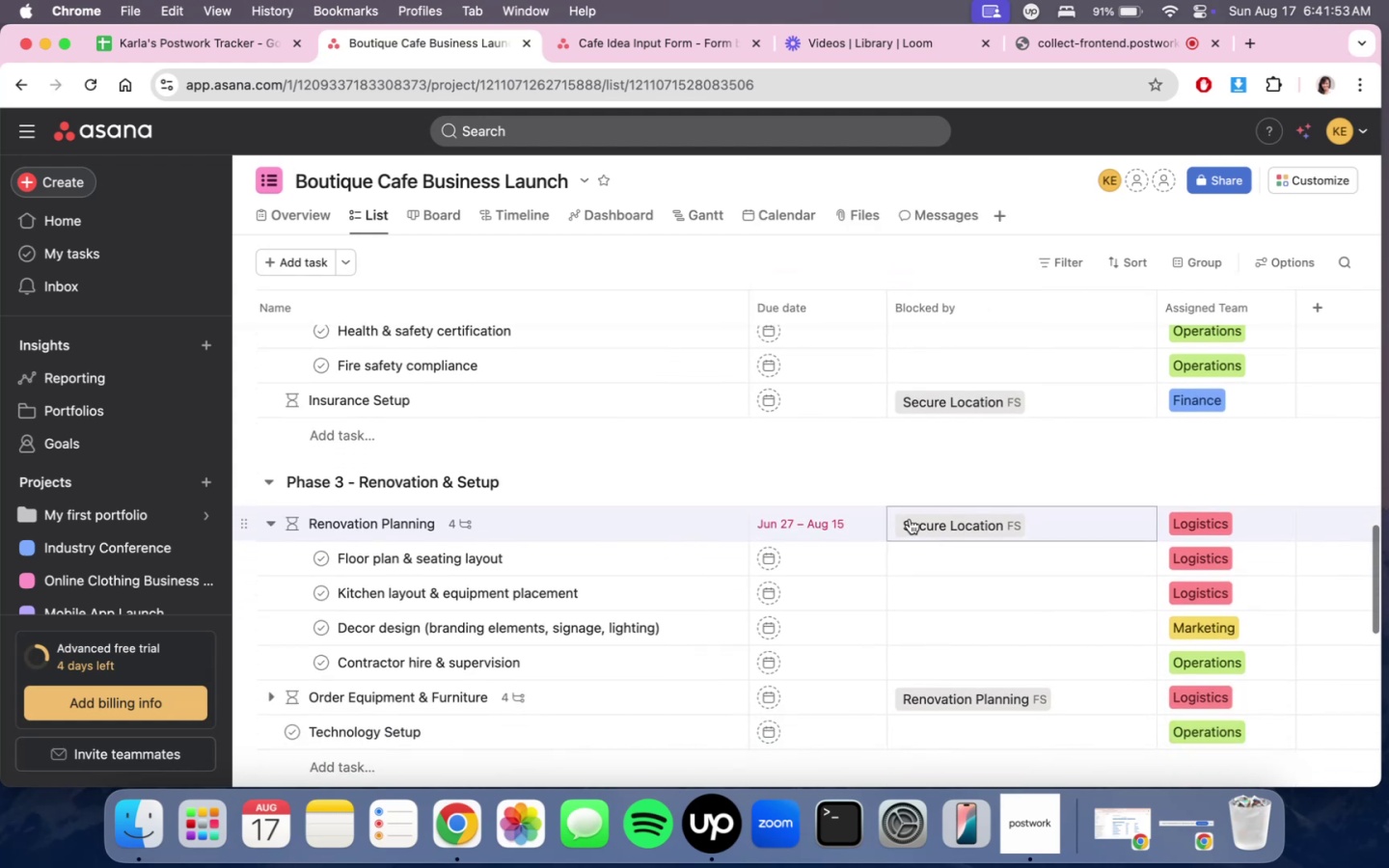 
scroll: coordinate [815, 488], scroll_direction: up, amount: 23.0
 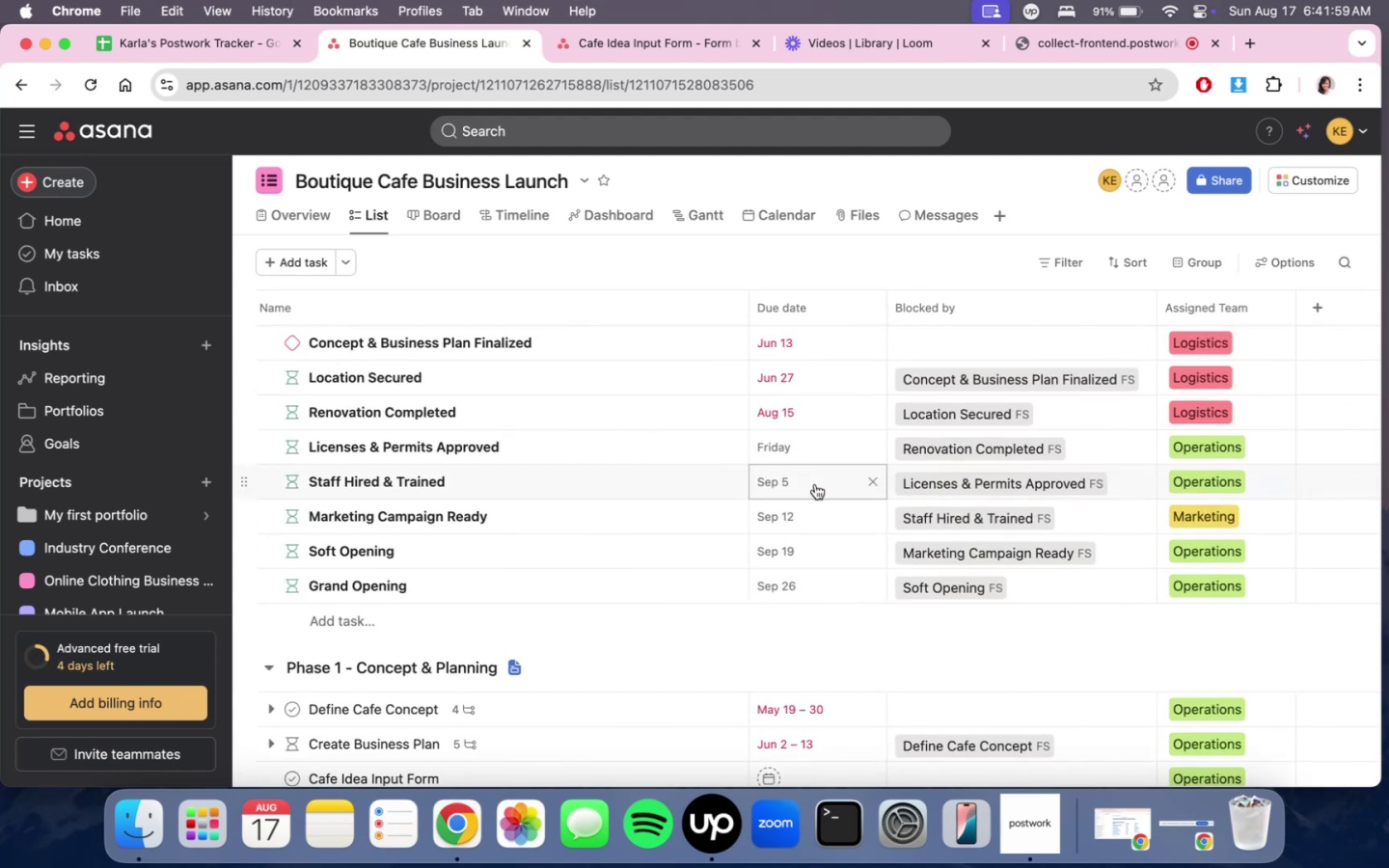 
scroll: coordinate [806, 598], scroll_direction: down, amount: 20.0
 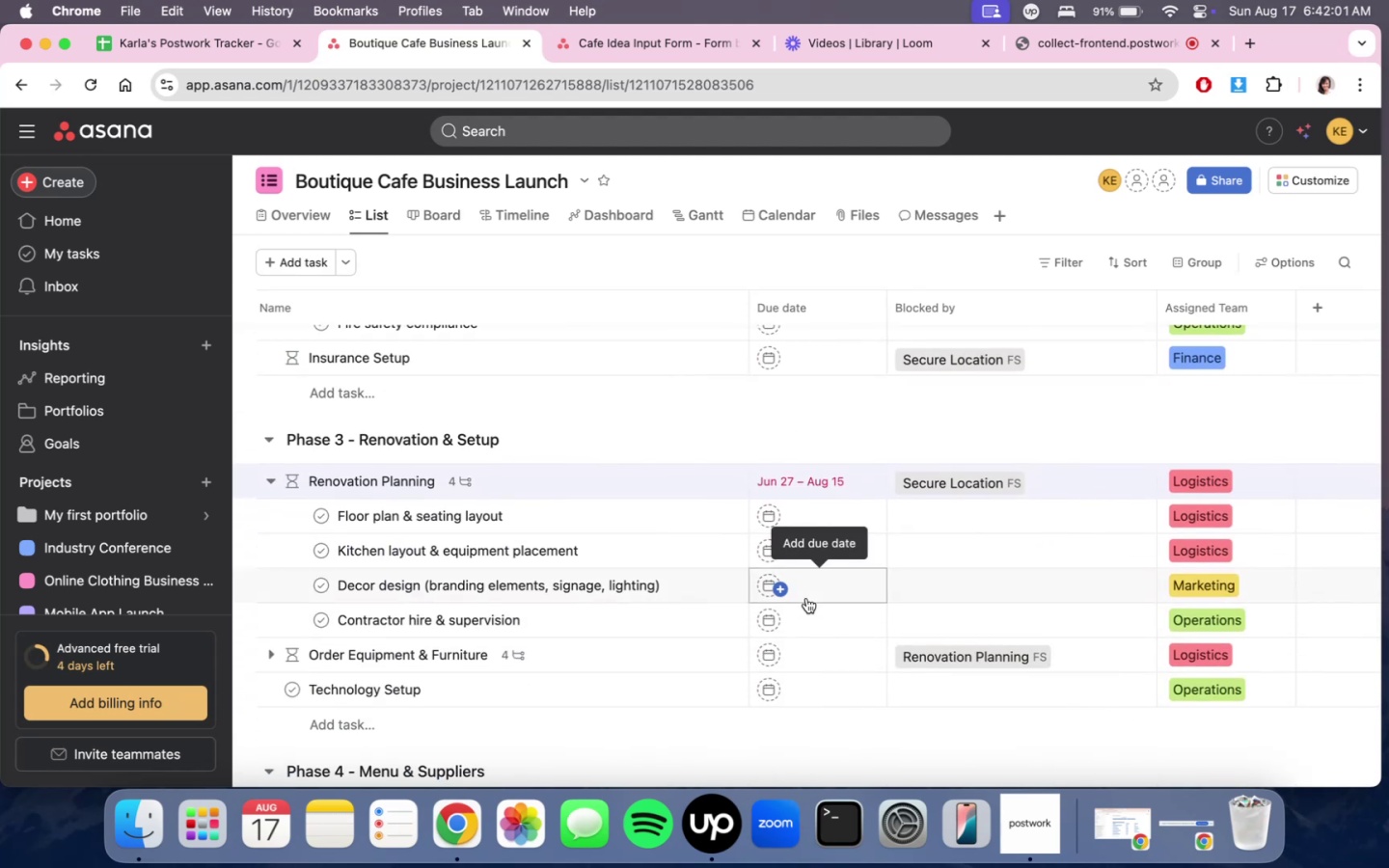 
scroll: coordinate [806, 598], scroll_direction: up, amount: 7.0
 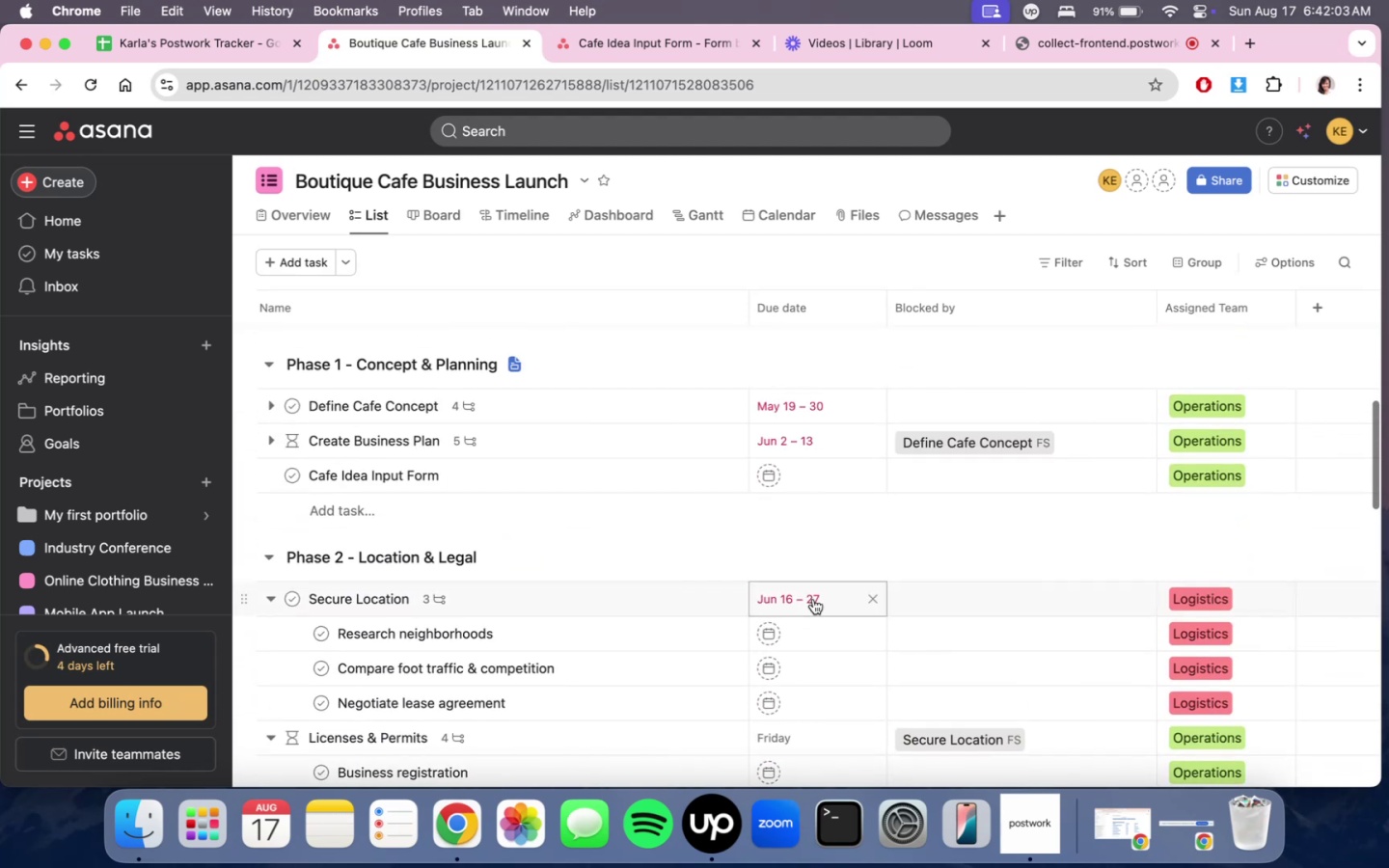 
scroll: coordinate [813, 599], scroll_direction: down, amount: 7.0
 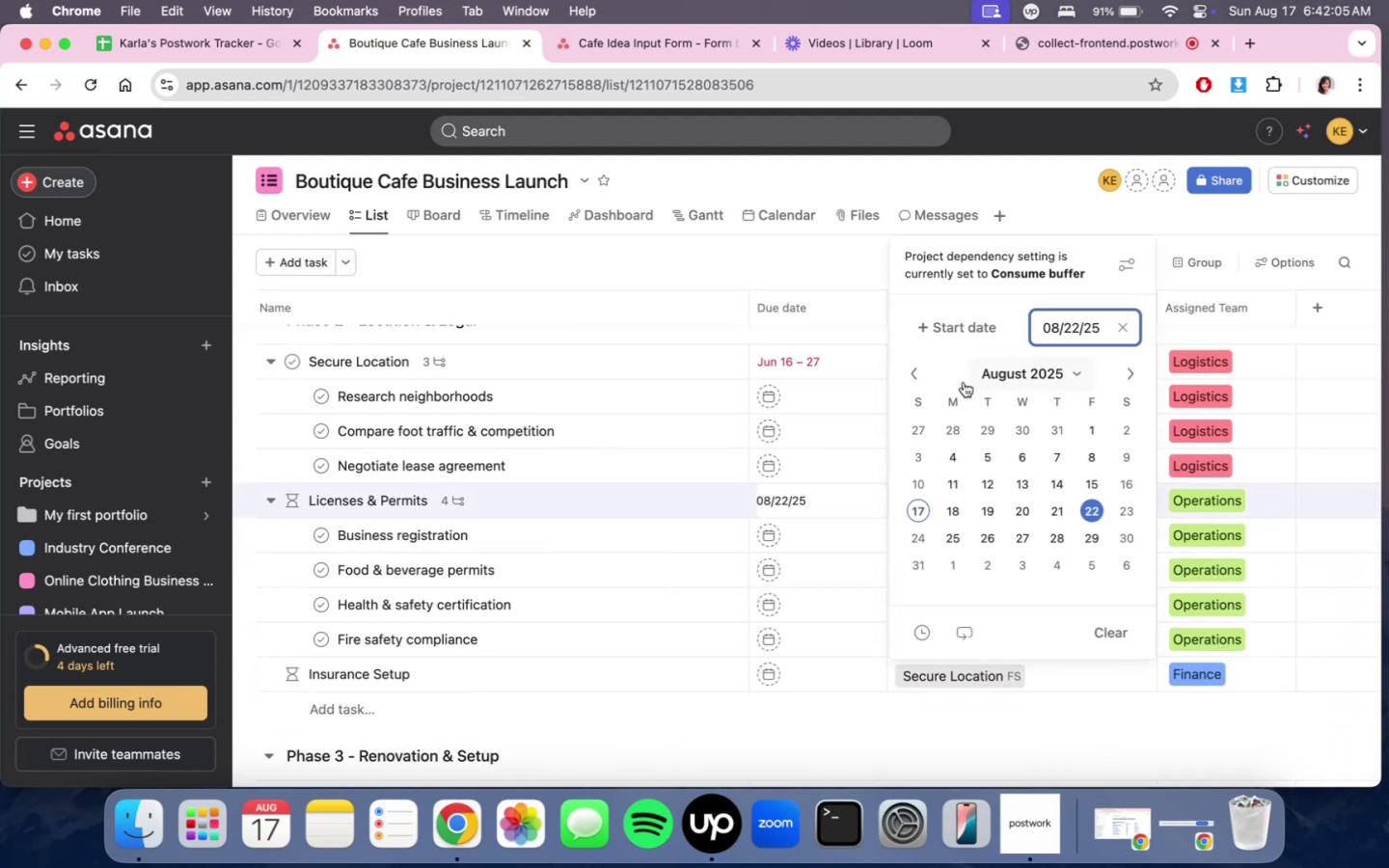 
left_click([949, 333])
 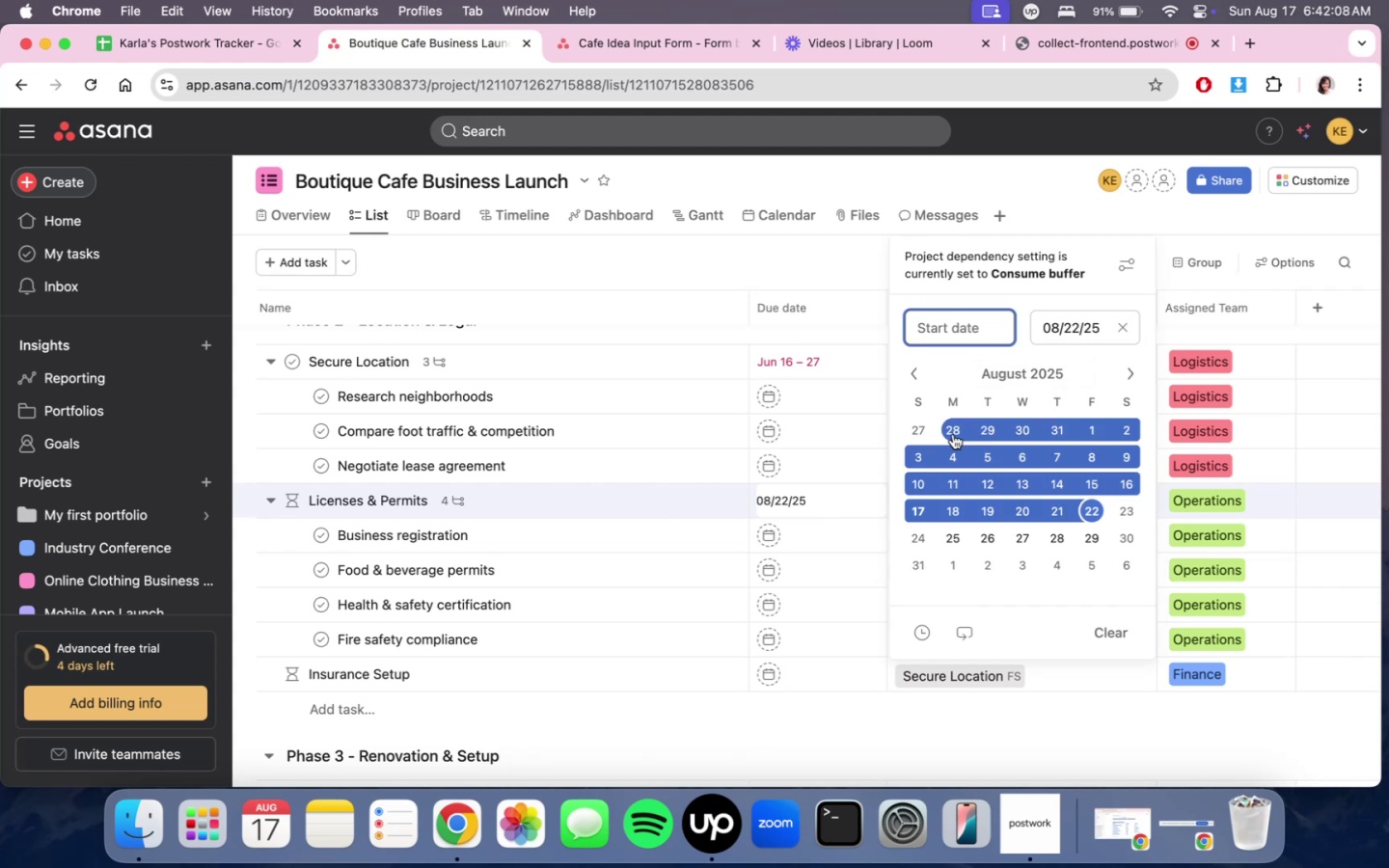 
left_click([953, 434])
 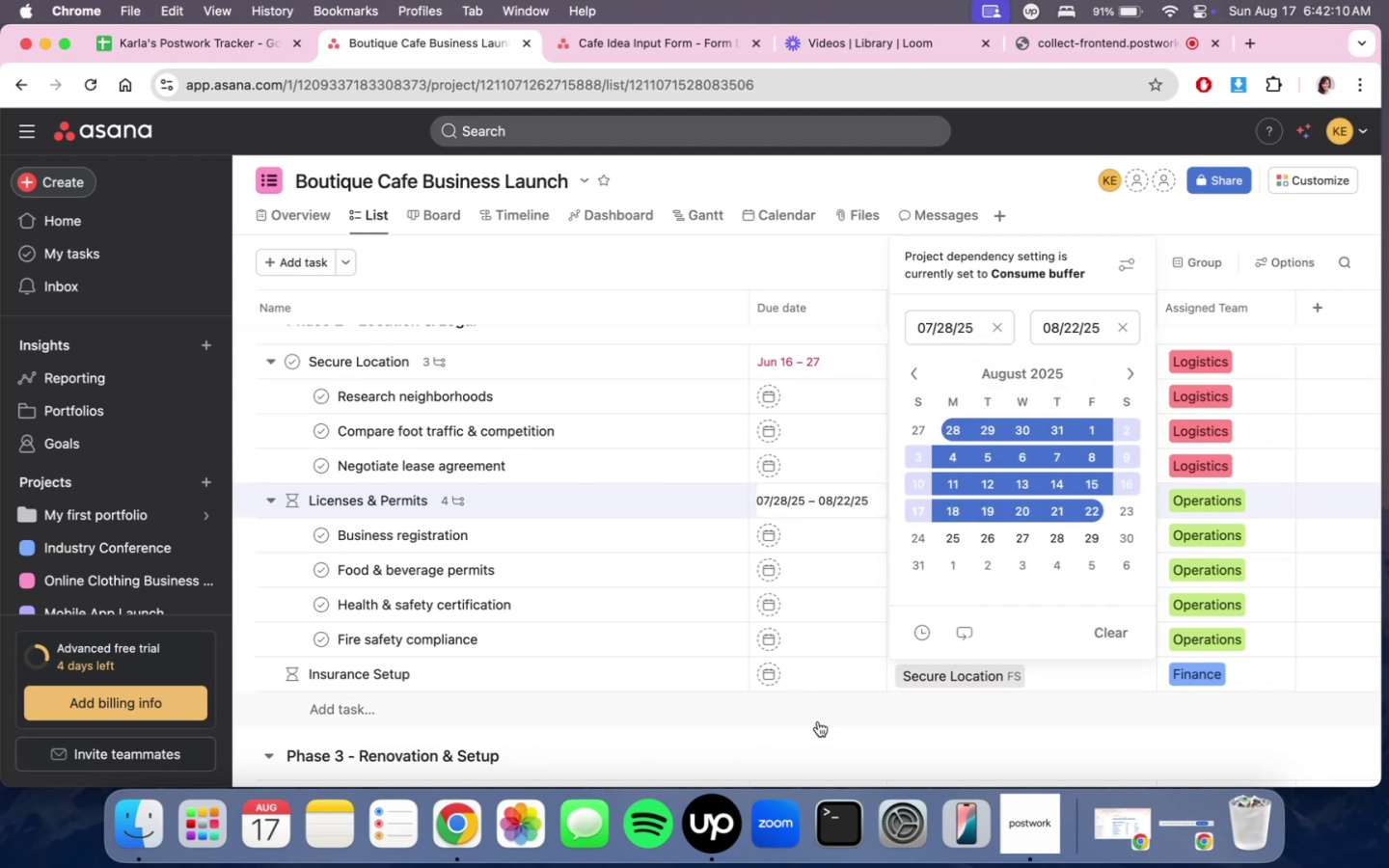 
left_click([819, 725])
 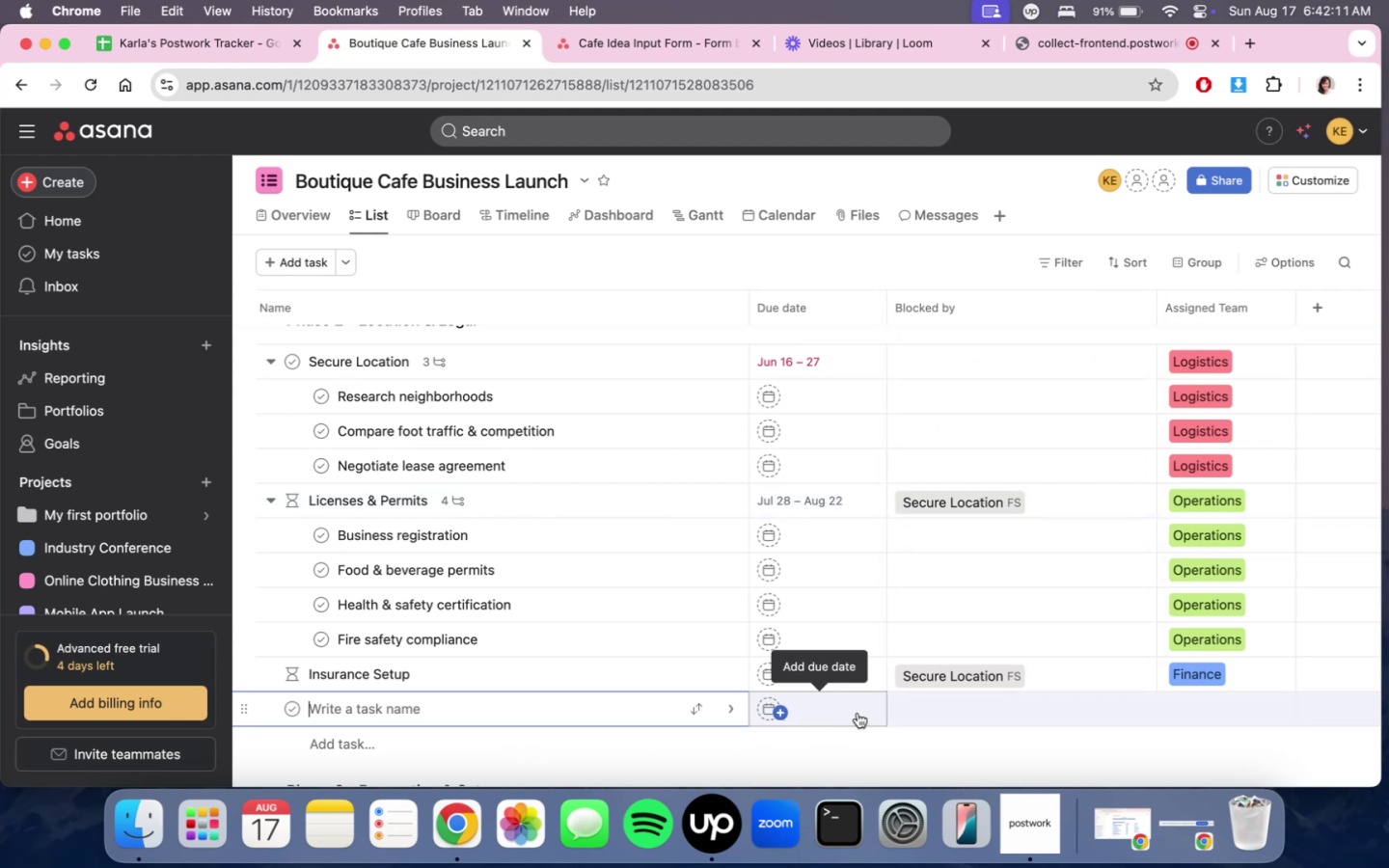 
scroll: coordinate [944, 692], scroll_direction: down, amount: 5.0
 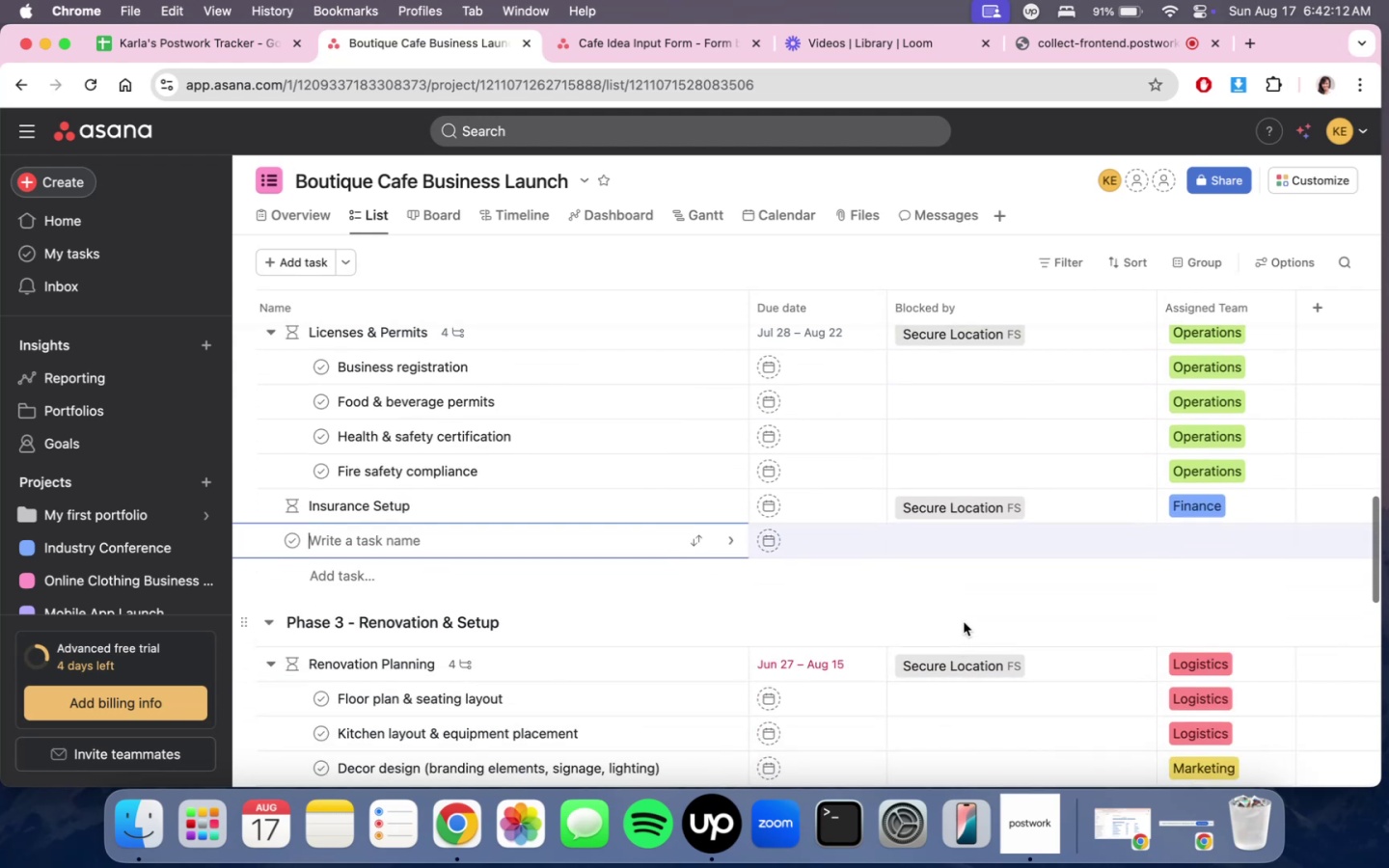 
left_click([965, 615])
 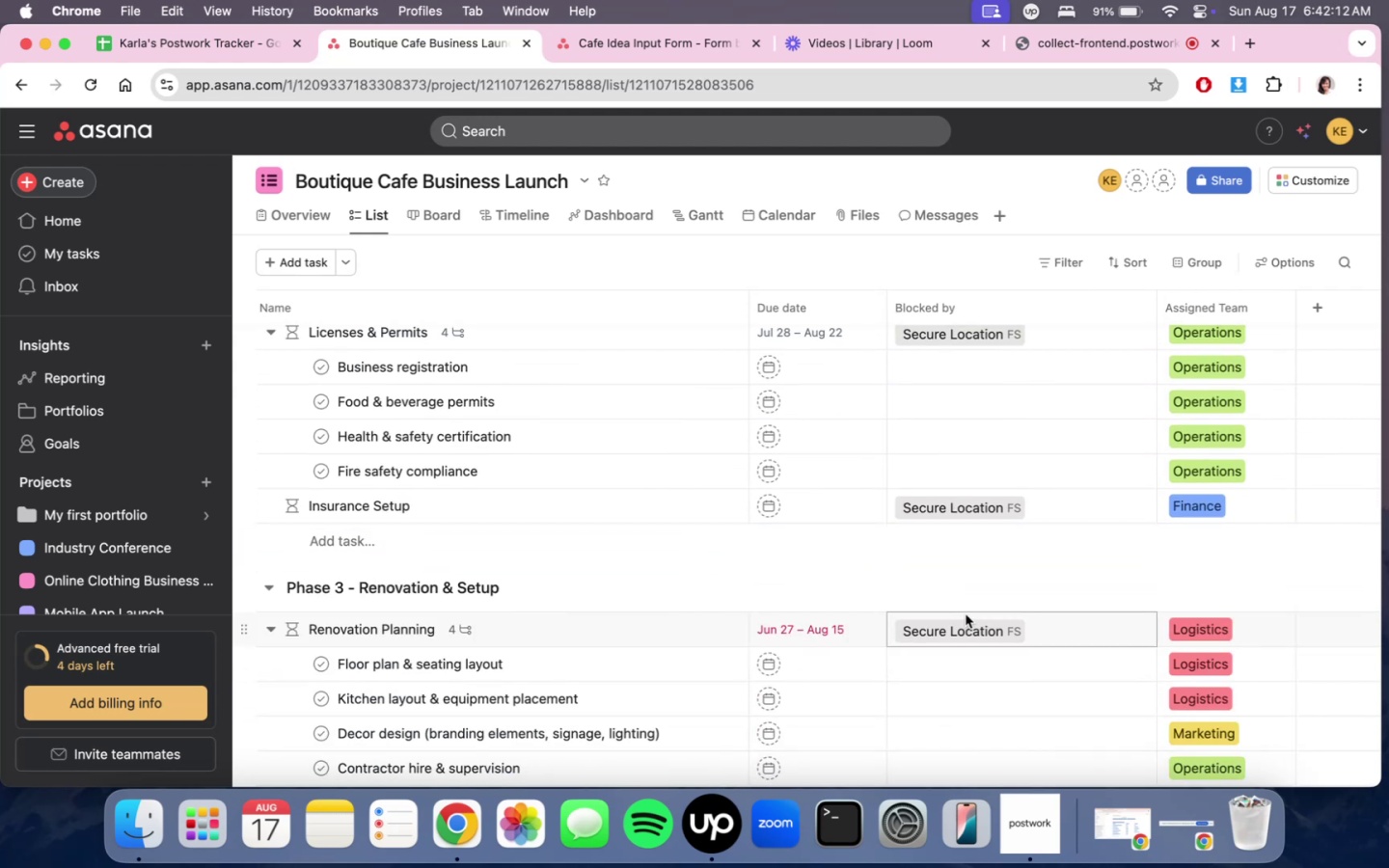 
scroll: coordinate [966, 614], scroll_direction: up, amount: 5.0
 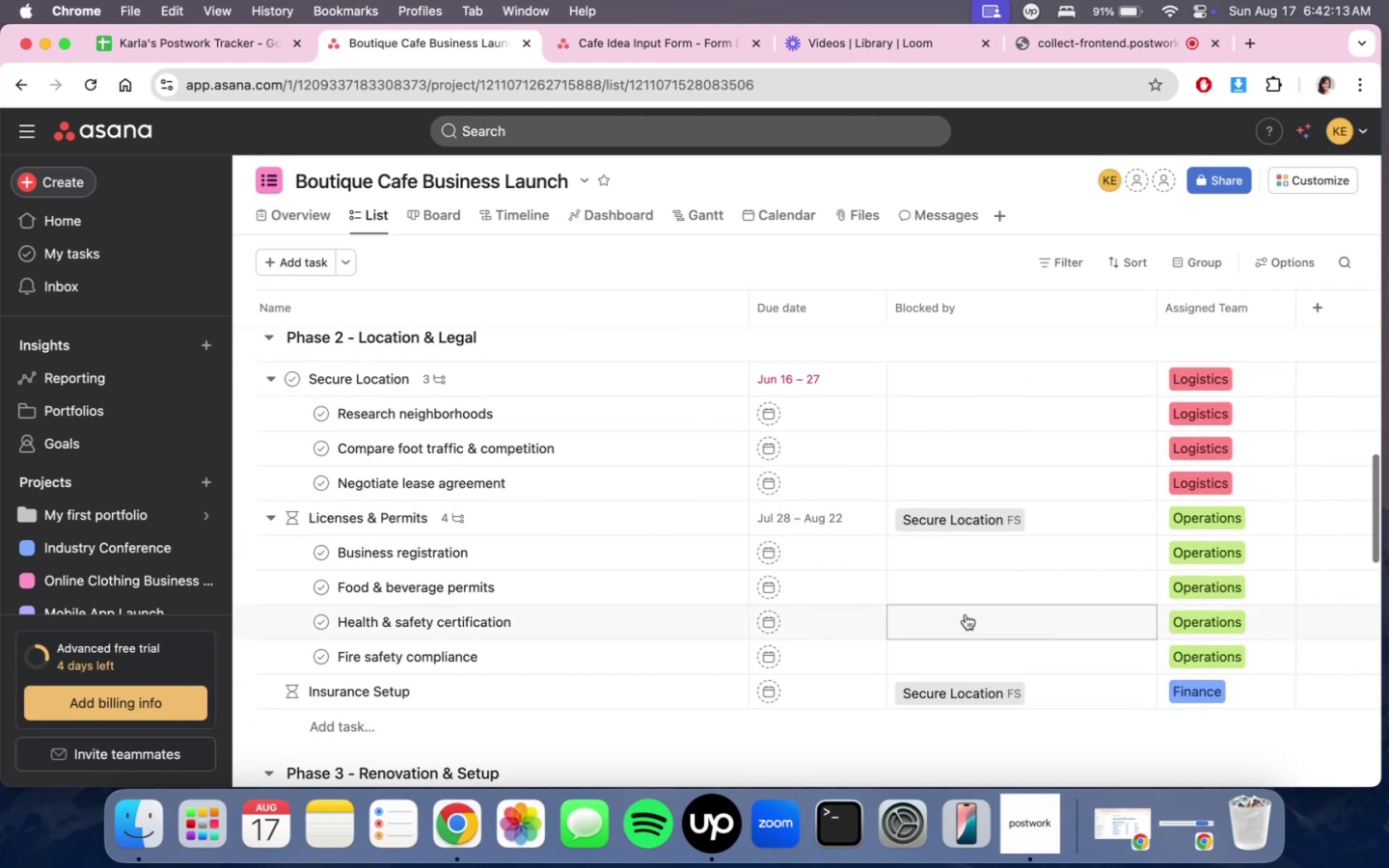 
scroll: coordinate [966, 614], scroll_direction: down, amount: 10.0
 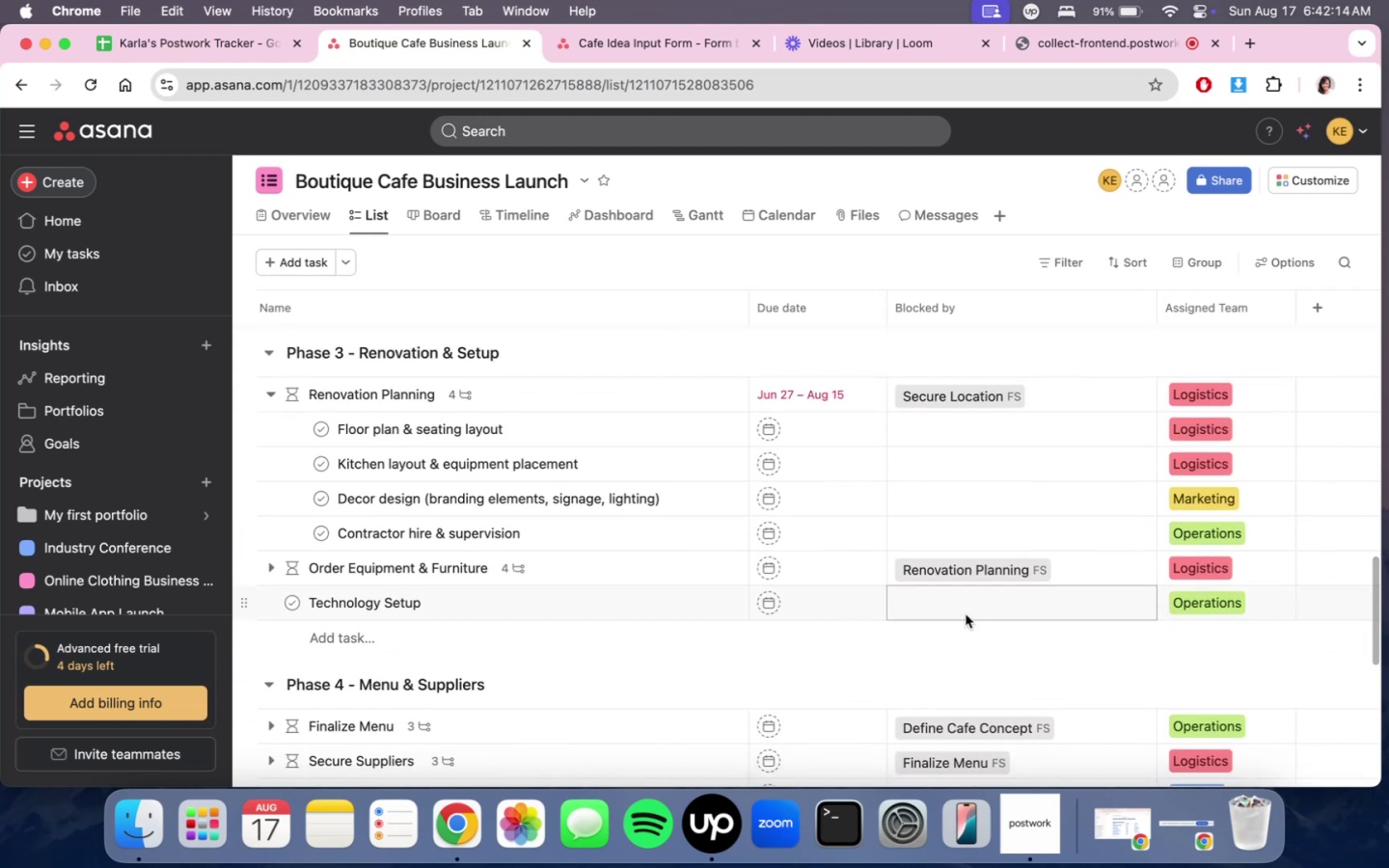 
scroll: coordinate [966, 614], scroll_direction: up, amount: 17.0
 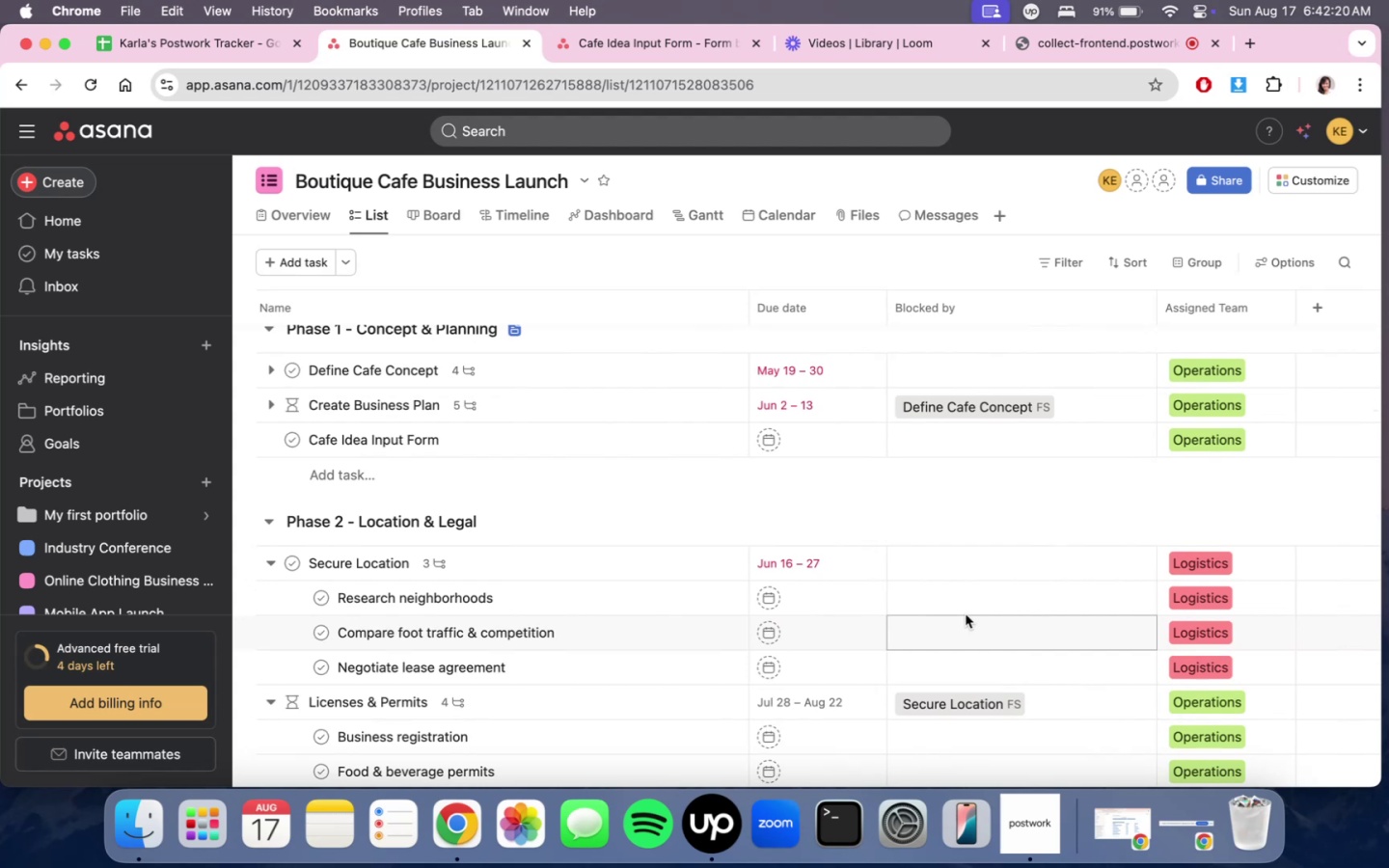 
wait(6.86)
 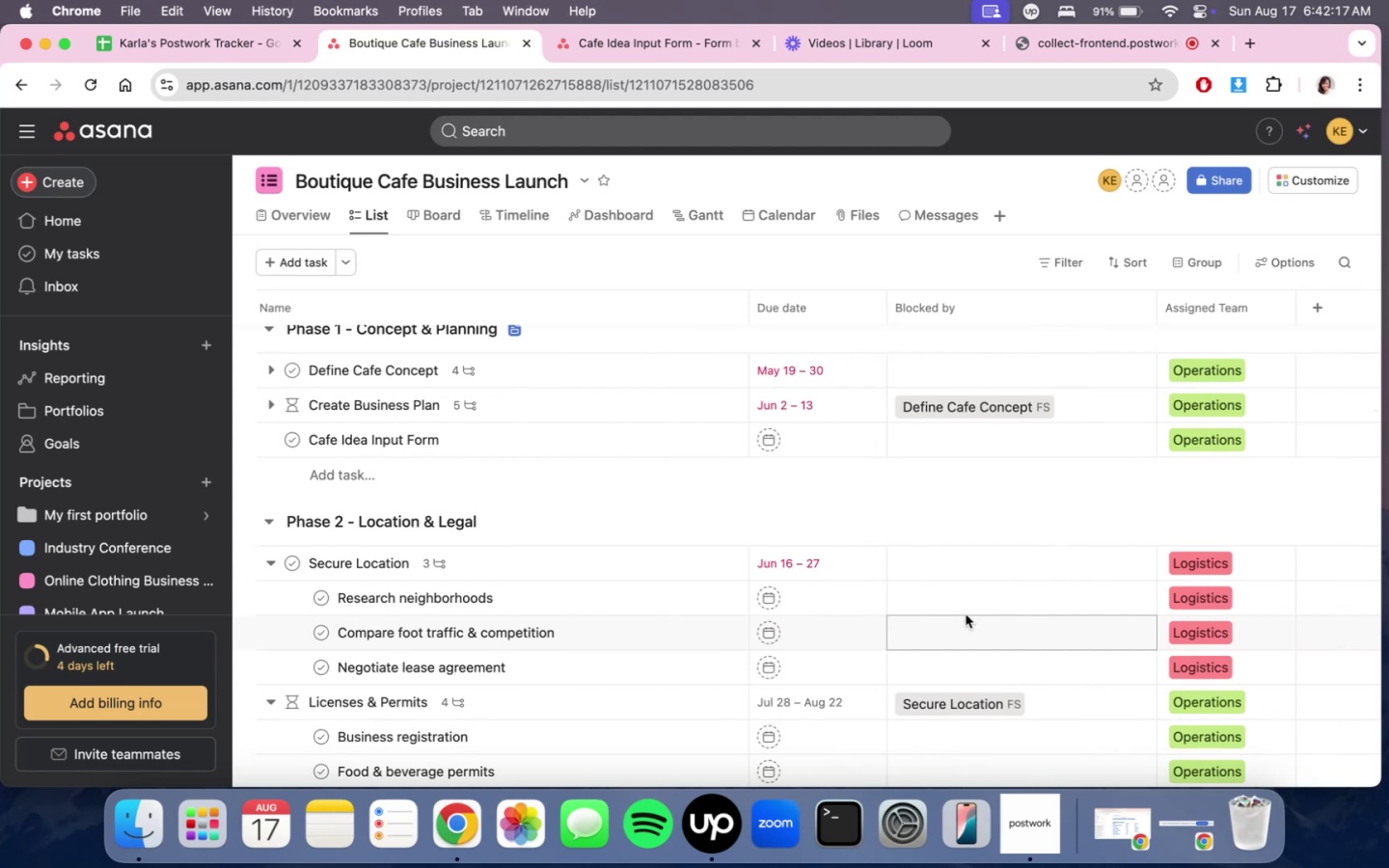 
scroll: coordinate [895, 572], scroll_direction: down, amount: 14.0
 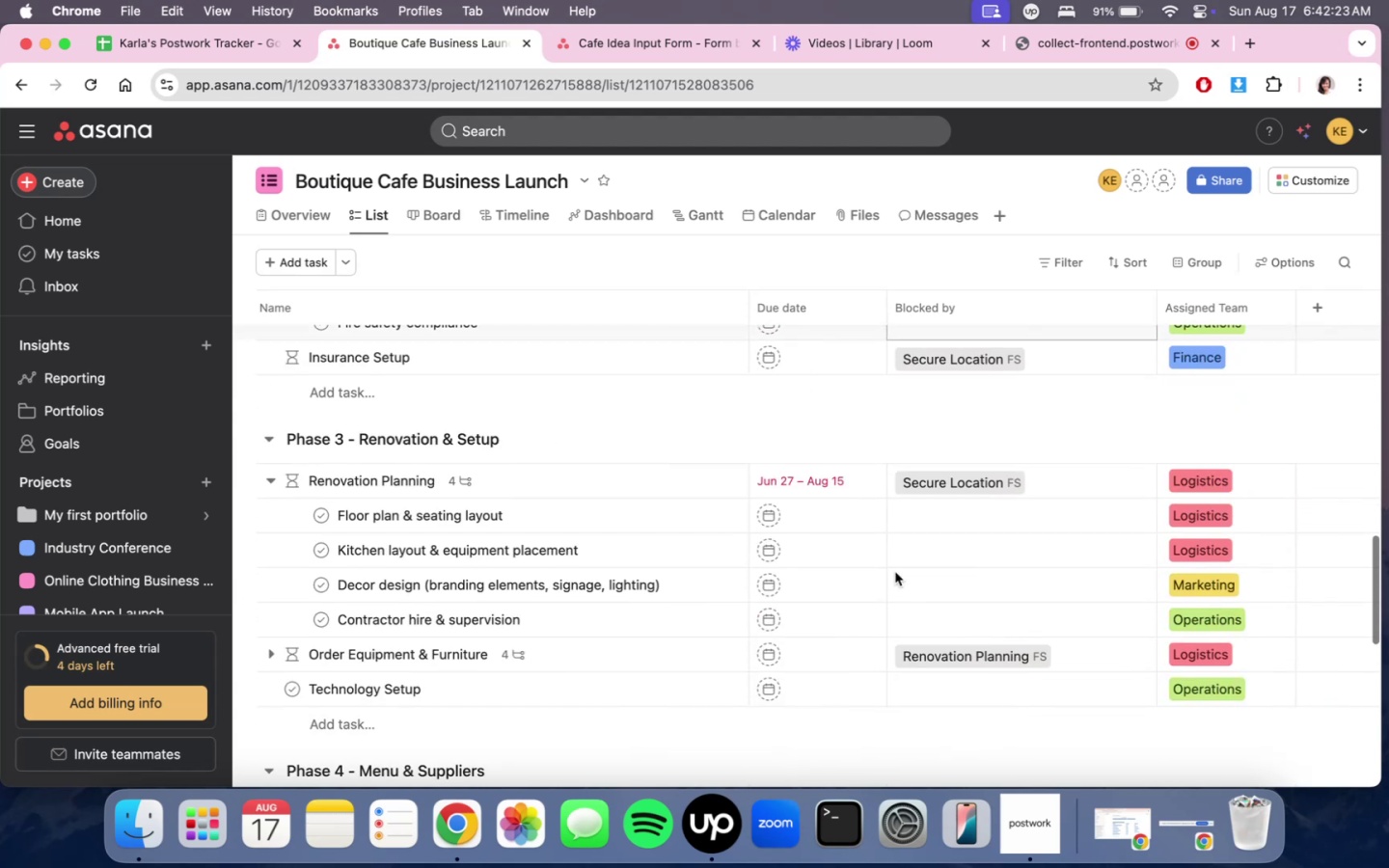 
scroll: coordinate [895, 572], scroll_direction: up, amount: 7.0
 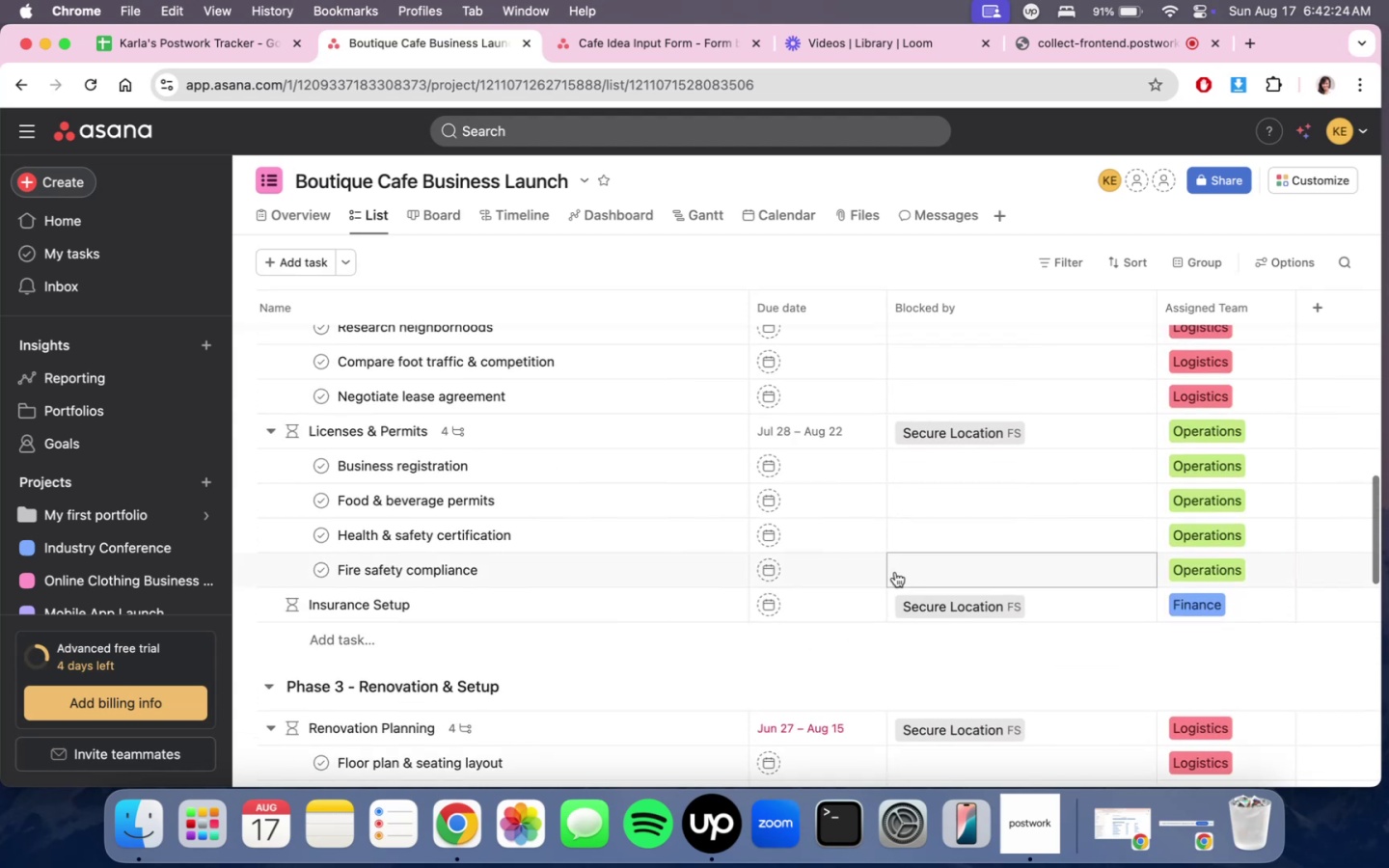 
scroll: coordinate [895, 572], scroll_direction: none, amount: 0.0
 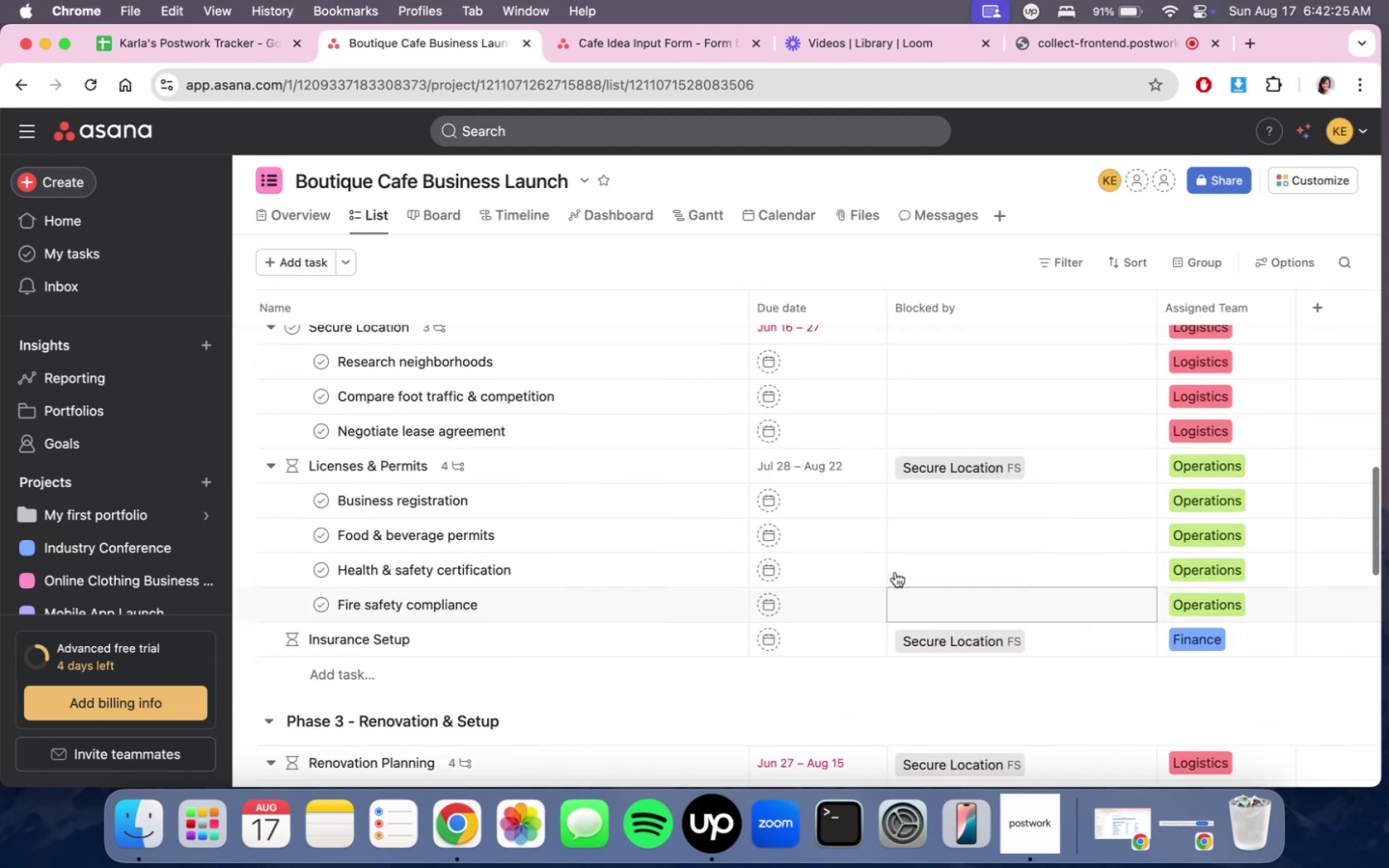 
scroll: coordinate [895, 572], scroll_direction: up, amount: 1.0
 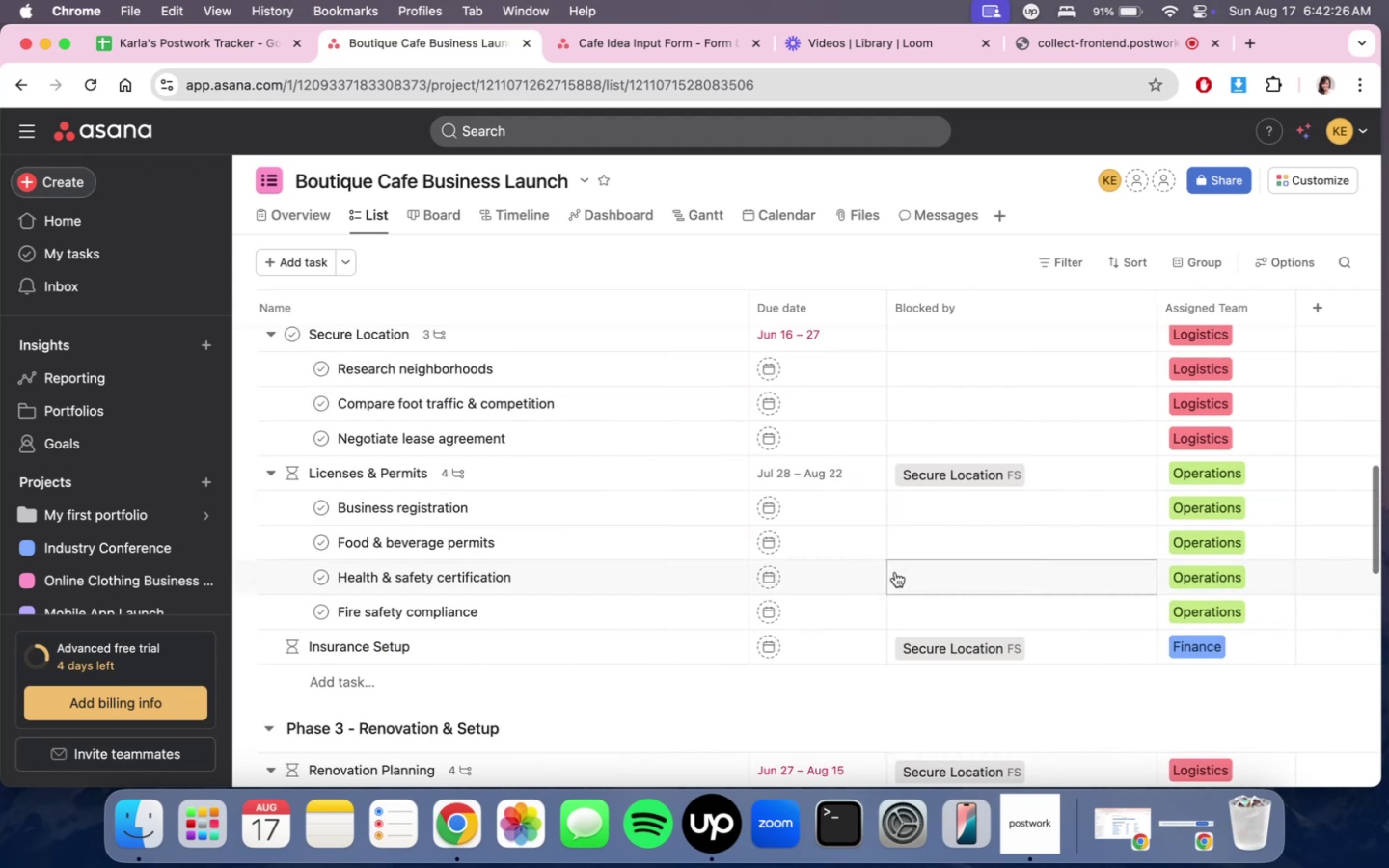 
scroll: coordinate [907, 534], scroll_direction: down, amount: 15.0
 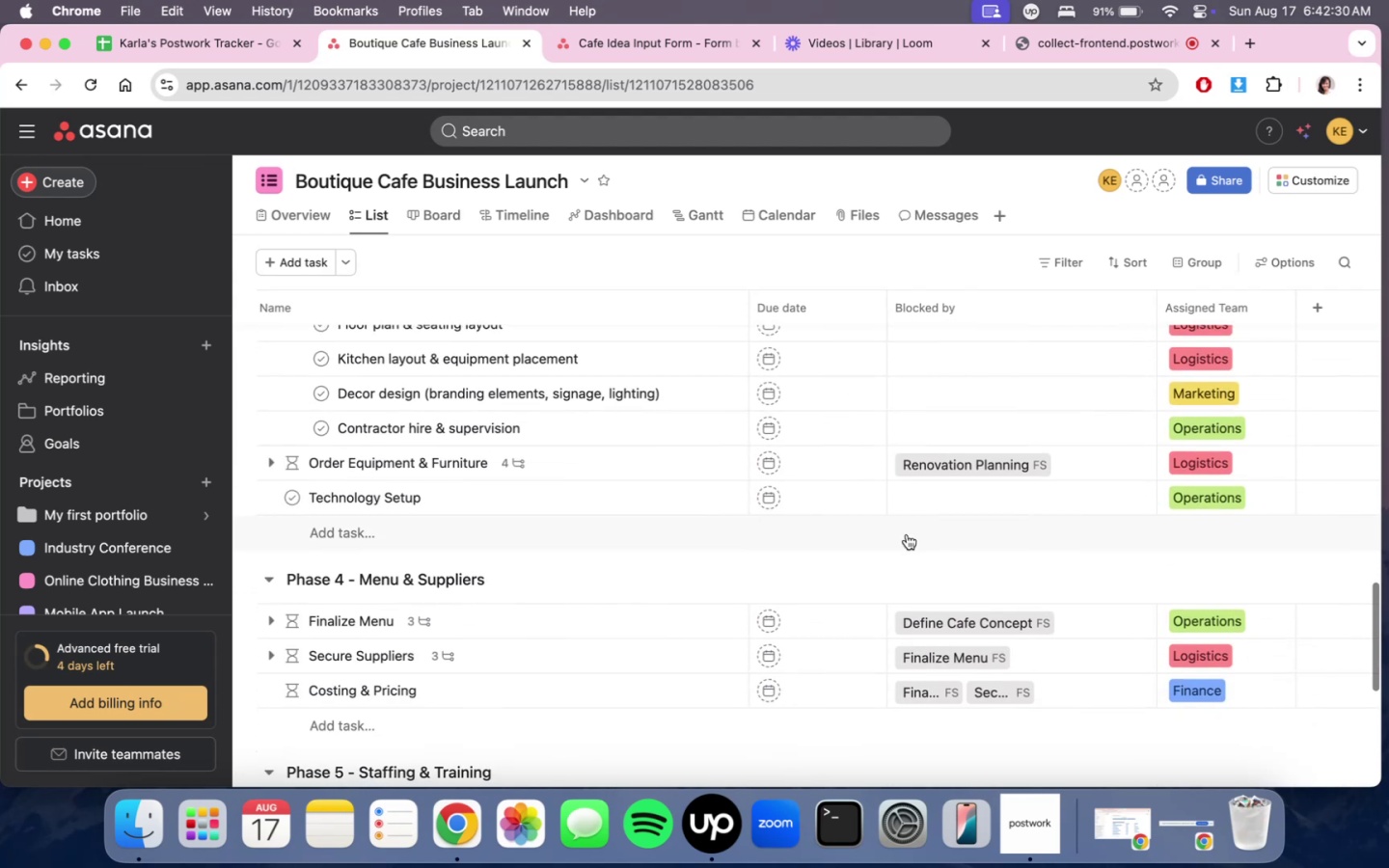 
scroll: coordinate [908, 535], scroll_direction: up, amount: 1.0
 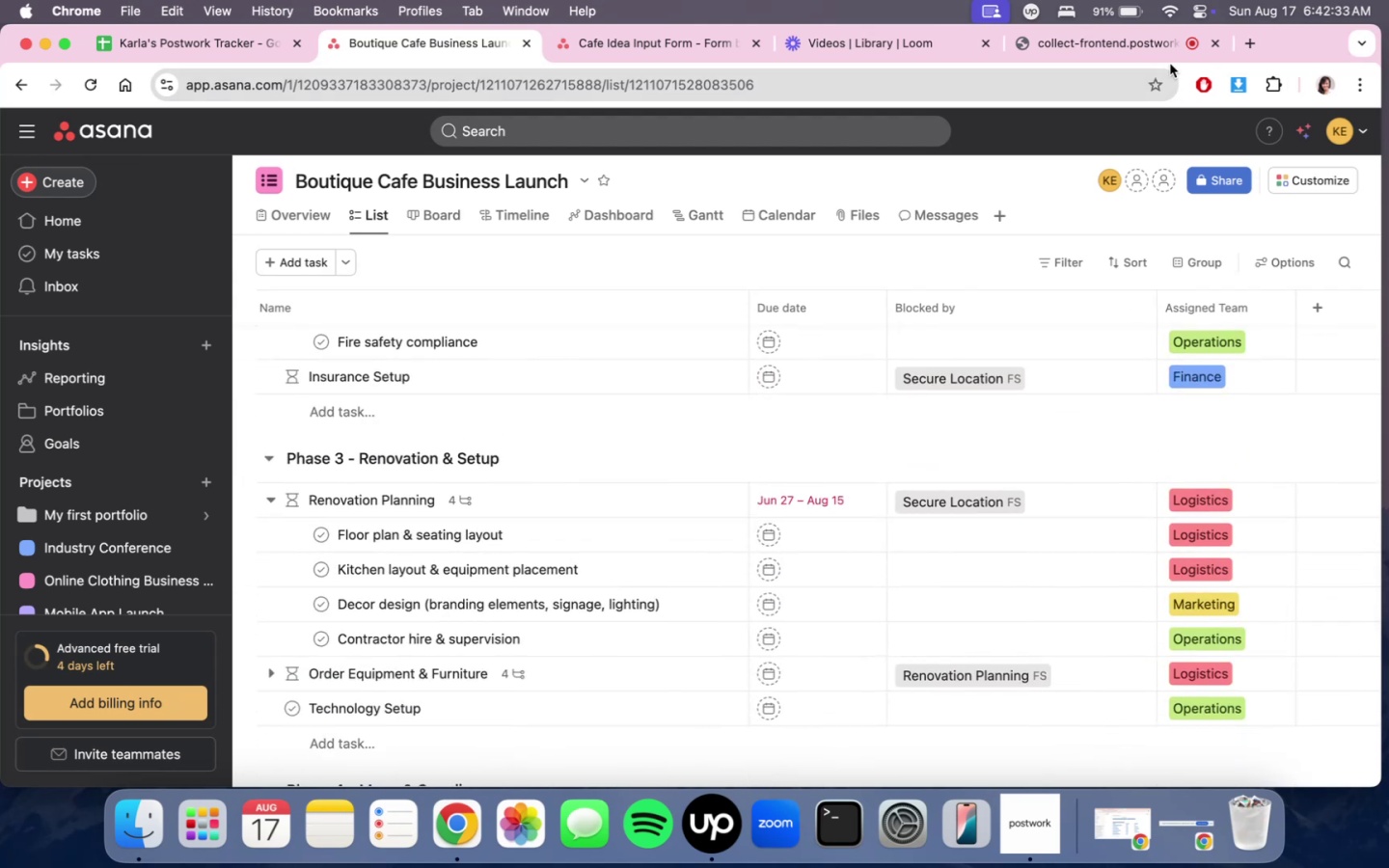 
left_click([1132, 41])
 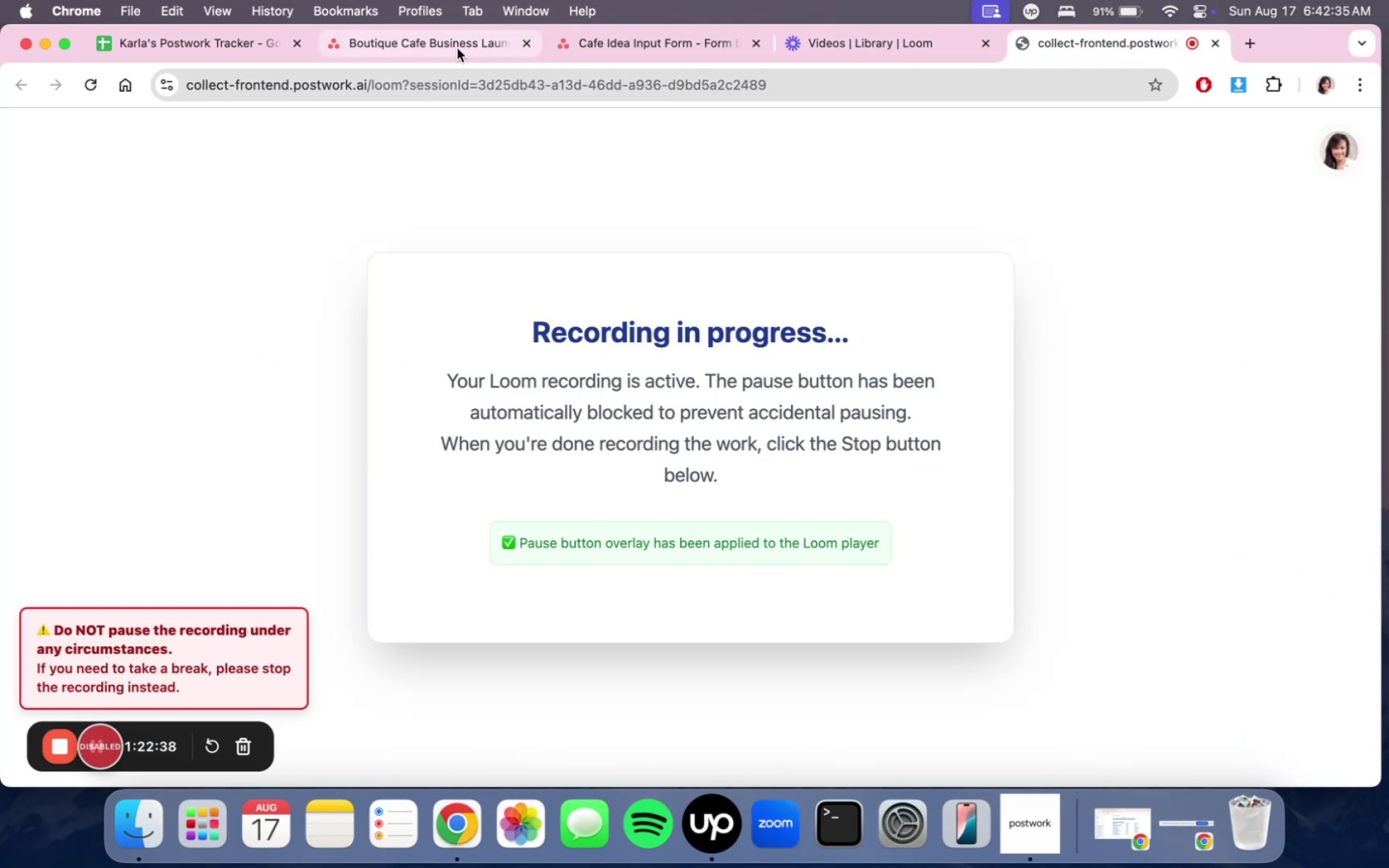 
left_click([457, 48])
 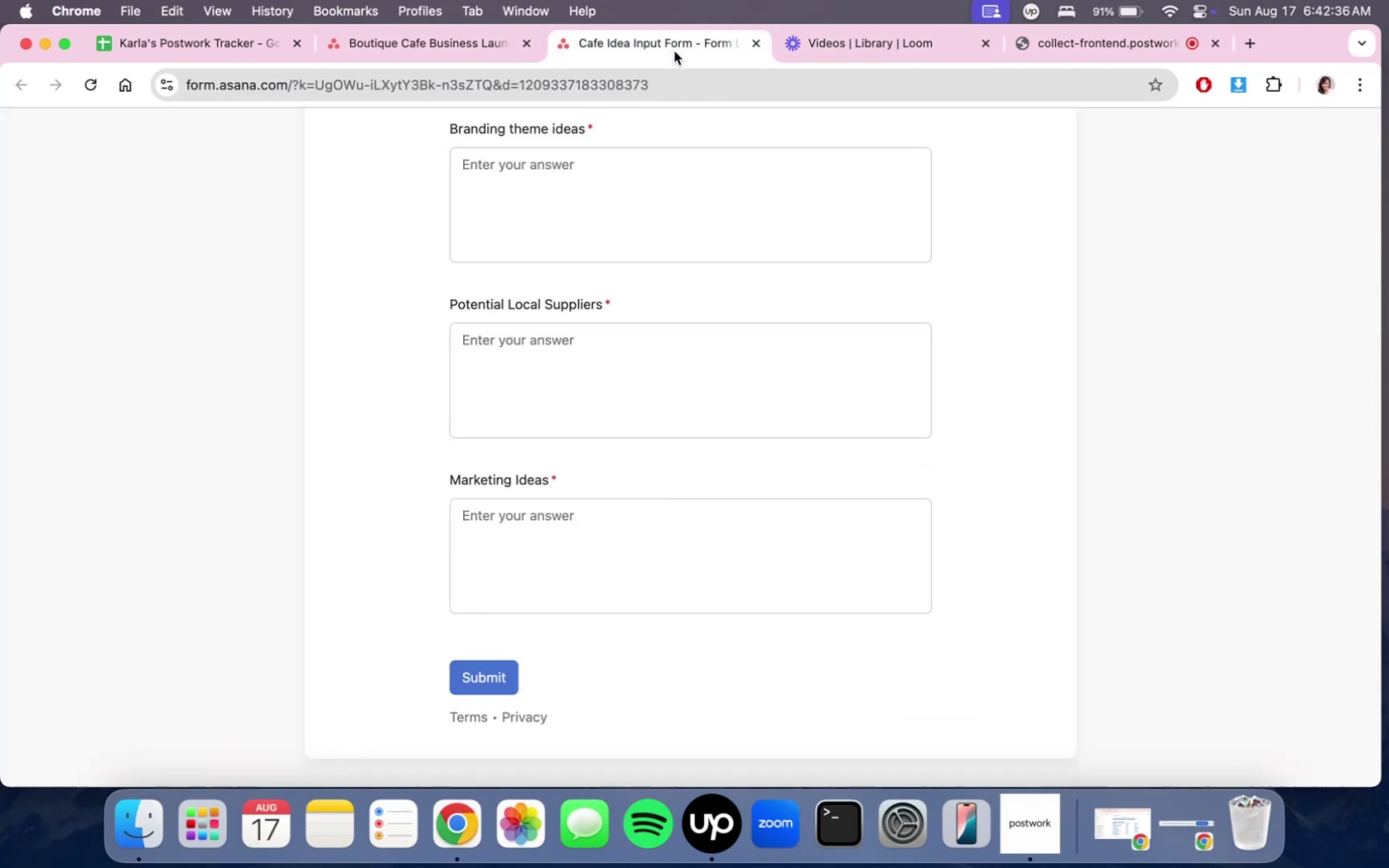 
double_click([674, 51])
 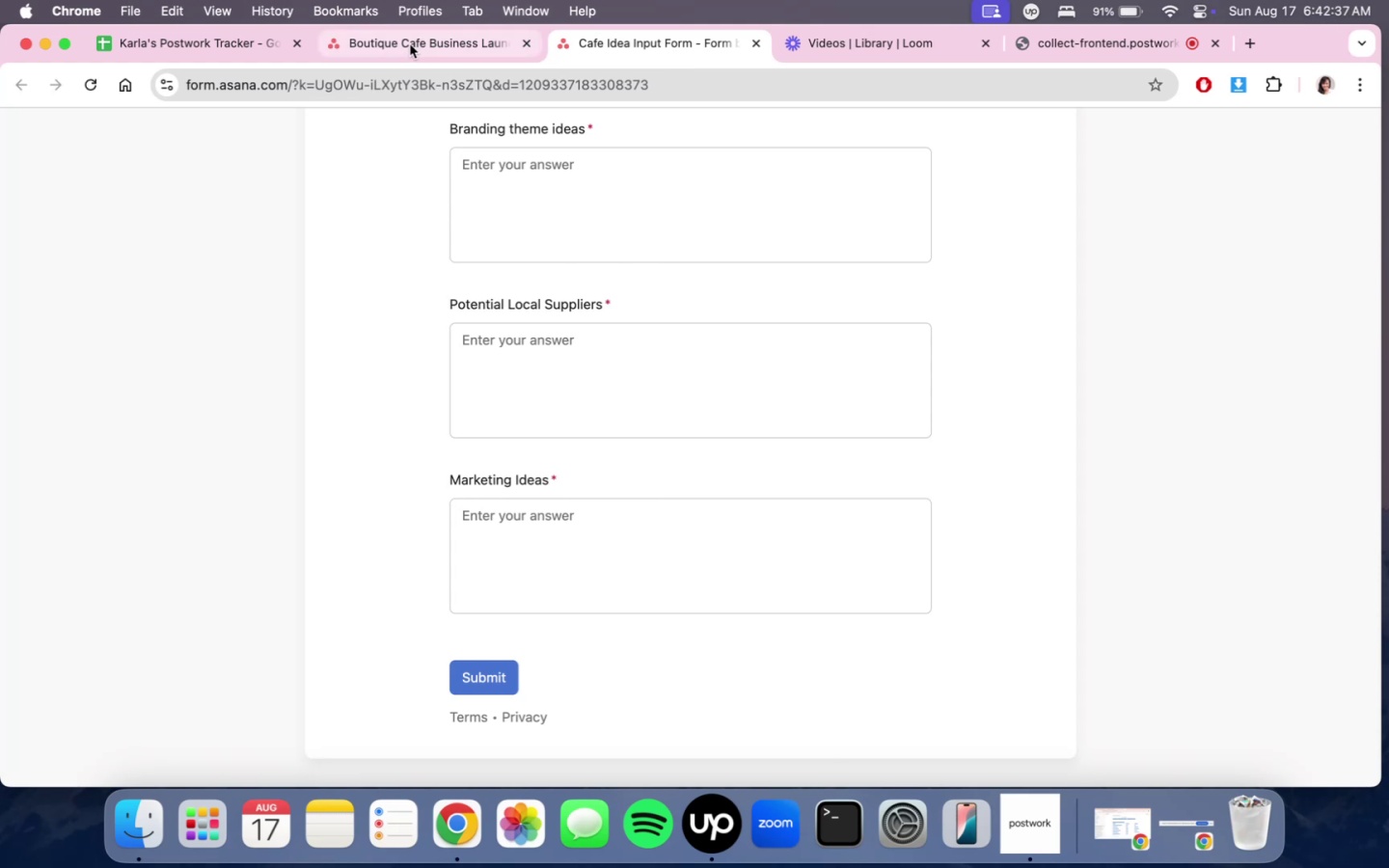 
triple_click([410, 44])
 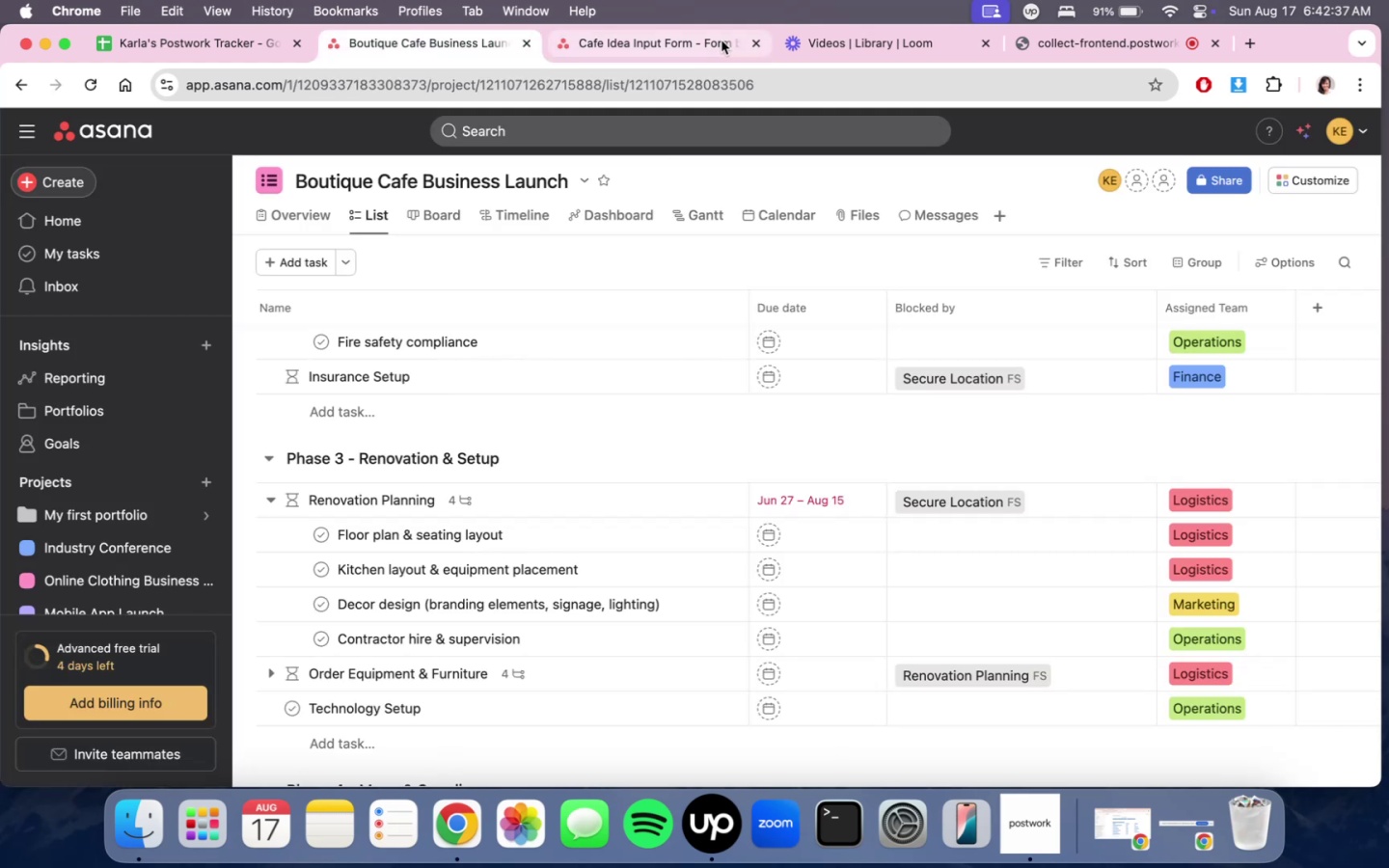 
triple_click([722, 41])
 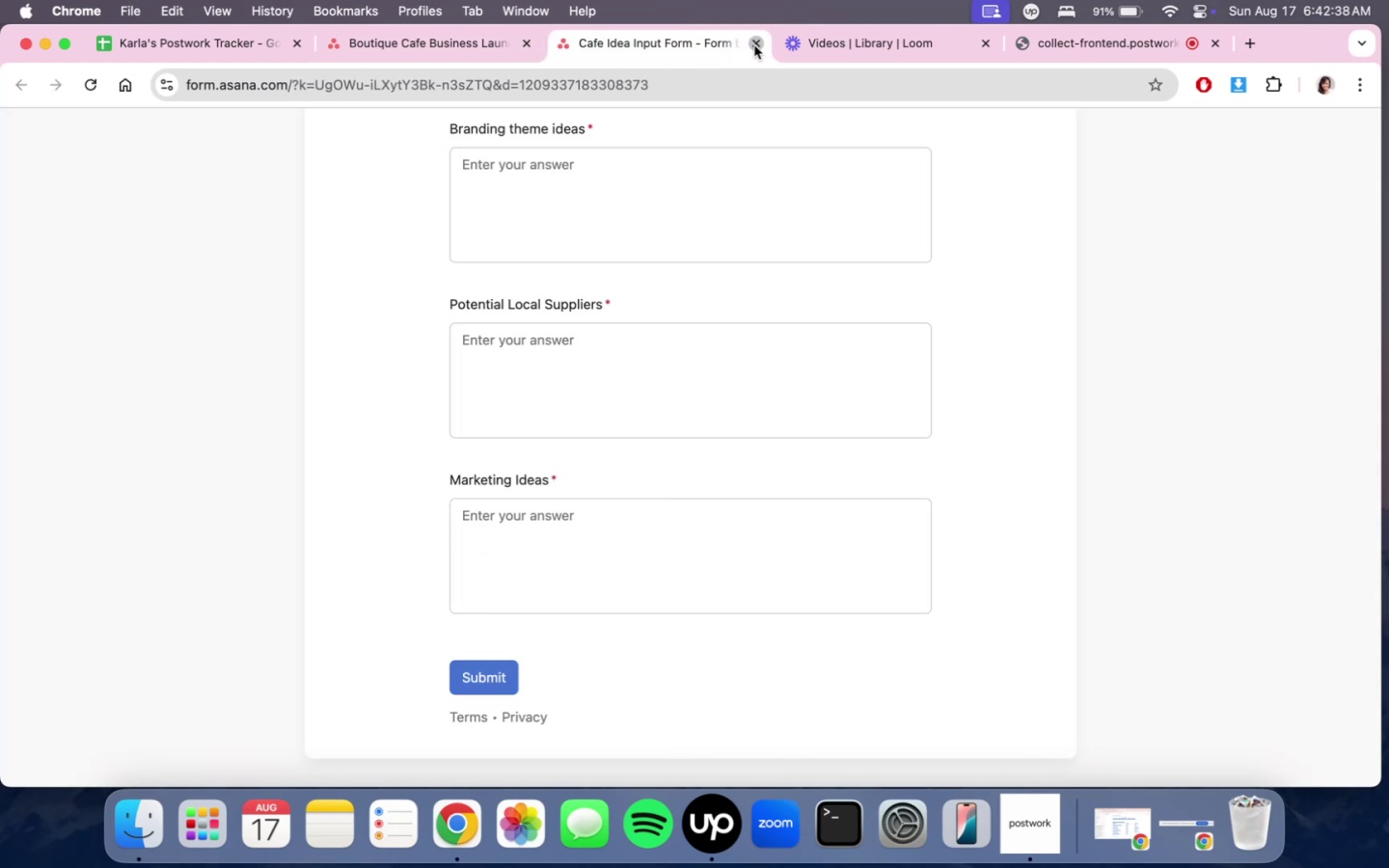 
triple_click([754, 45])
 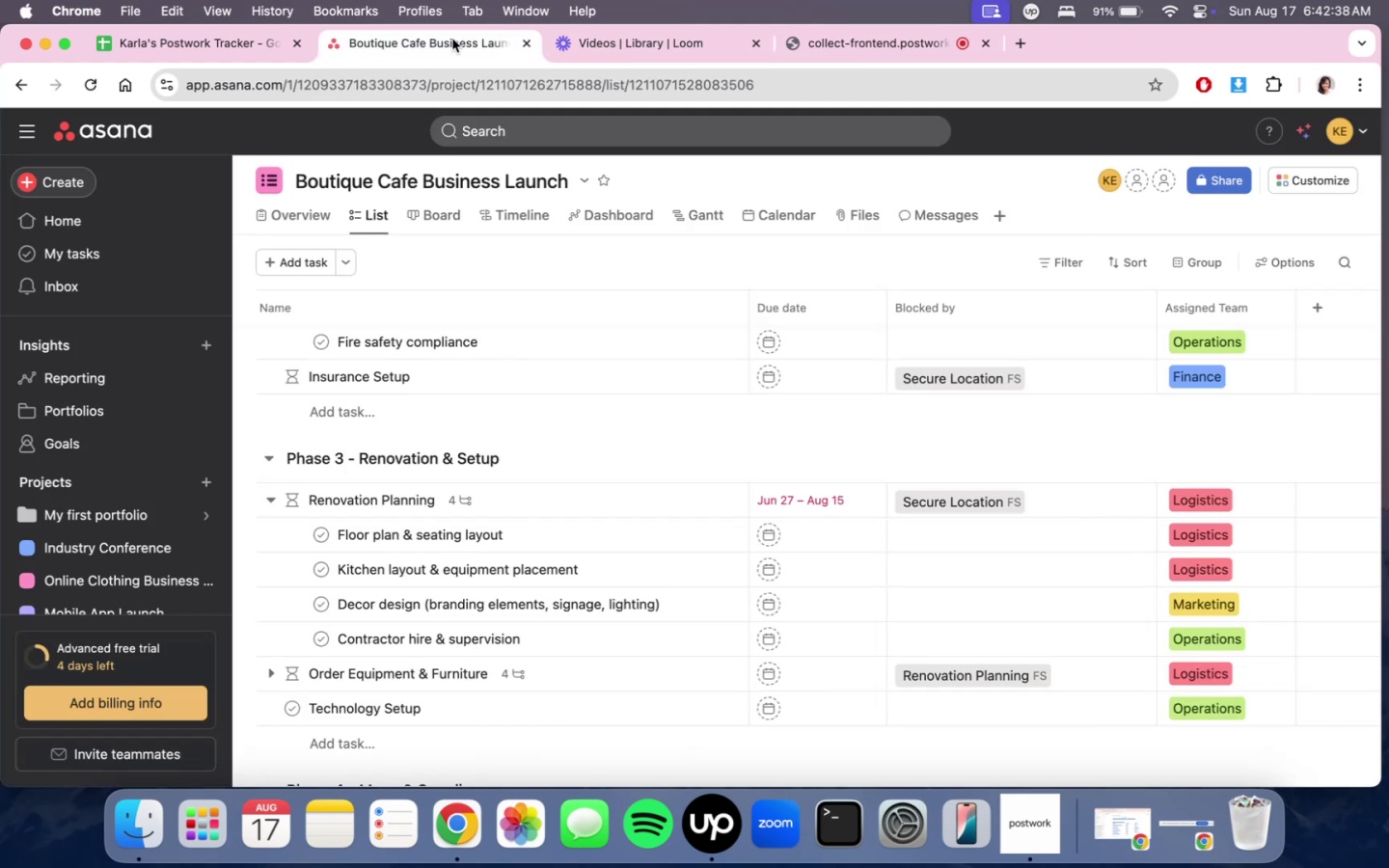 
triple_click([452, 39])
 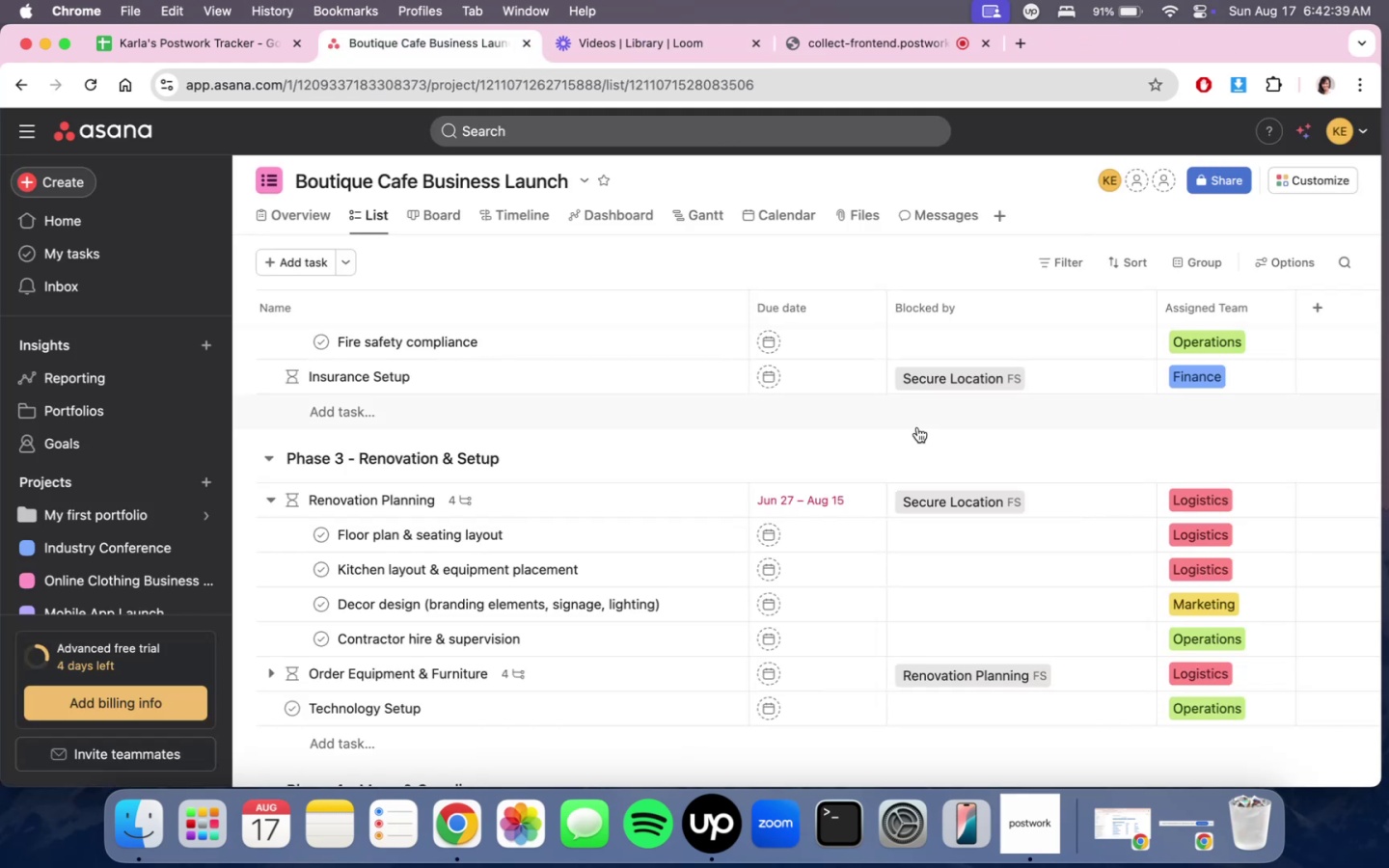 
scroll: coordinate [1013, 630], scroll_direction: none, amount: 0.0
 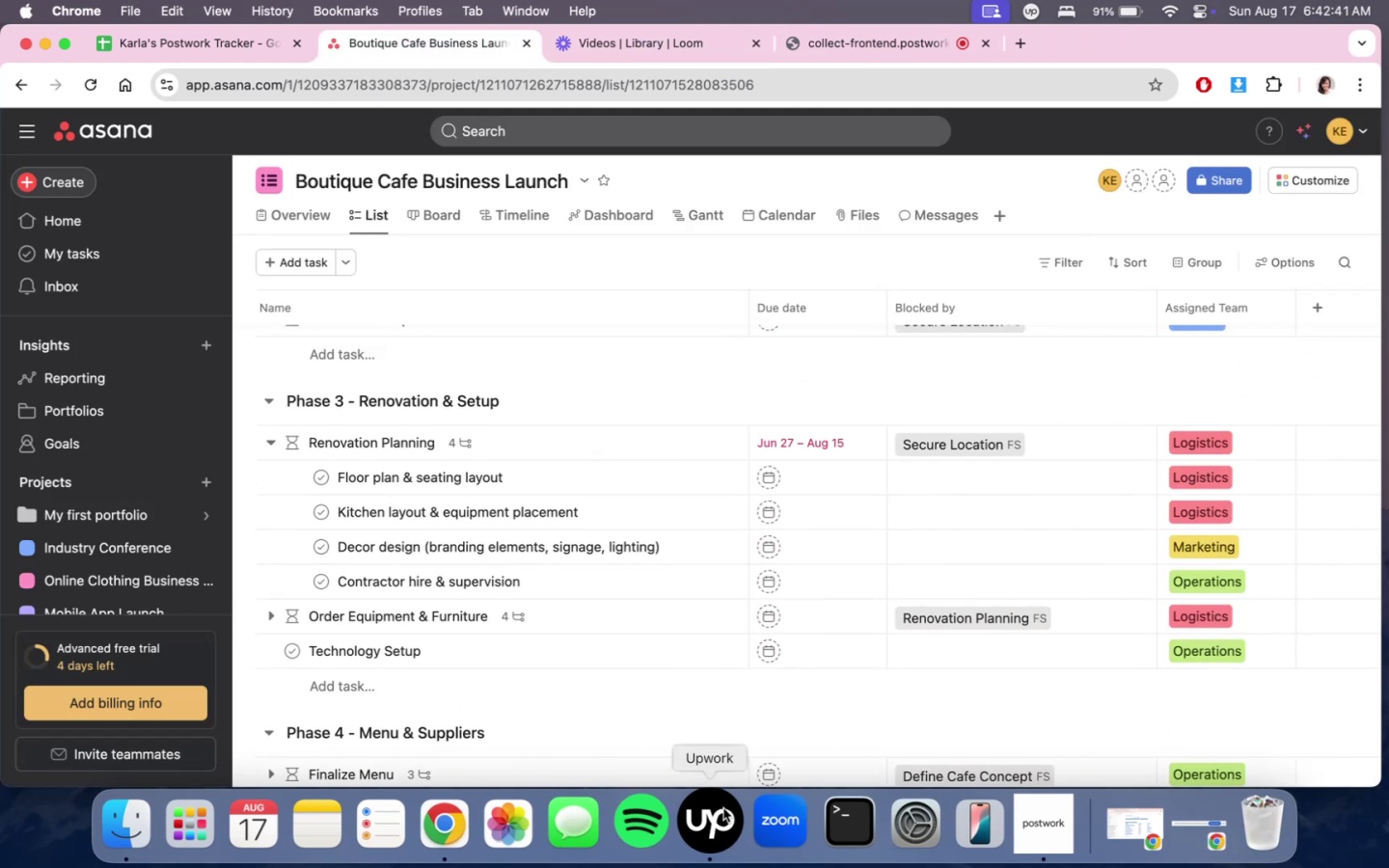 
left_click([719, 827])
 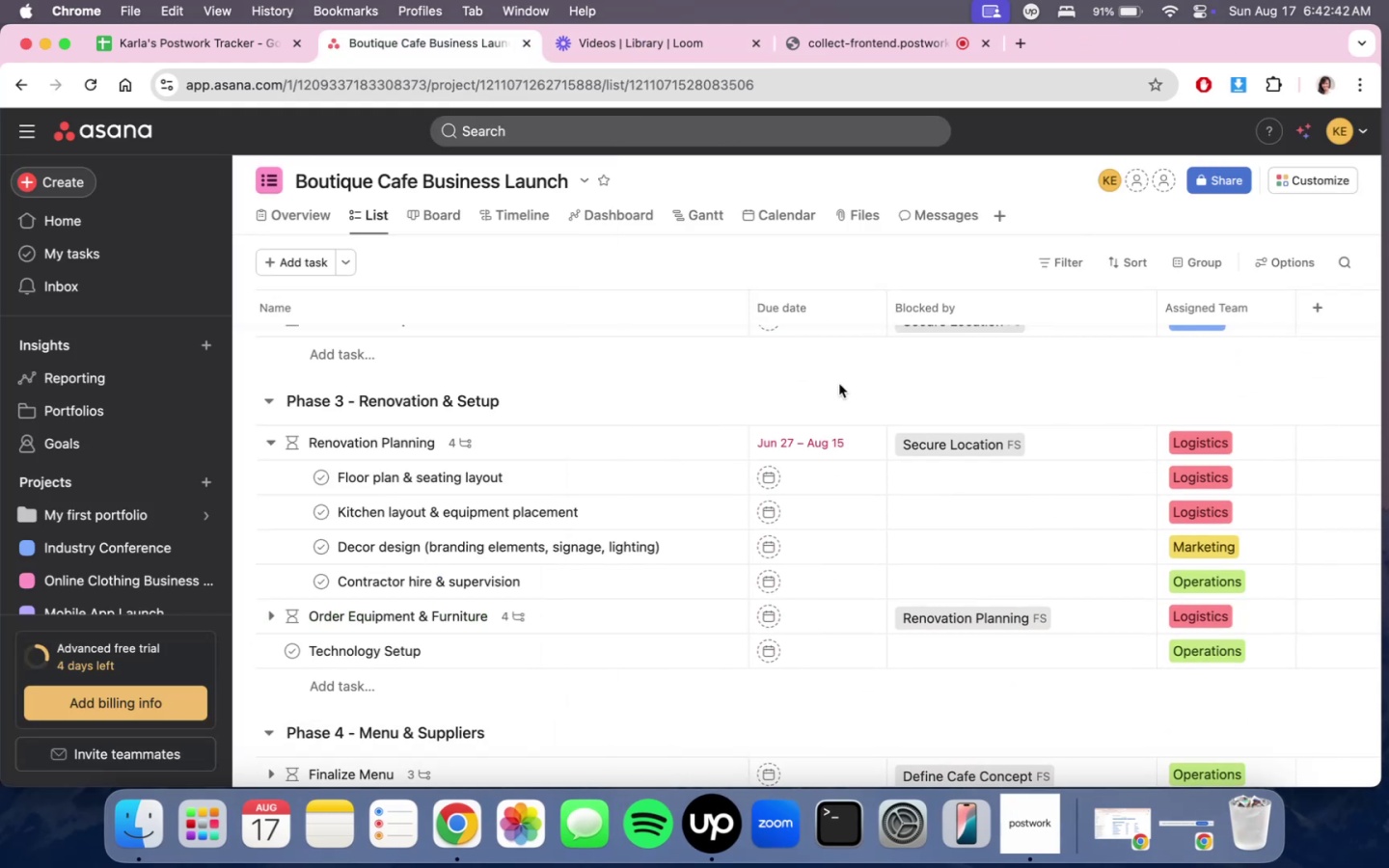 
scroll: coordinate [885, 675], scroll_direction: down, amount: 1.0
 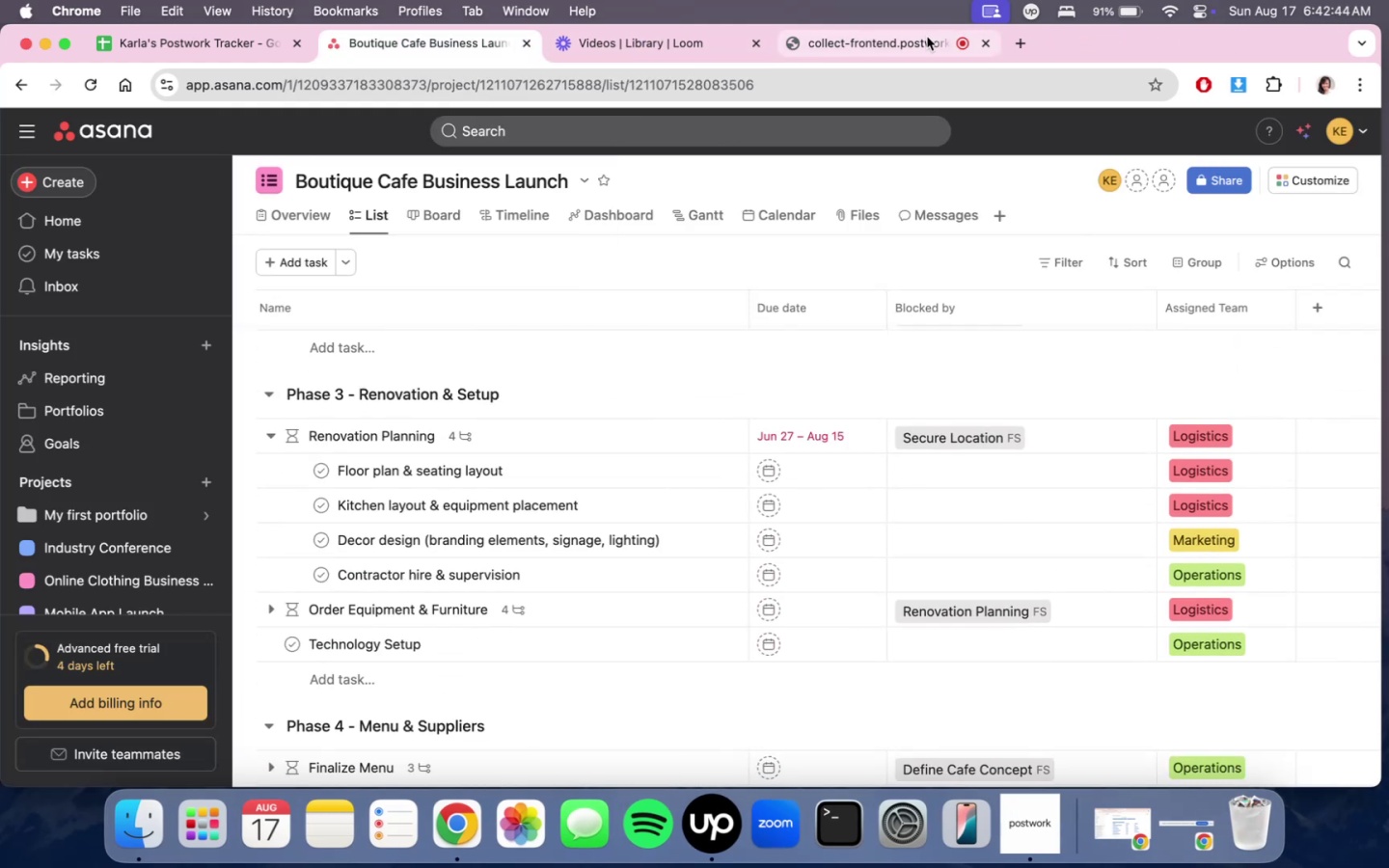 
left_click([883, 41])
 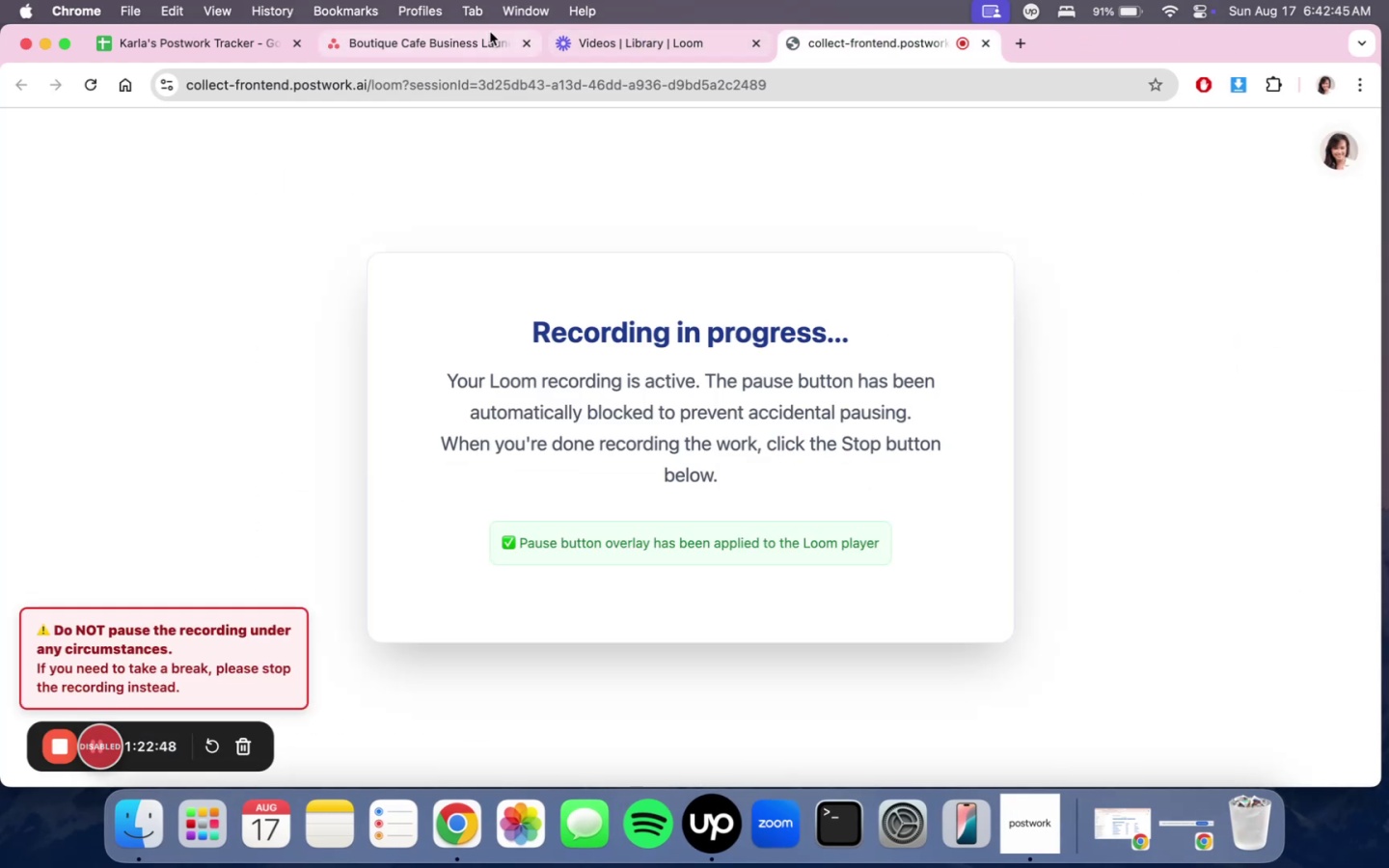 
left_click([451, 33])
 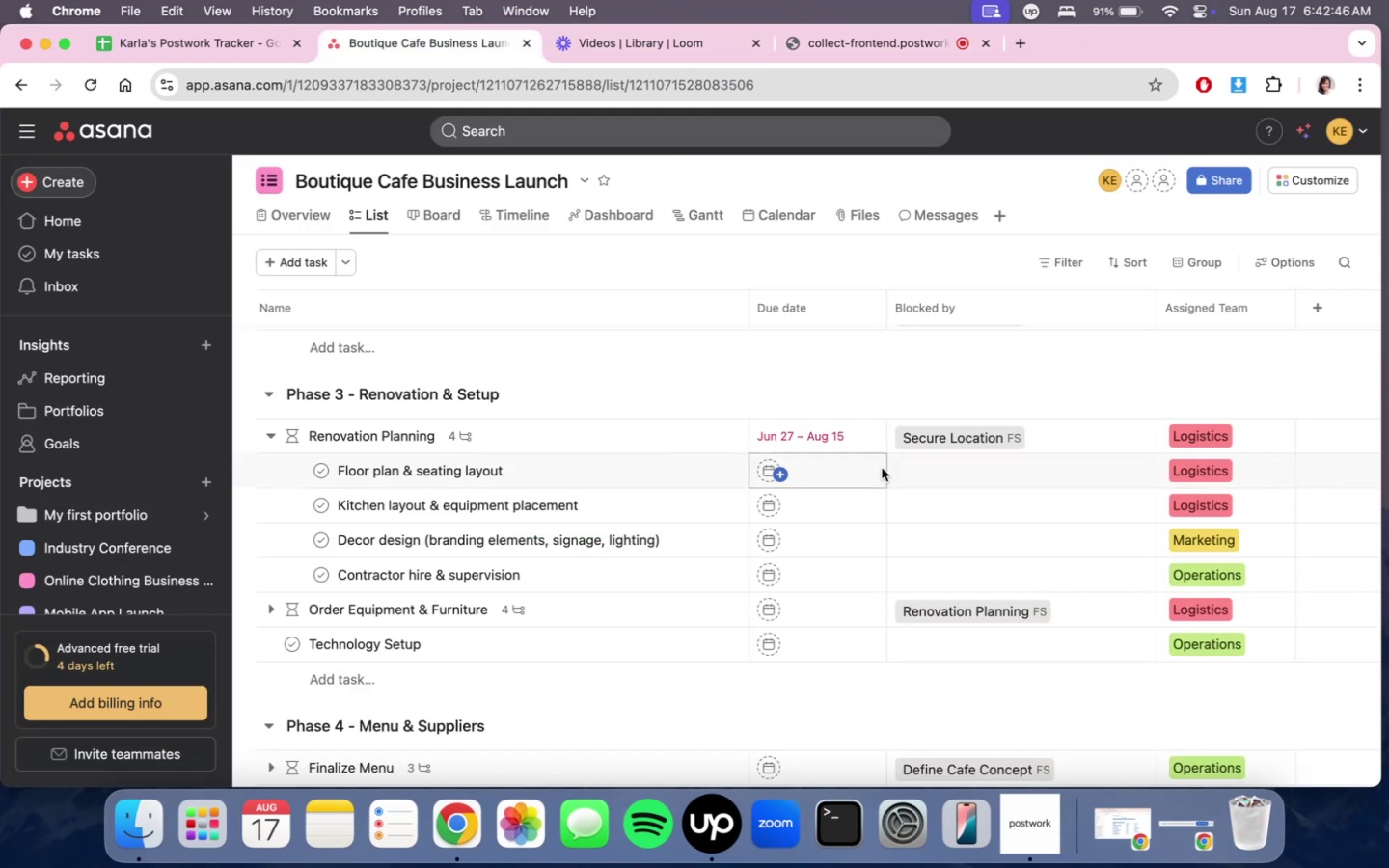 
scroll: coordinate [972, 539], scroll_direction: down, amount: 7.0
 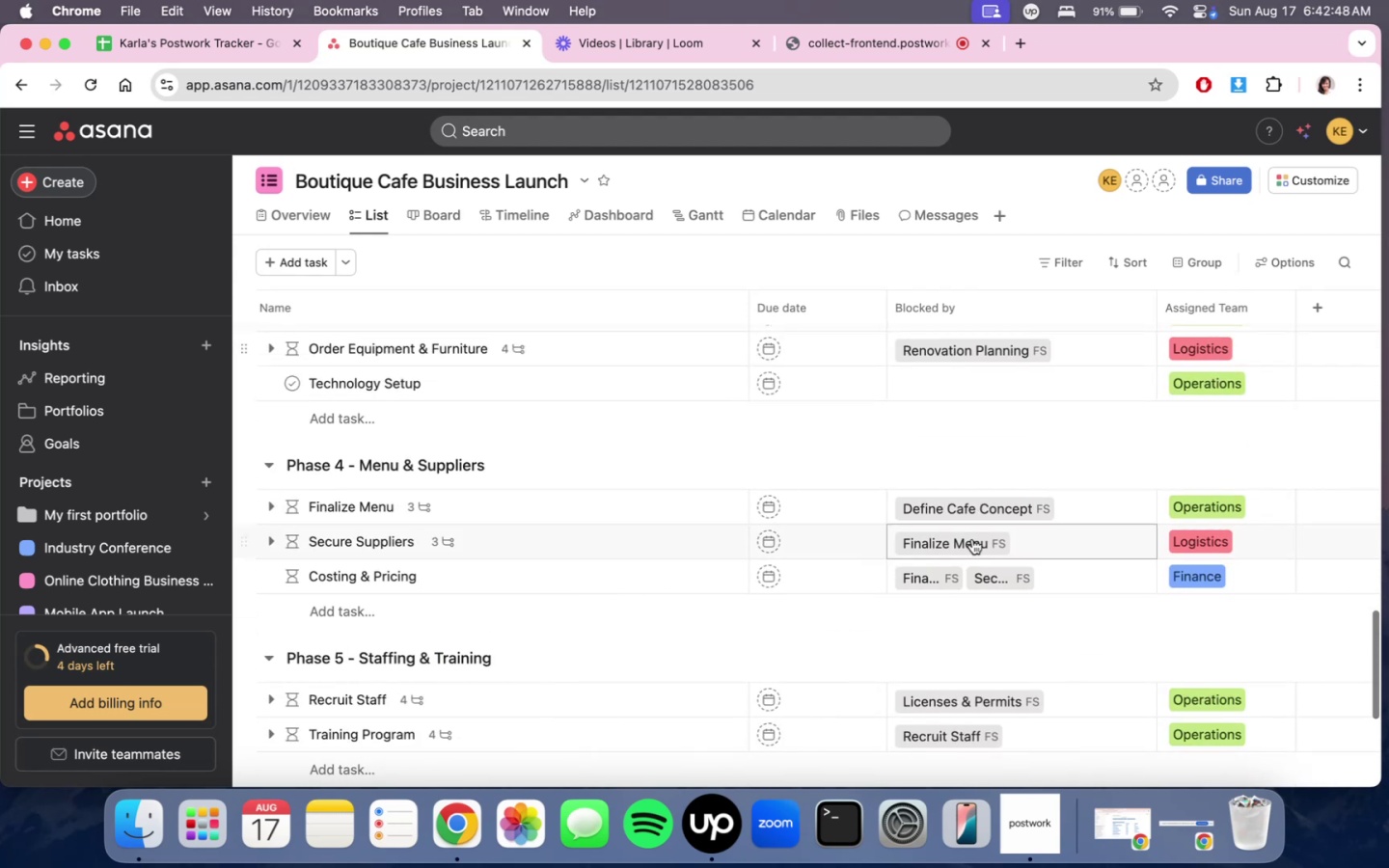 
scroll: coordinate [972, 539], scroll_direction: up, amount: 4.0
 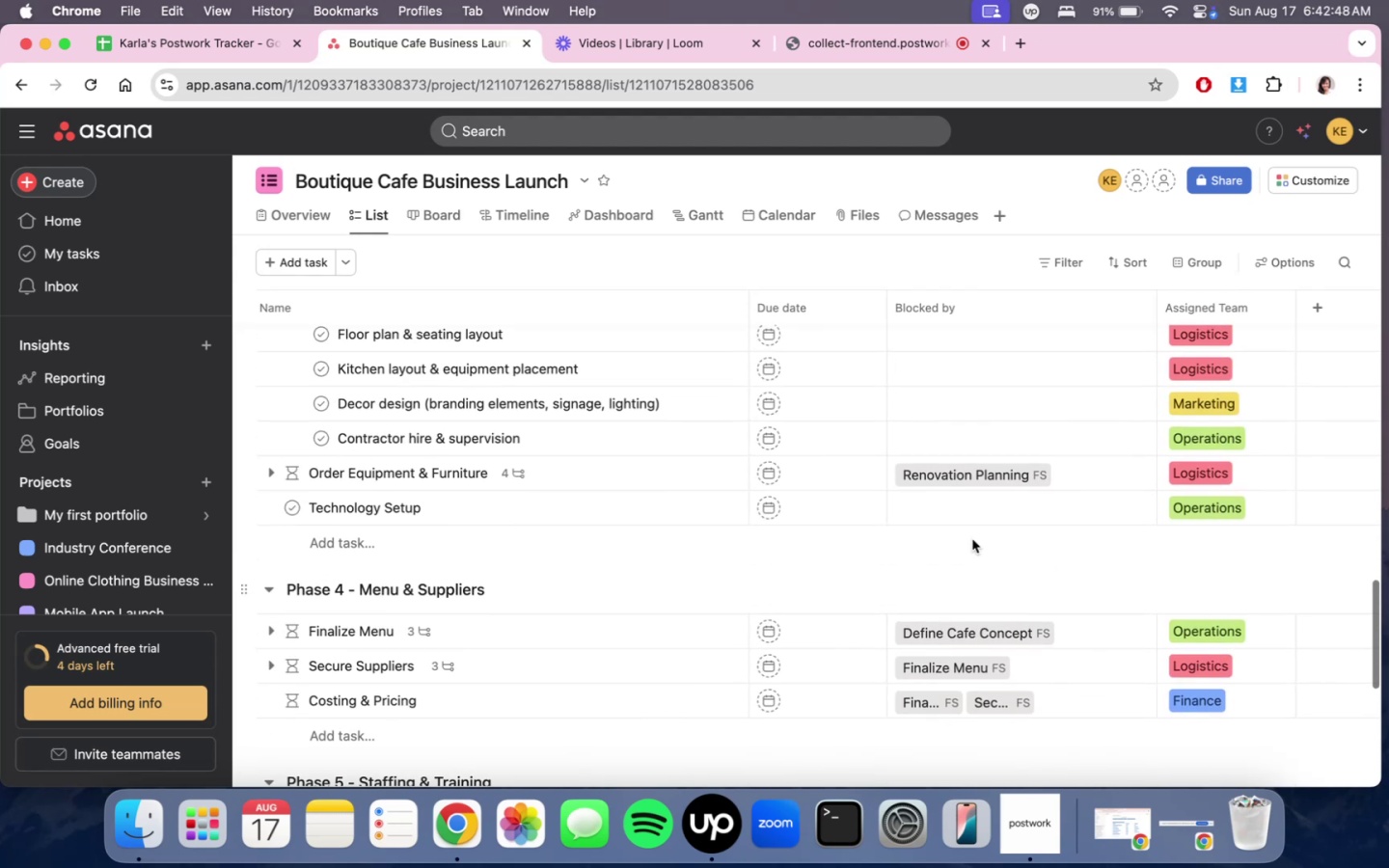 
scroll: coordinate [972, 539], scroll_direction: down, amount: 4.0
 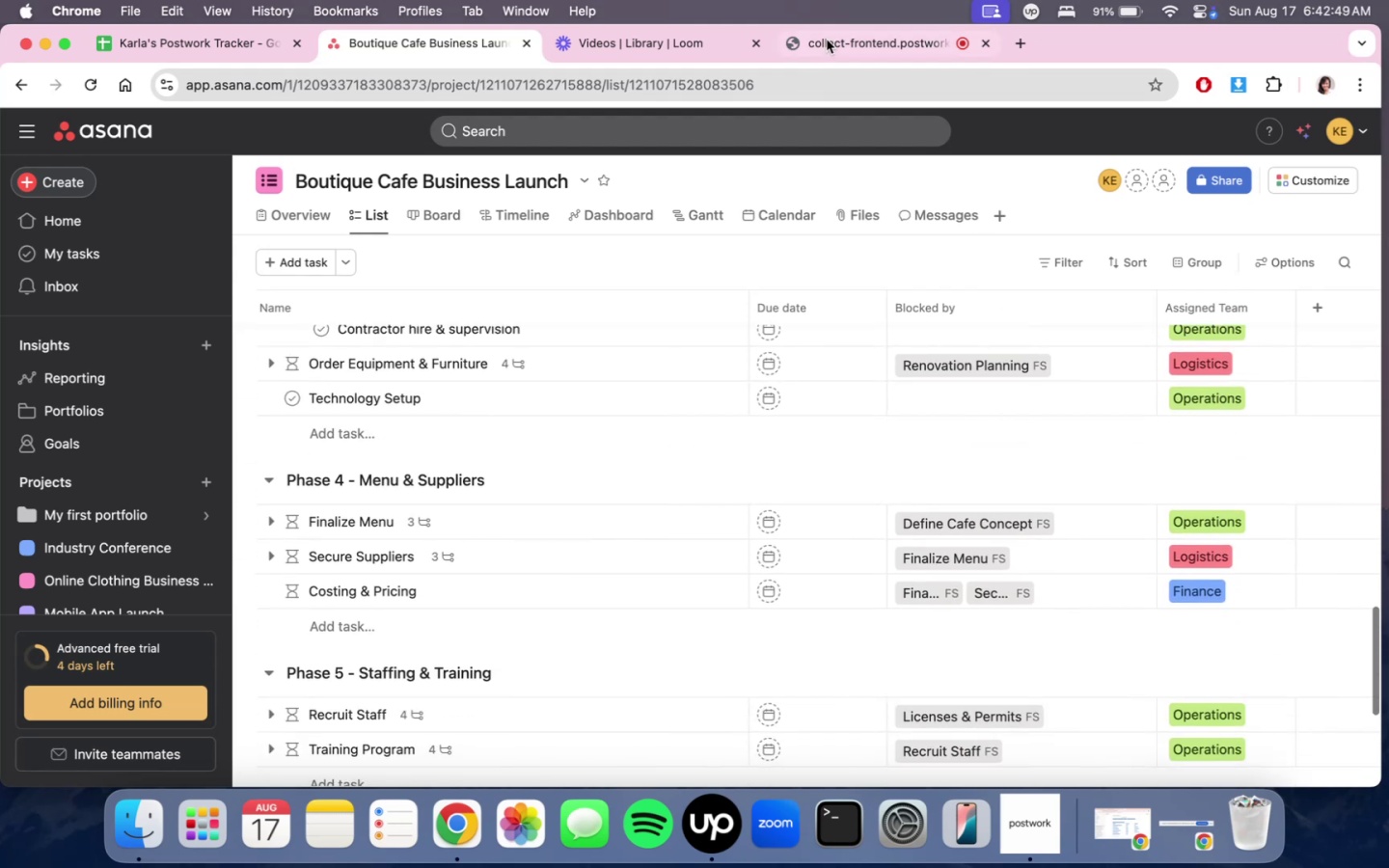 
left_click([827, 40])
 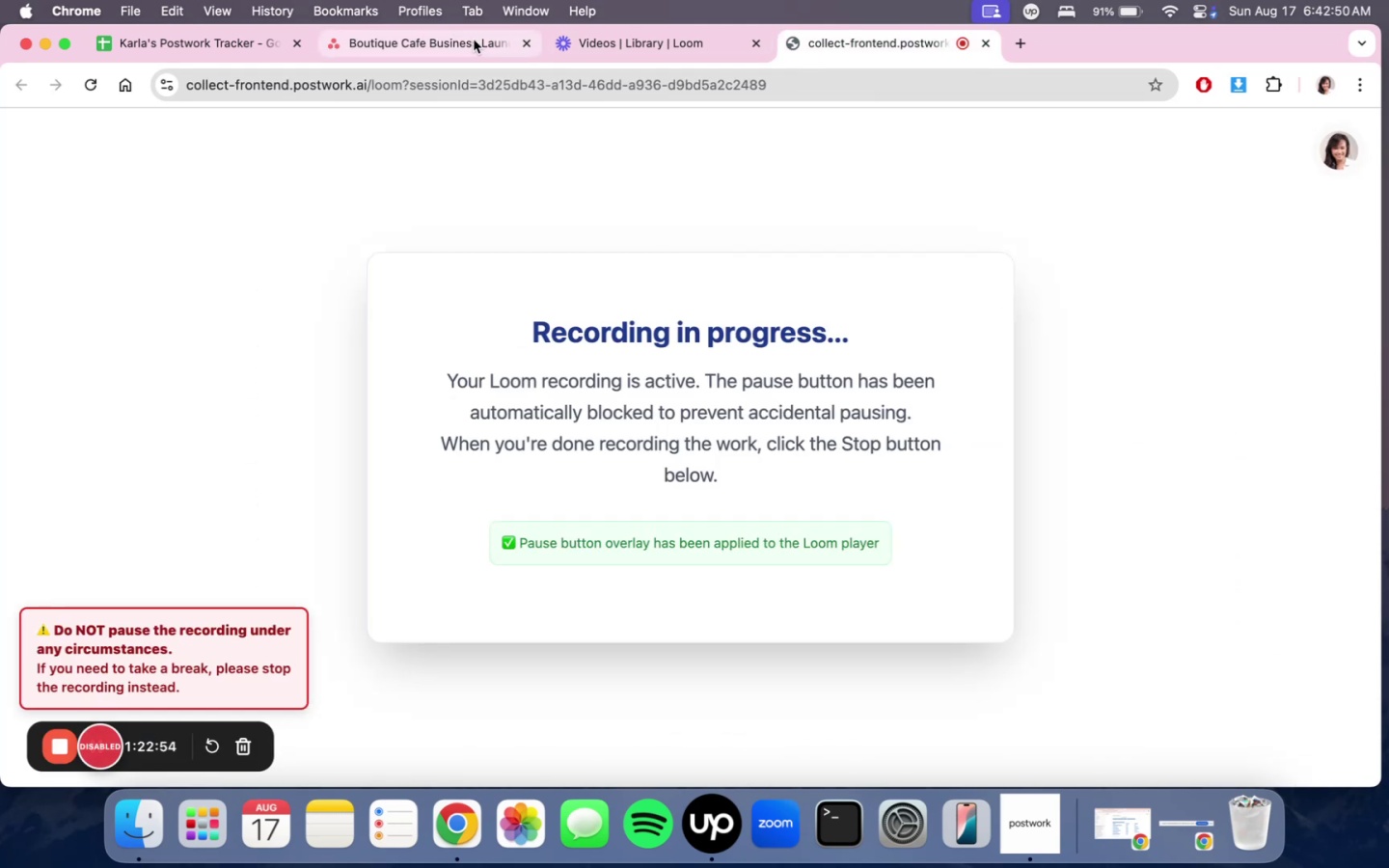 
left_click([458, 40])
 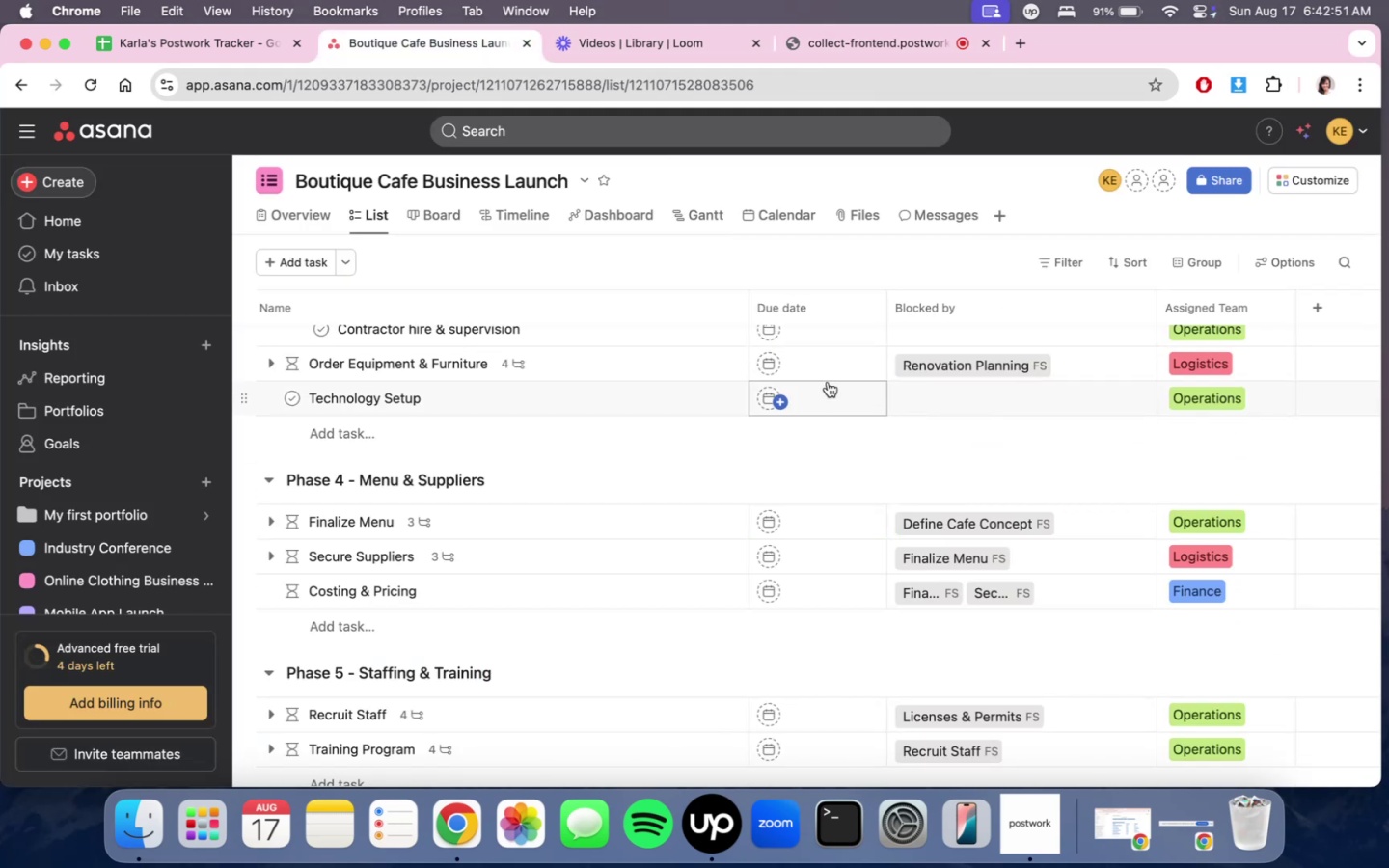 
scroll: coordinate [917, 524], scroll_direction: down, amount: 9.0
 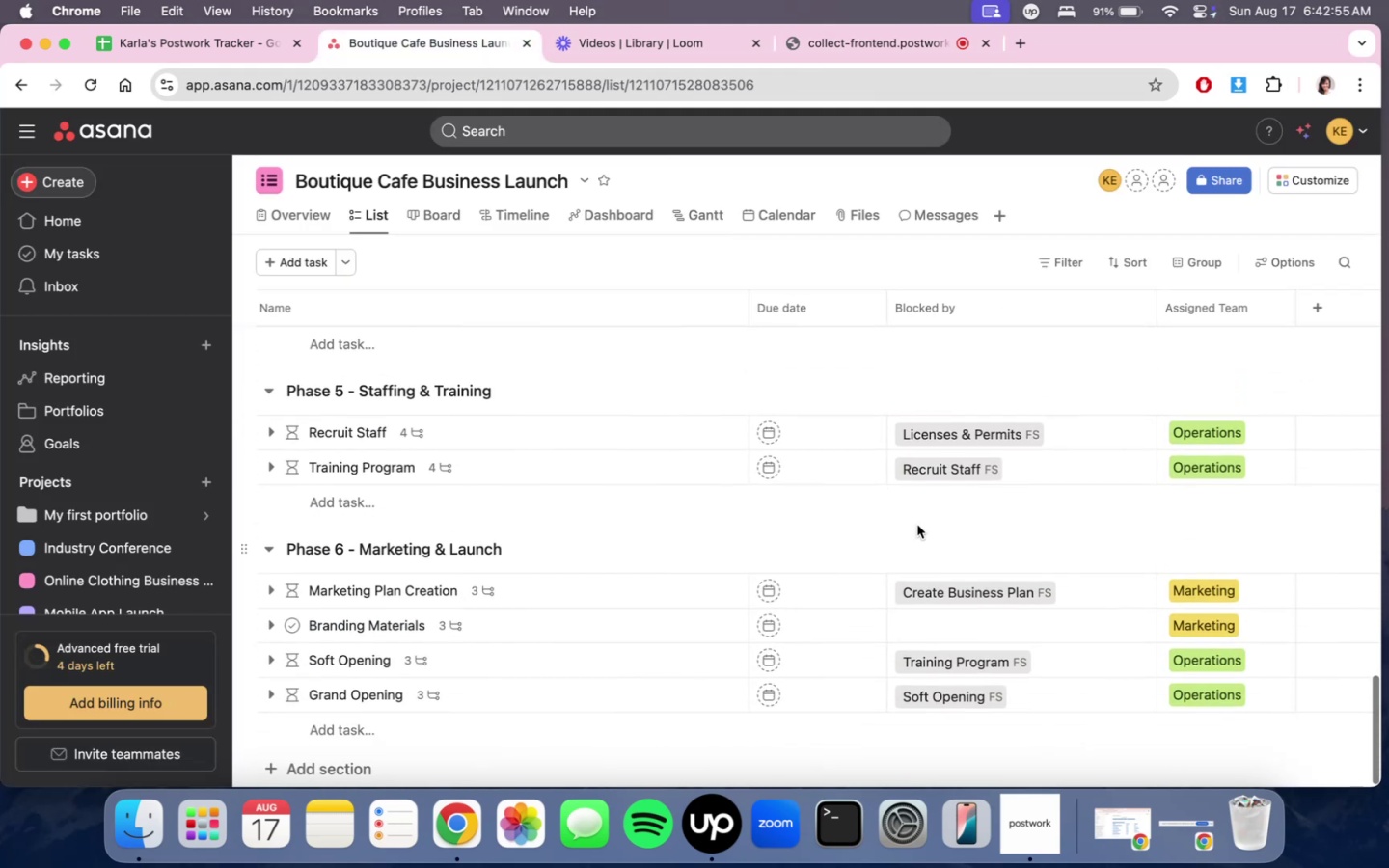 
scroll: coordinate [917, 525], scroll_direction: up, amount: 3.0
 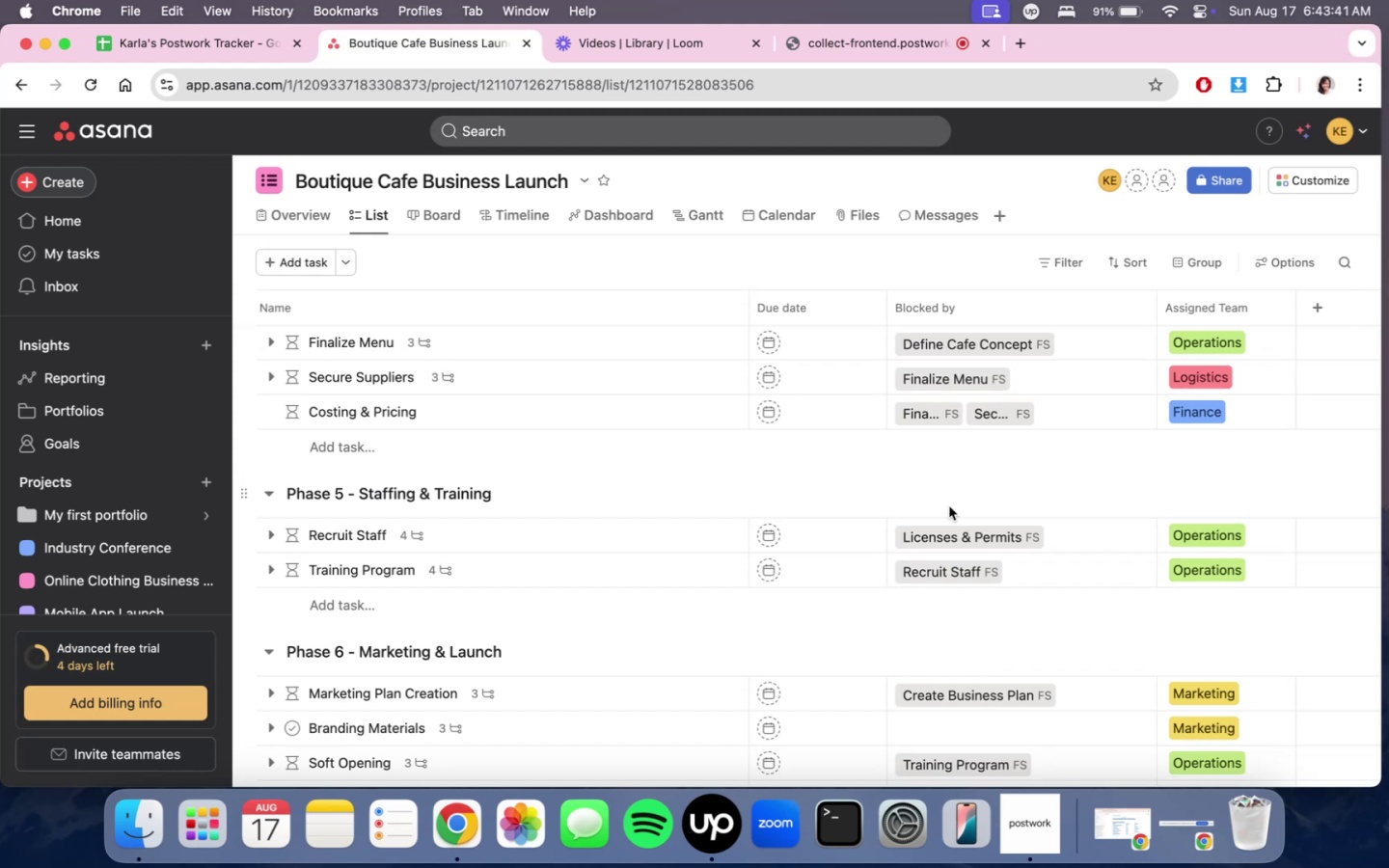 
wait(50.48)
 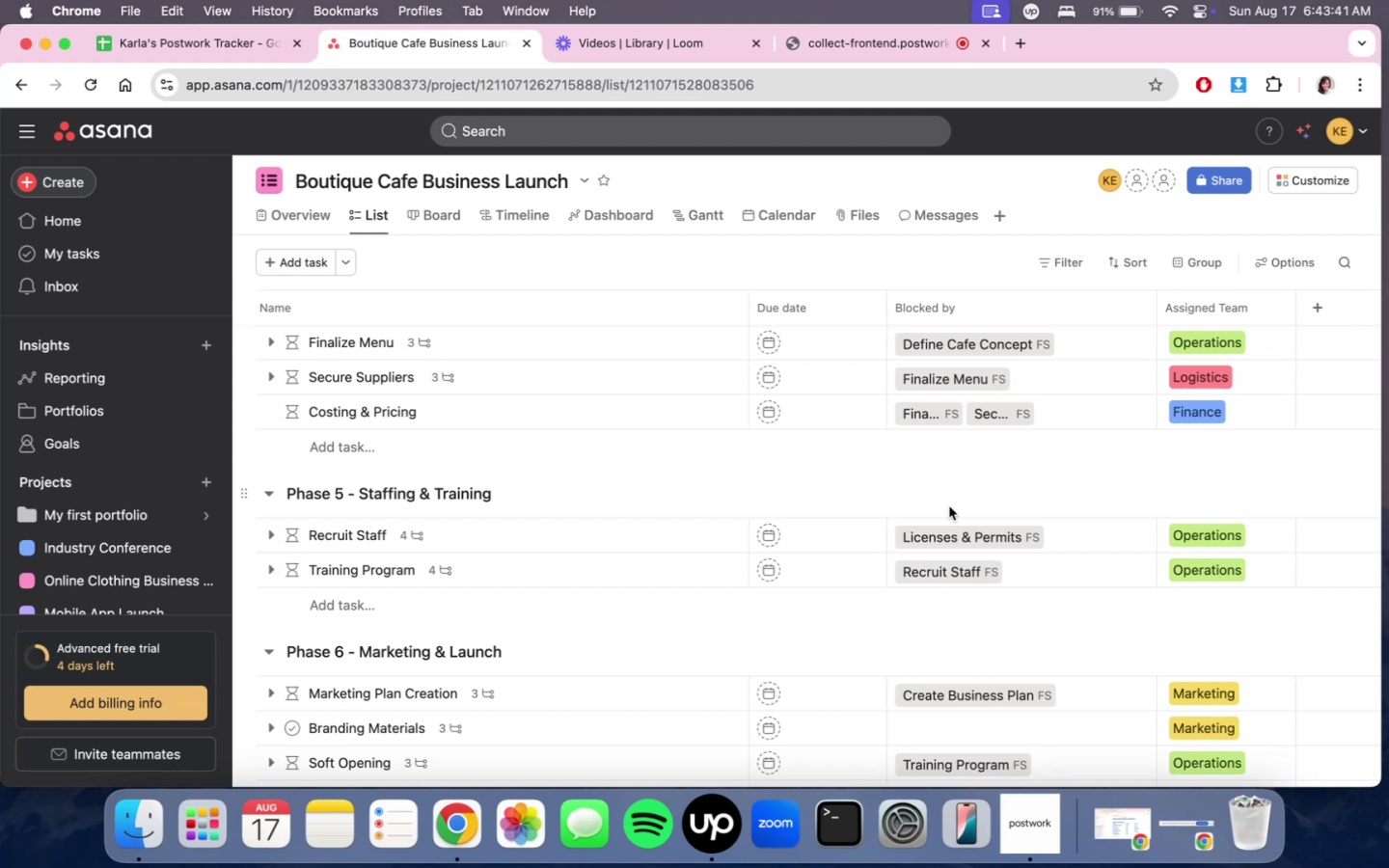 
scroll: coordinate [943, 552], scroll_direction: up, amount: 26.0
 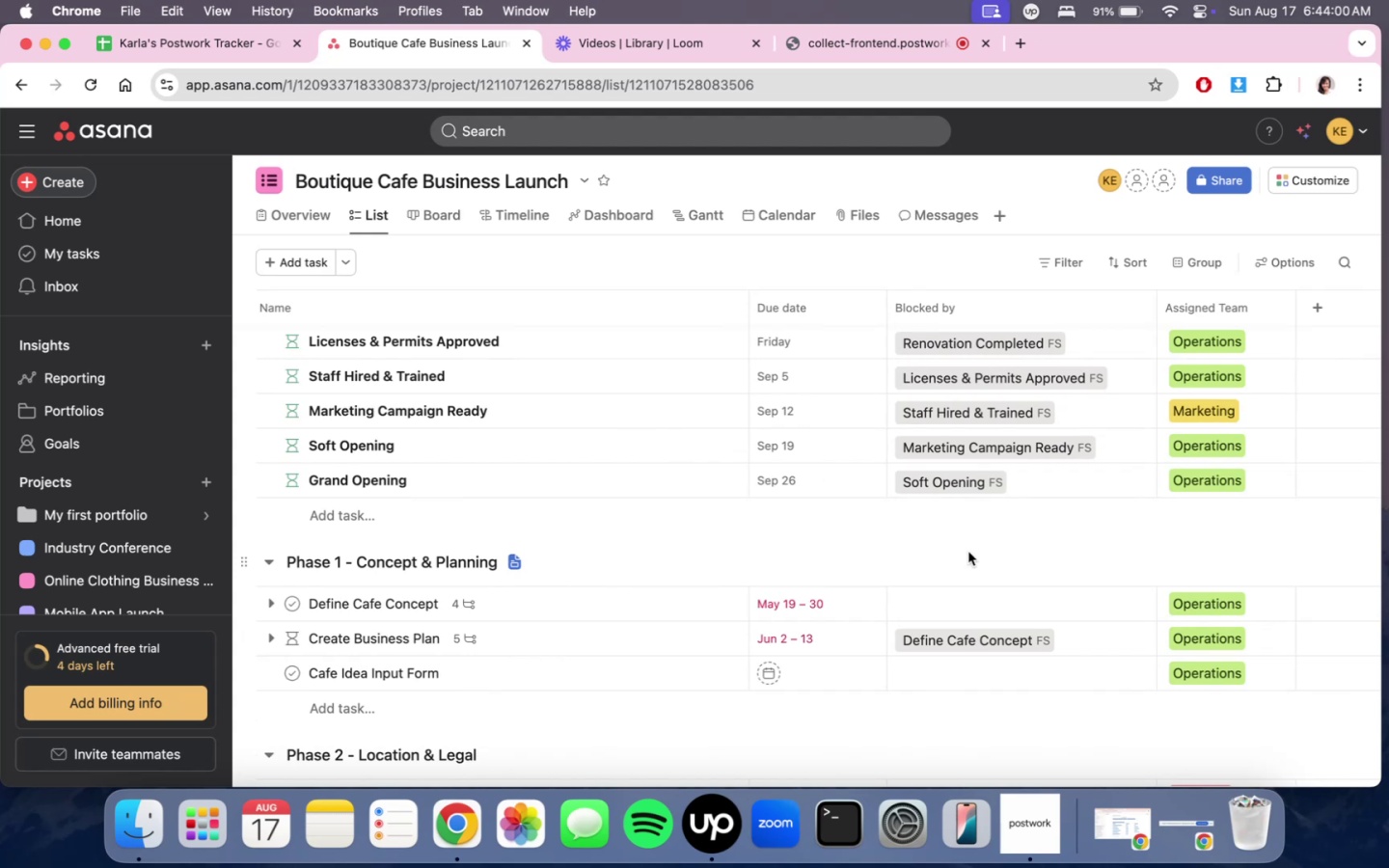 
wait(18.61)
 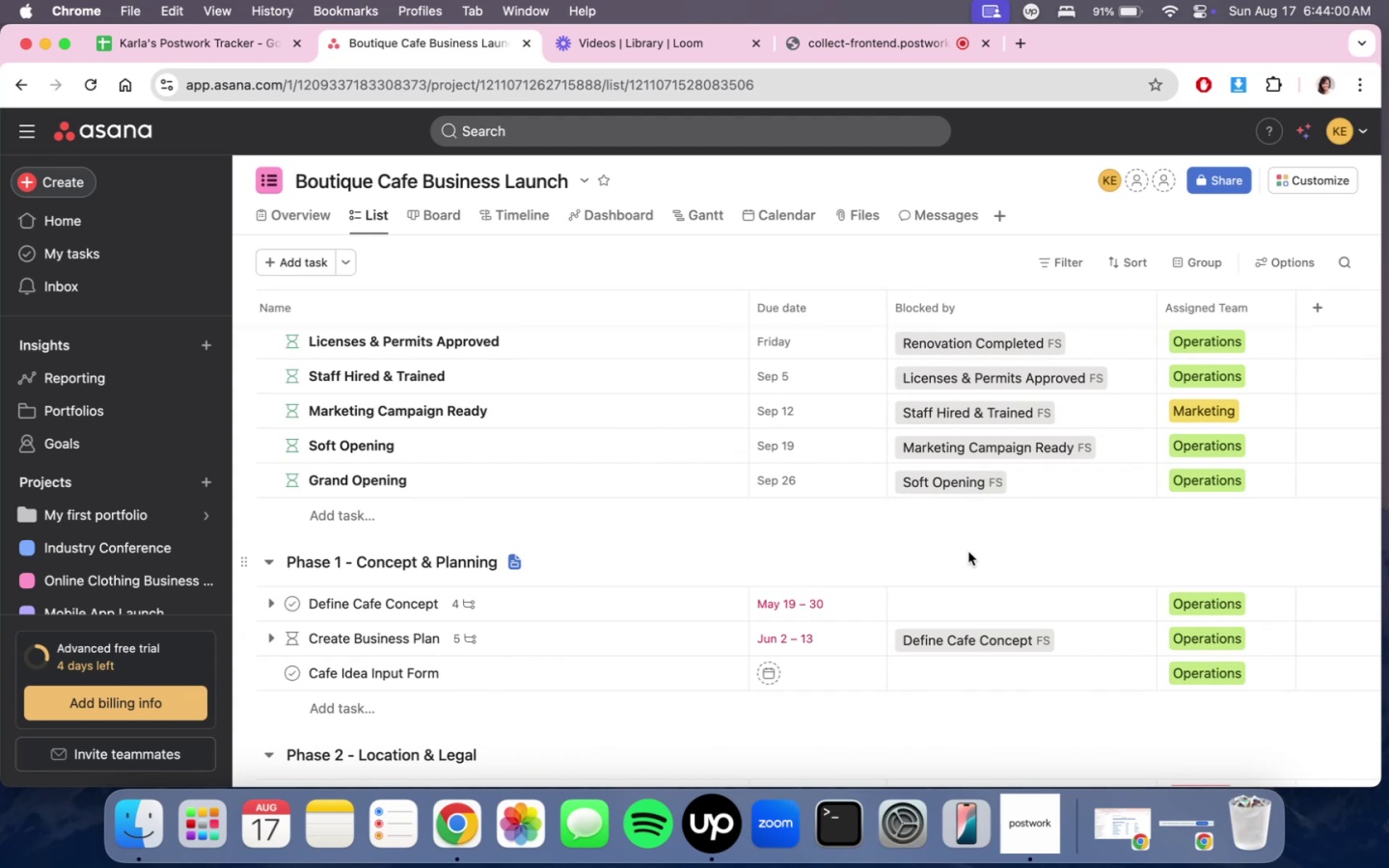 
scroll: coordinate [974, 537], scroll_direction: down, amount: 2.0
 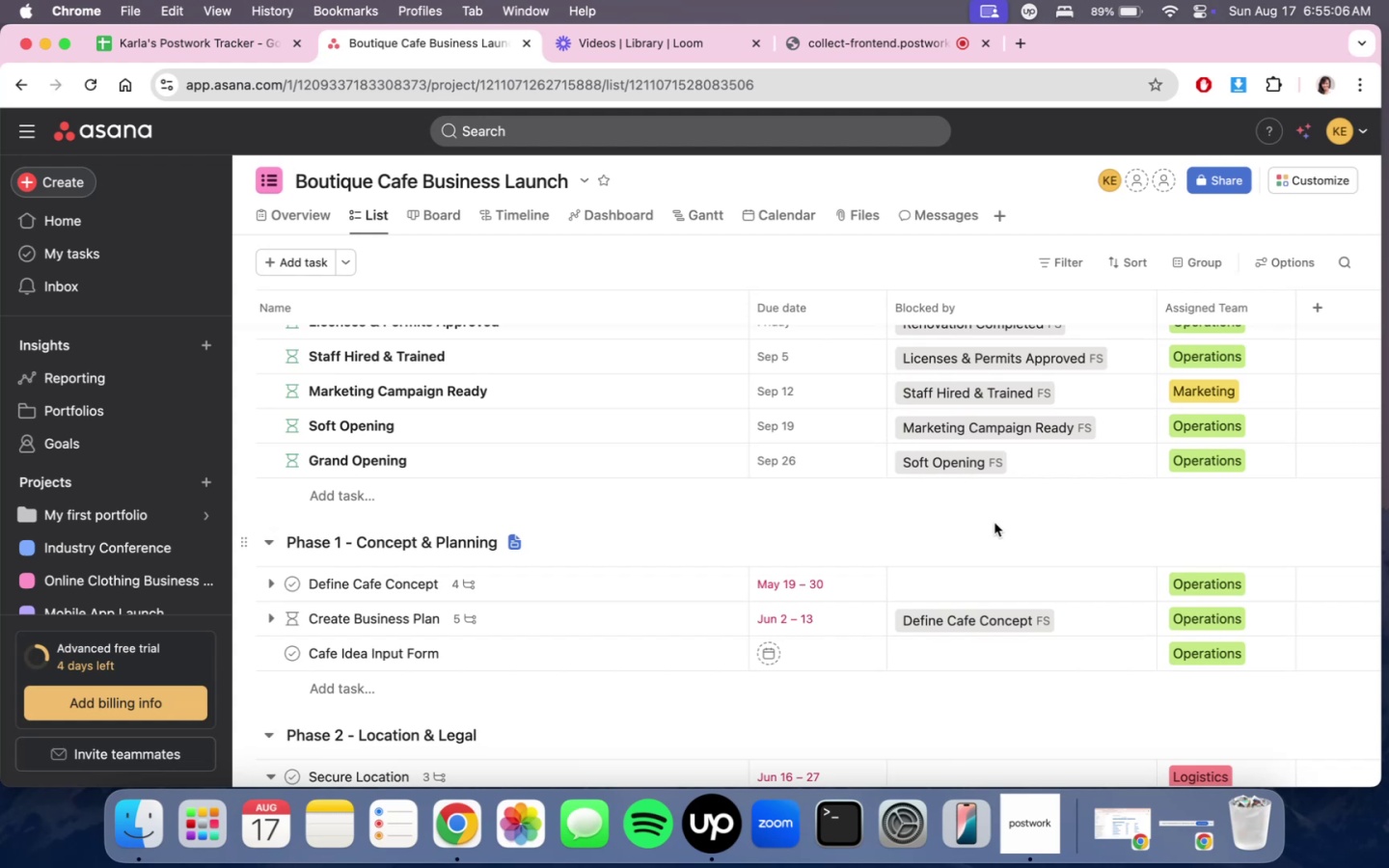 
wait(664.55)
 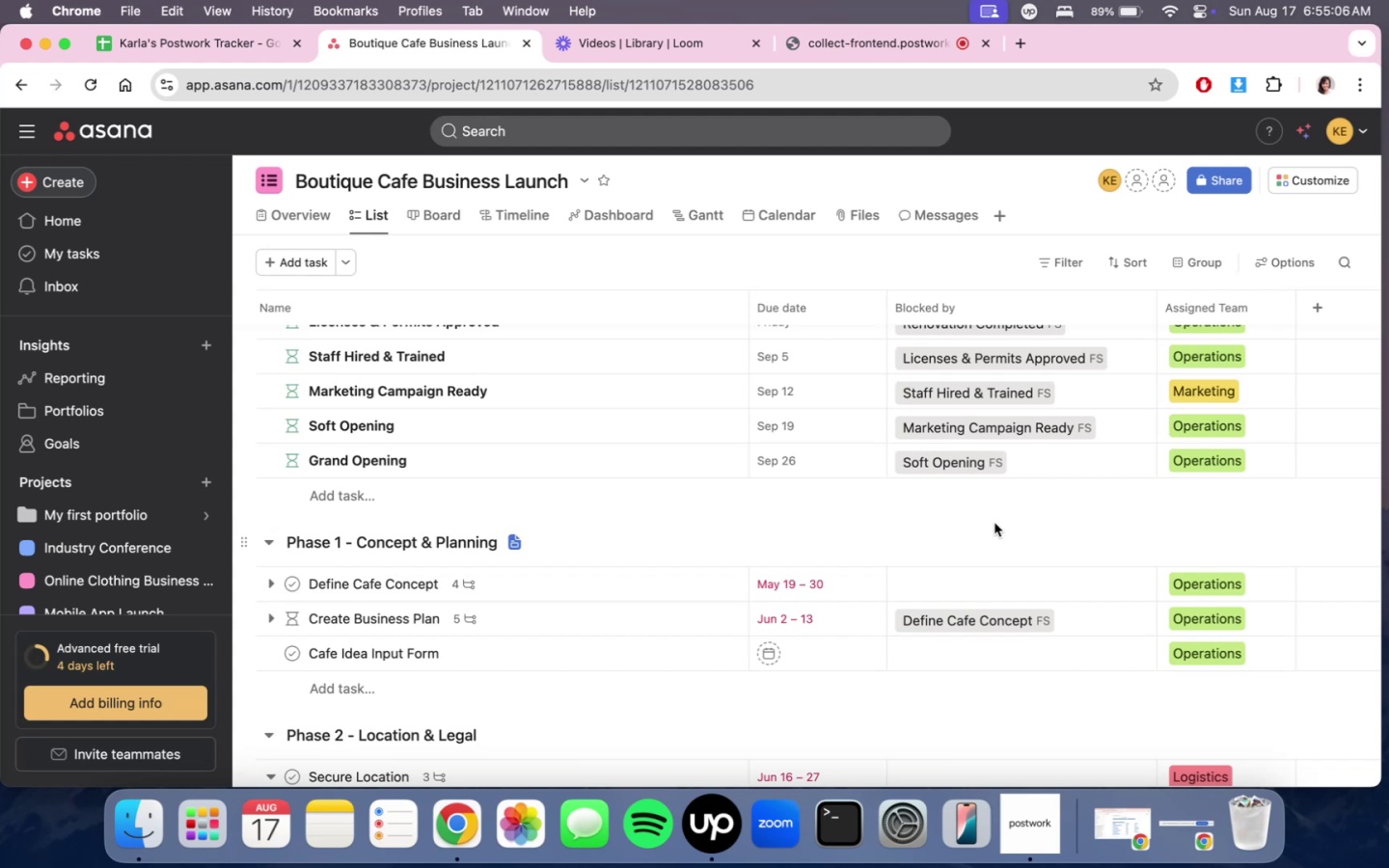 
key(Meta+CommandLeft)
 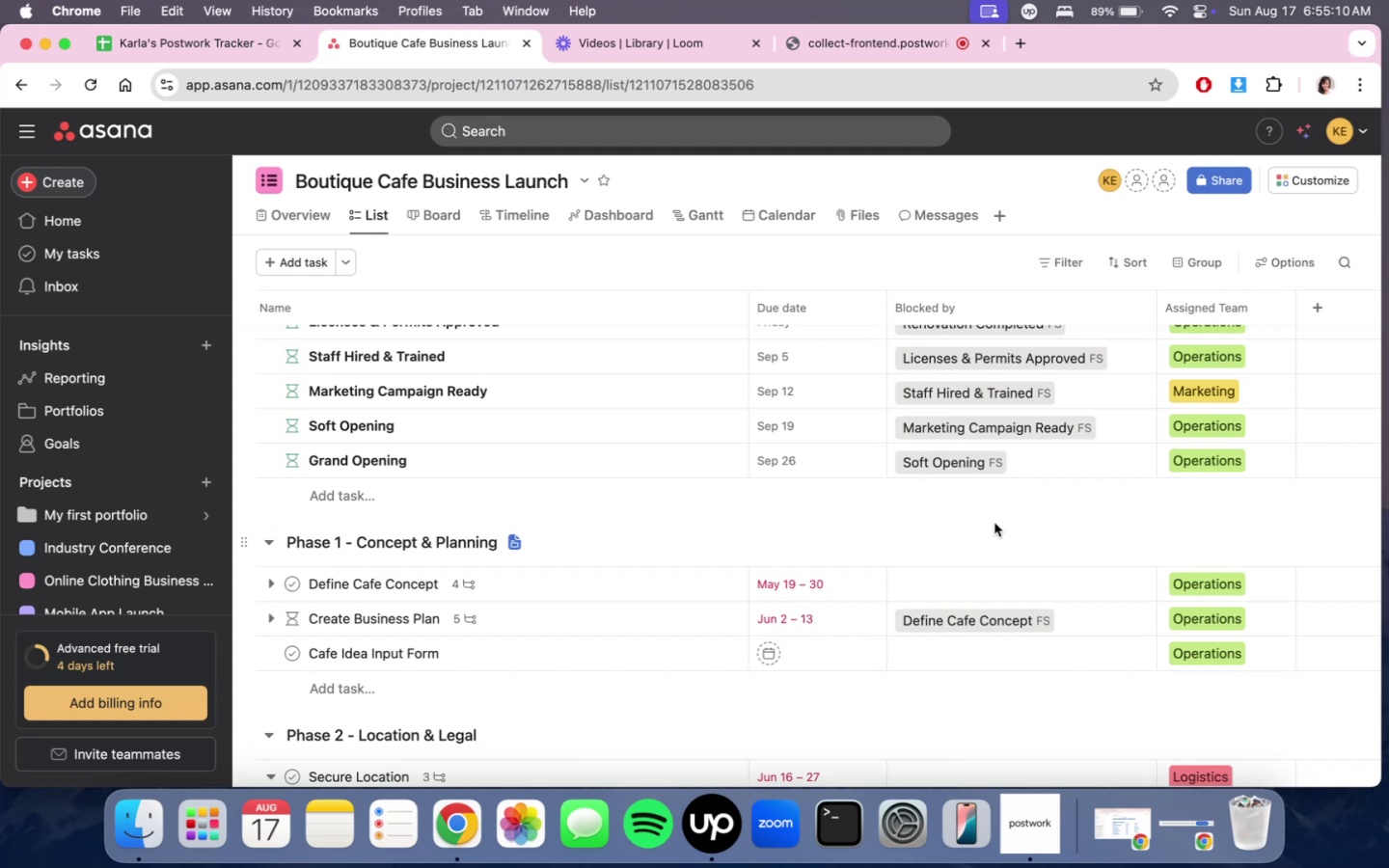 
key(Meta+T)
 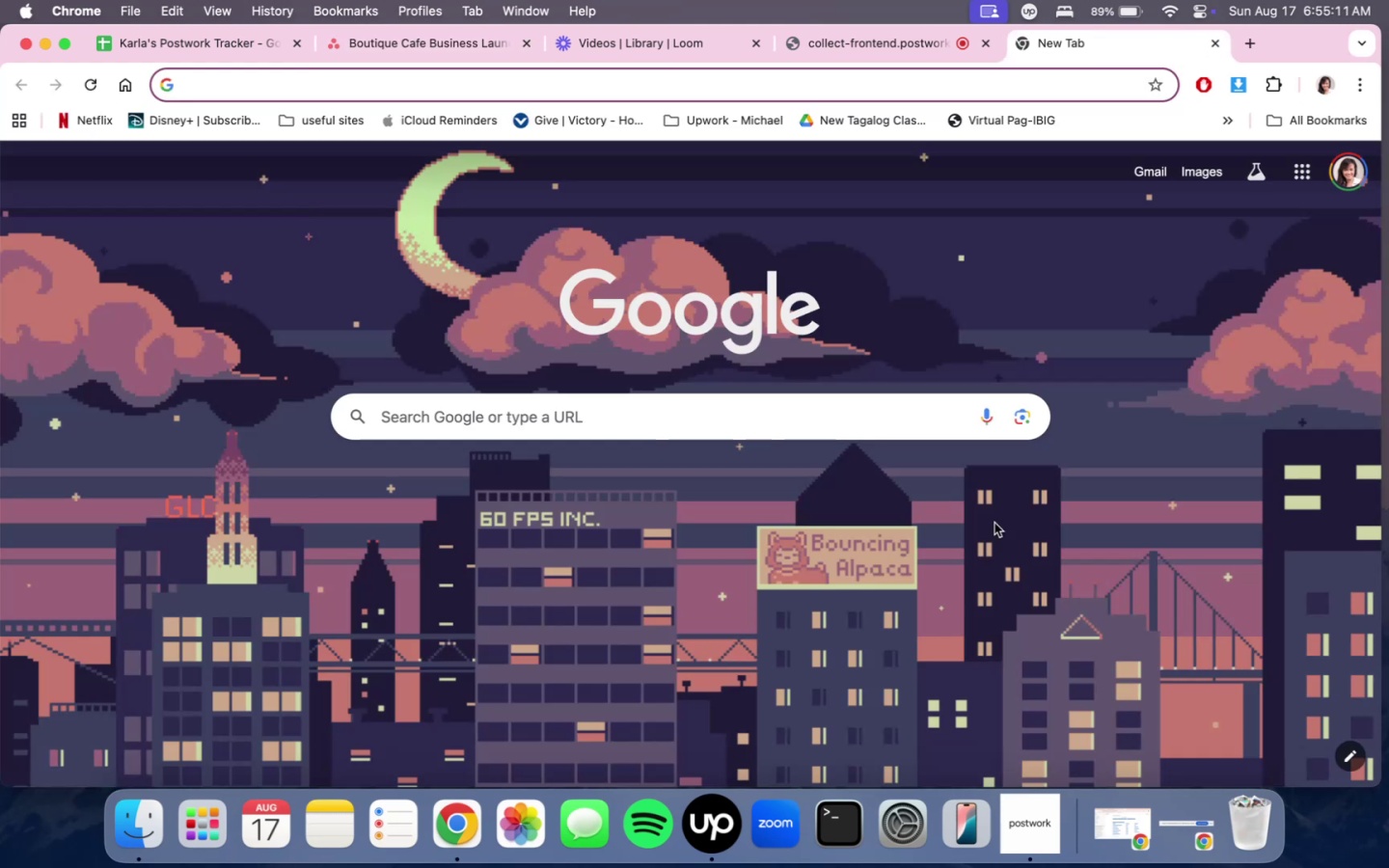 
key(Backspace)
 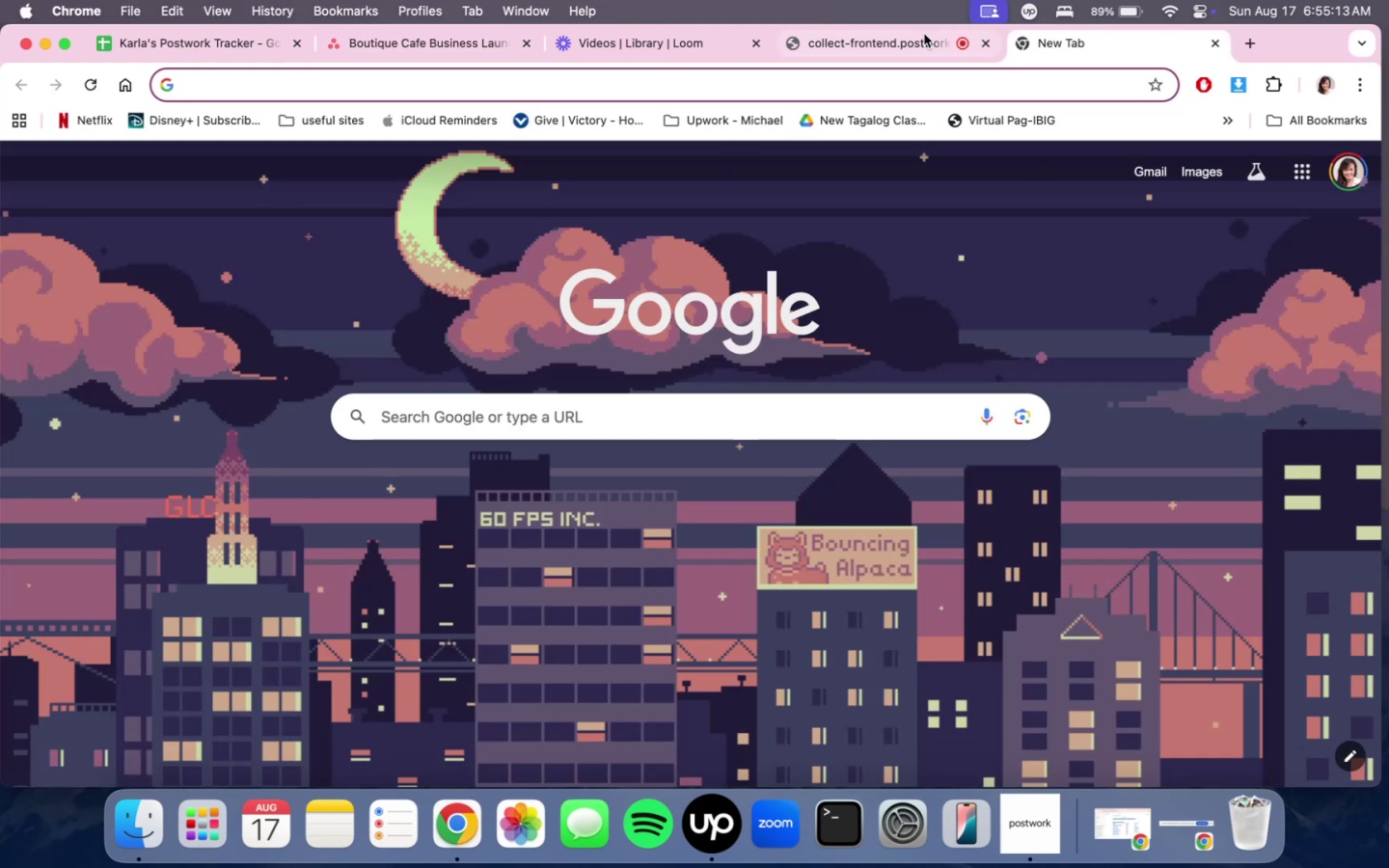 
left_click([916, 41])
 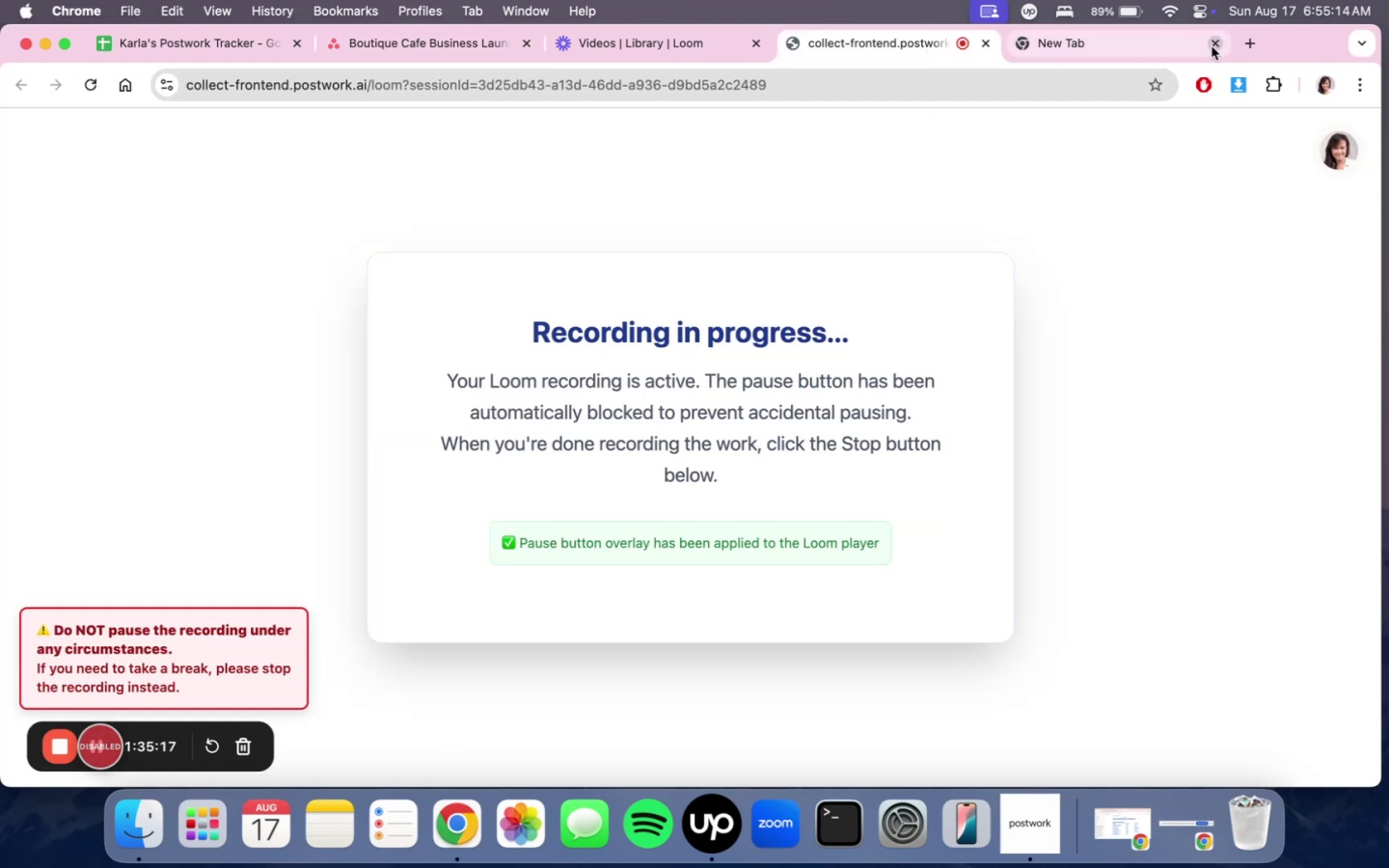 
left_click([1212, 45])
 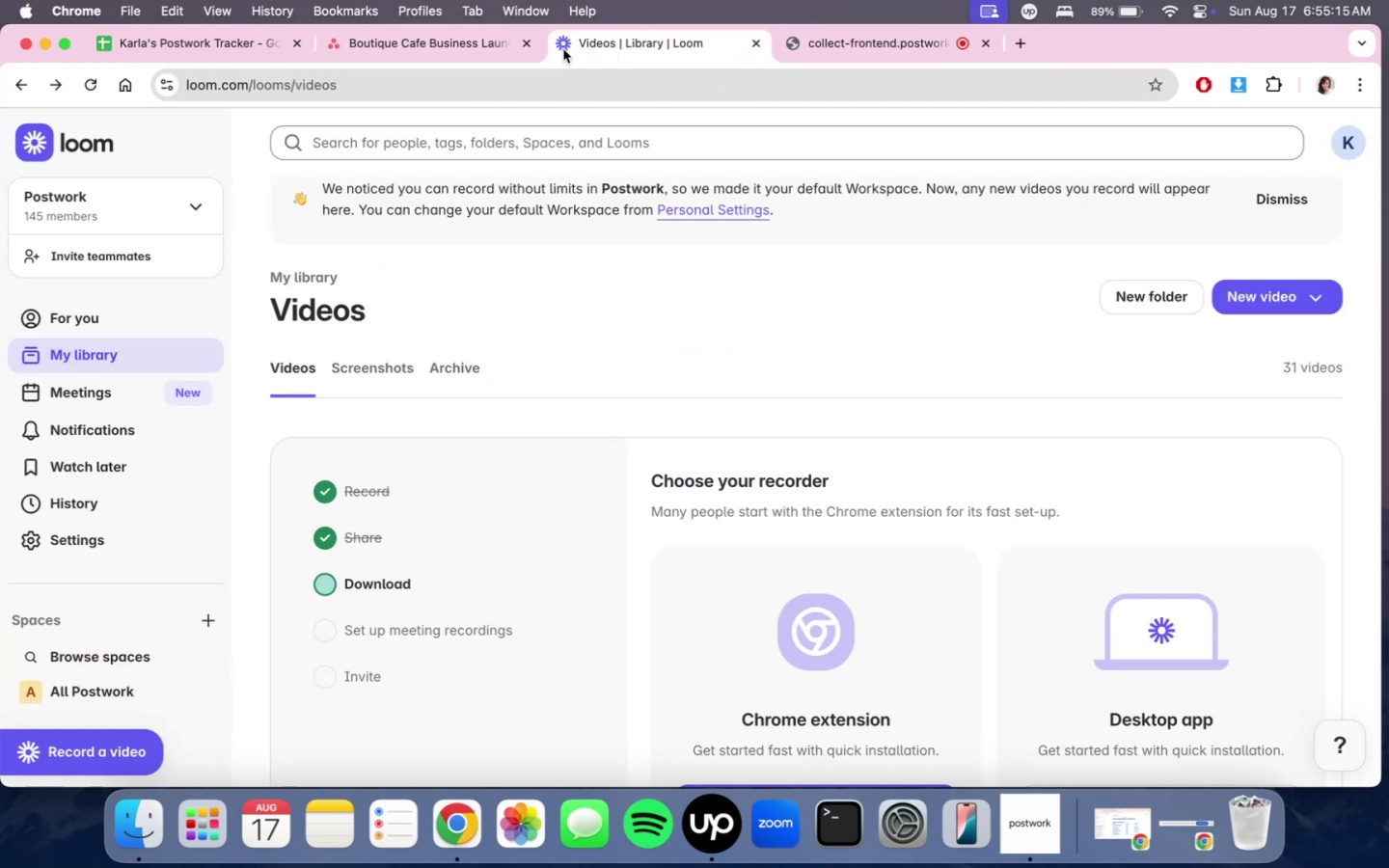 
double_click([419, 51])
 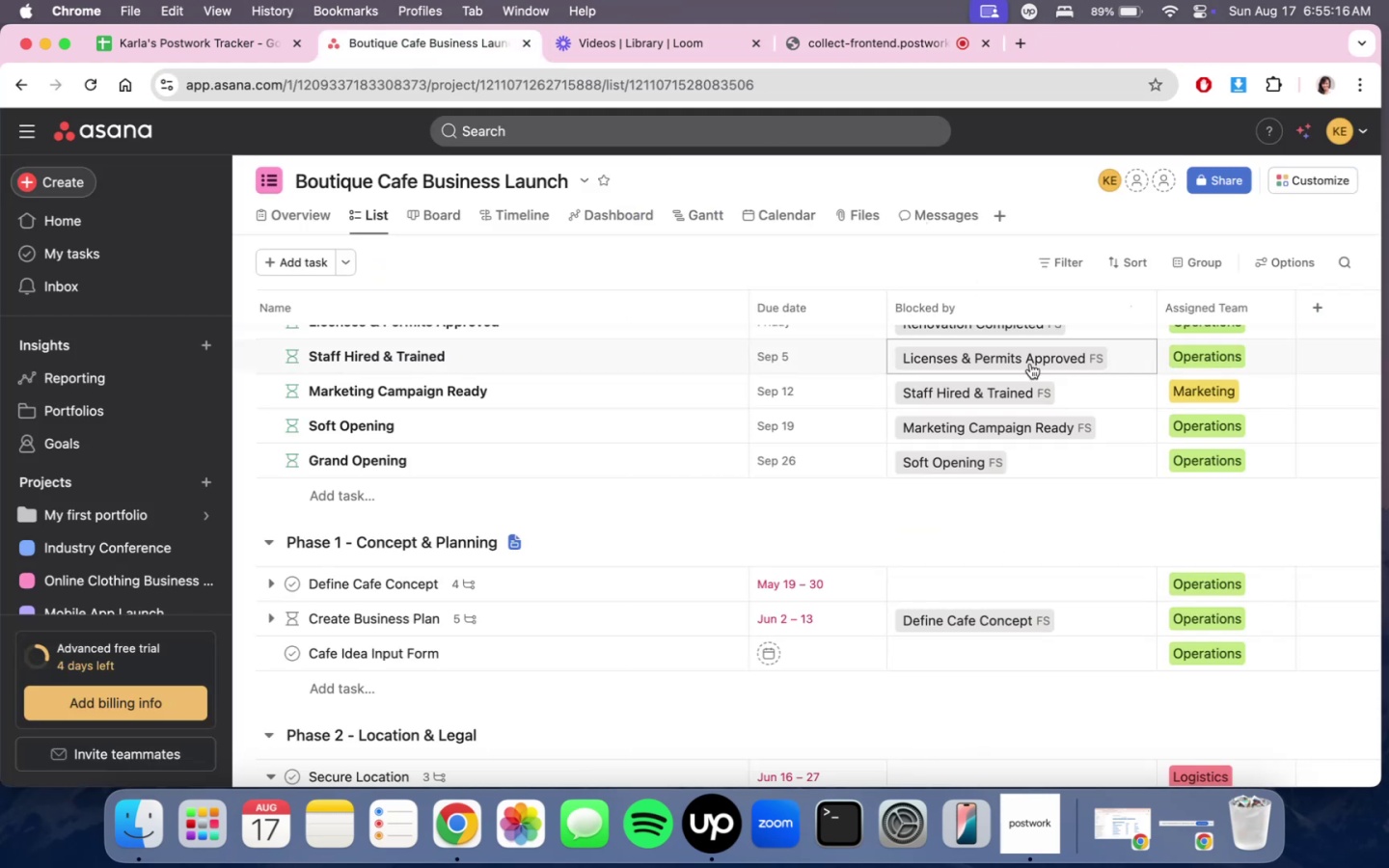 
scroll: coordinate [994, 658], scroll_direction: down, amount: 7.0
 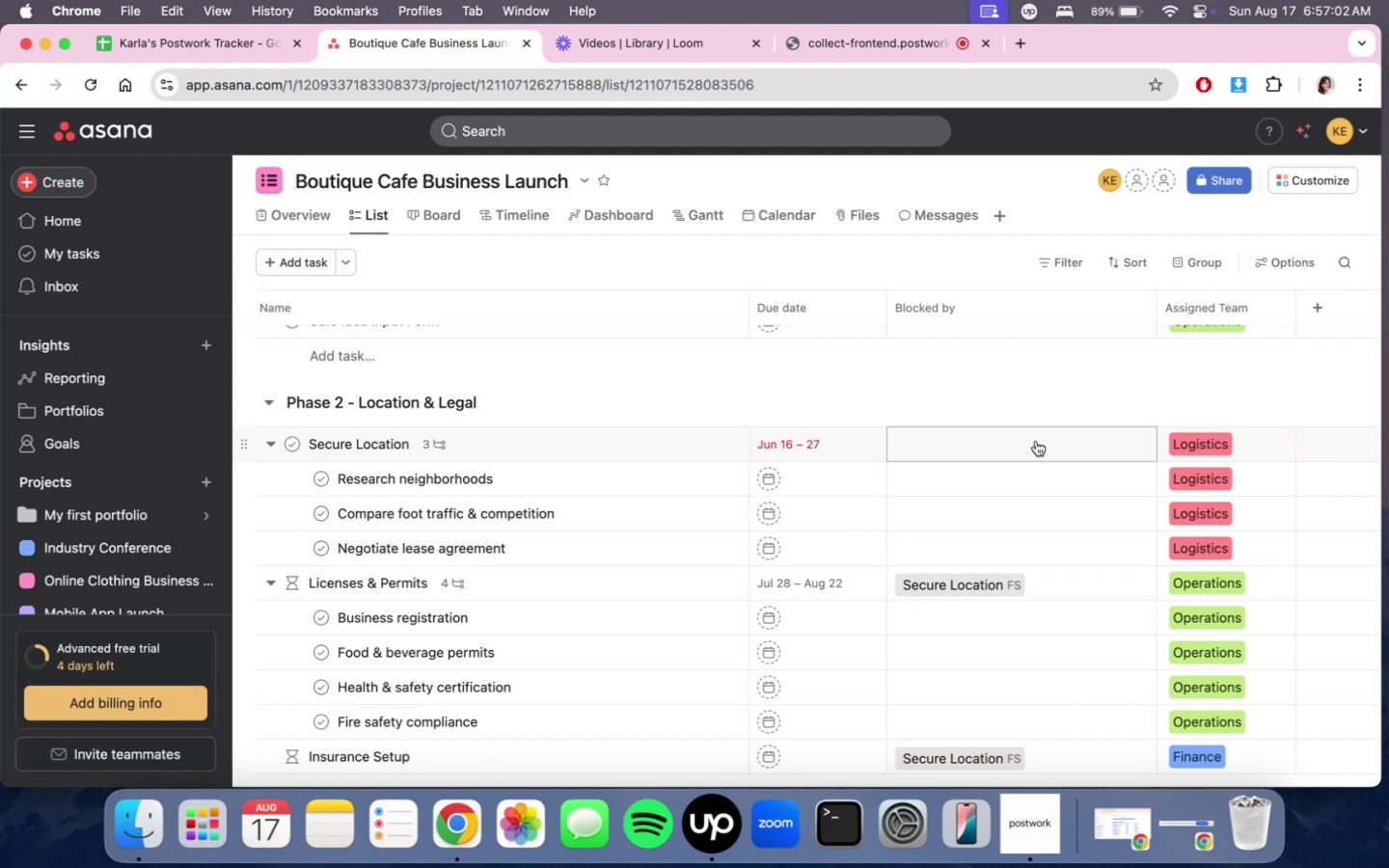 
wait(111.79)
 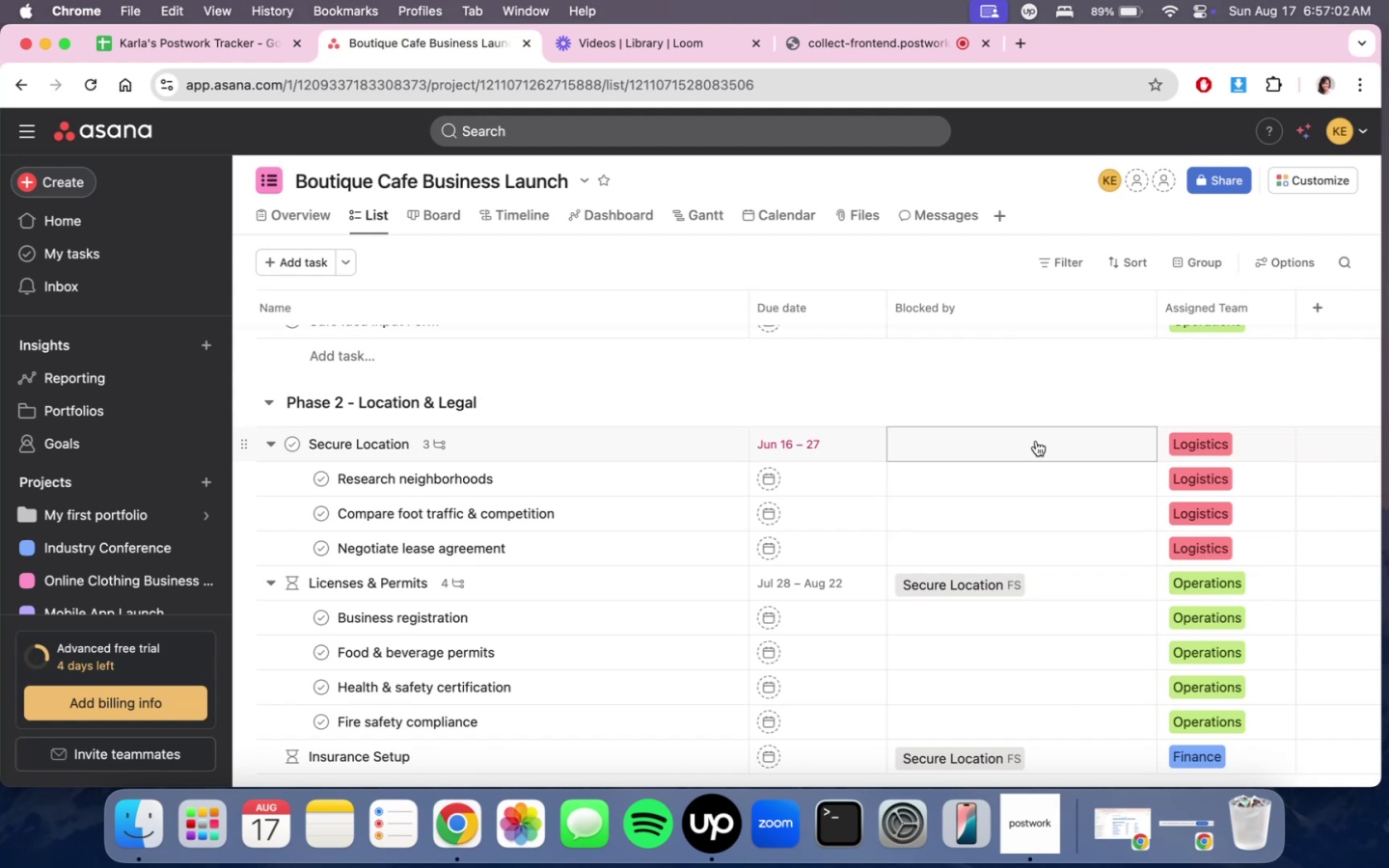 
scroll: coordinate [1040, 450], scroll_direction: up, amount: 6.0
 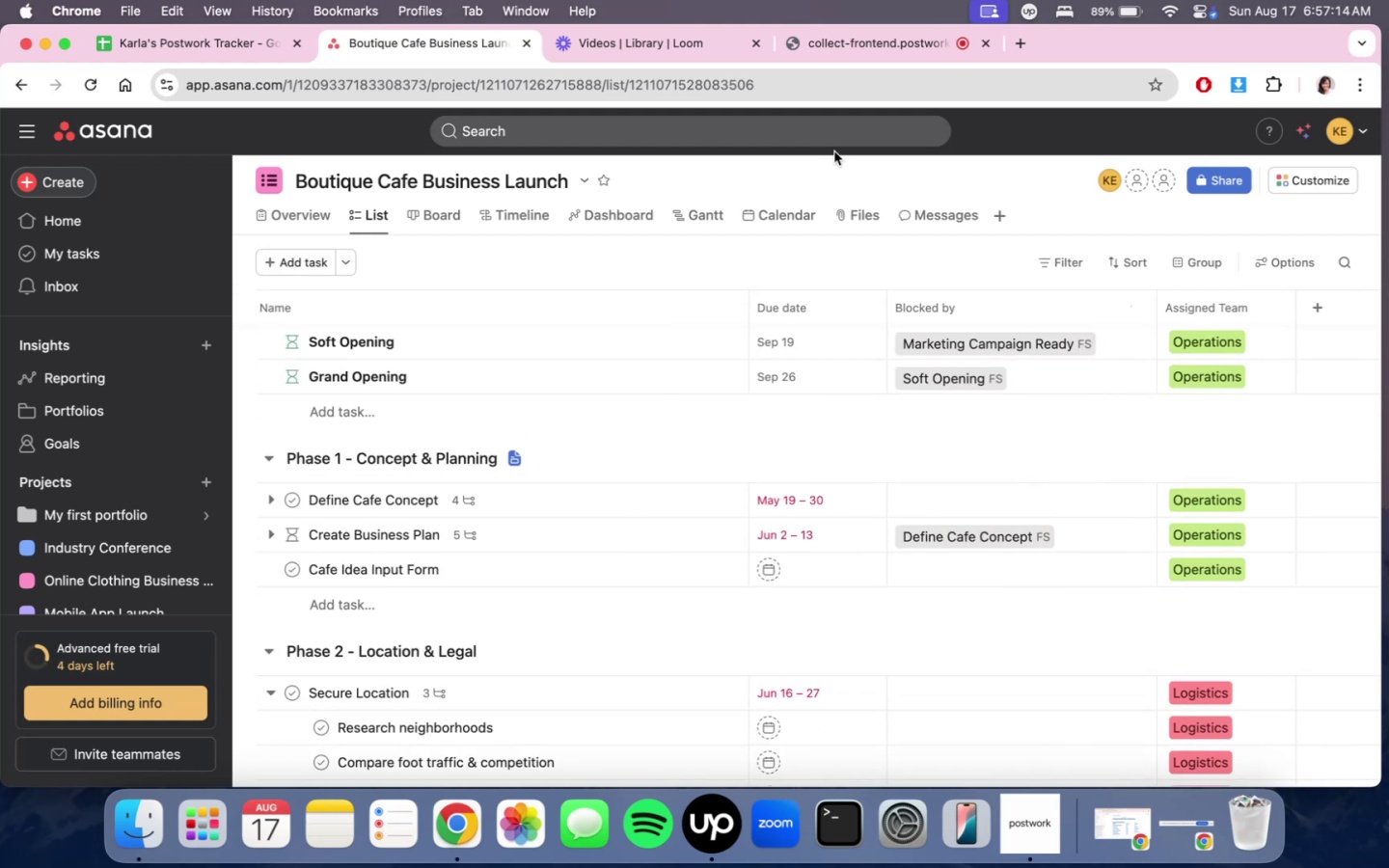 
wait(7.25)
 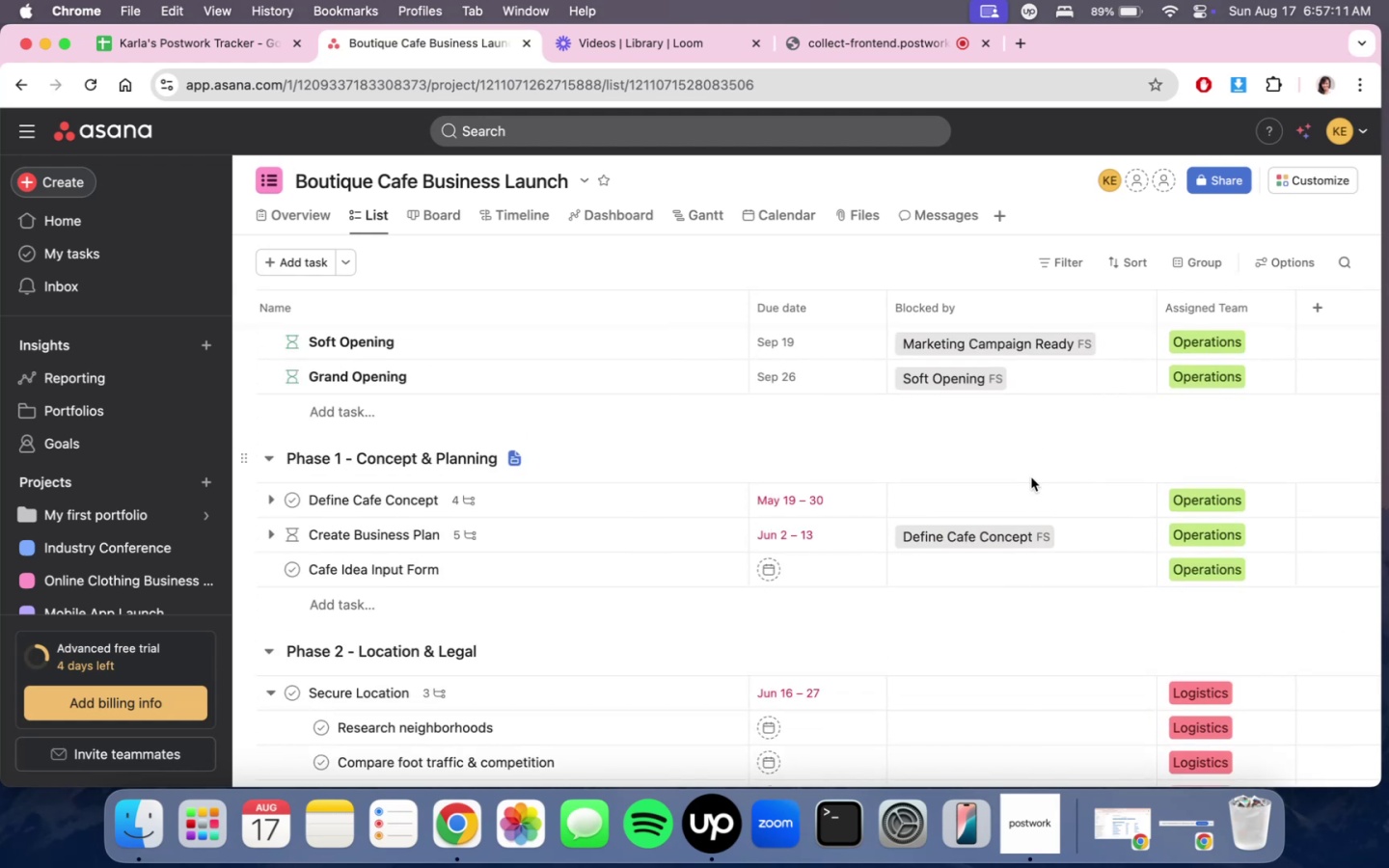 
scroll: coordinate [1047, 423], scroll_direction: up, amount: 5.0
 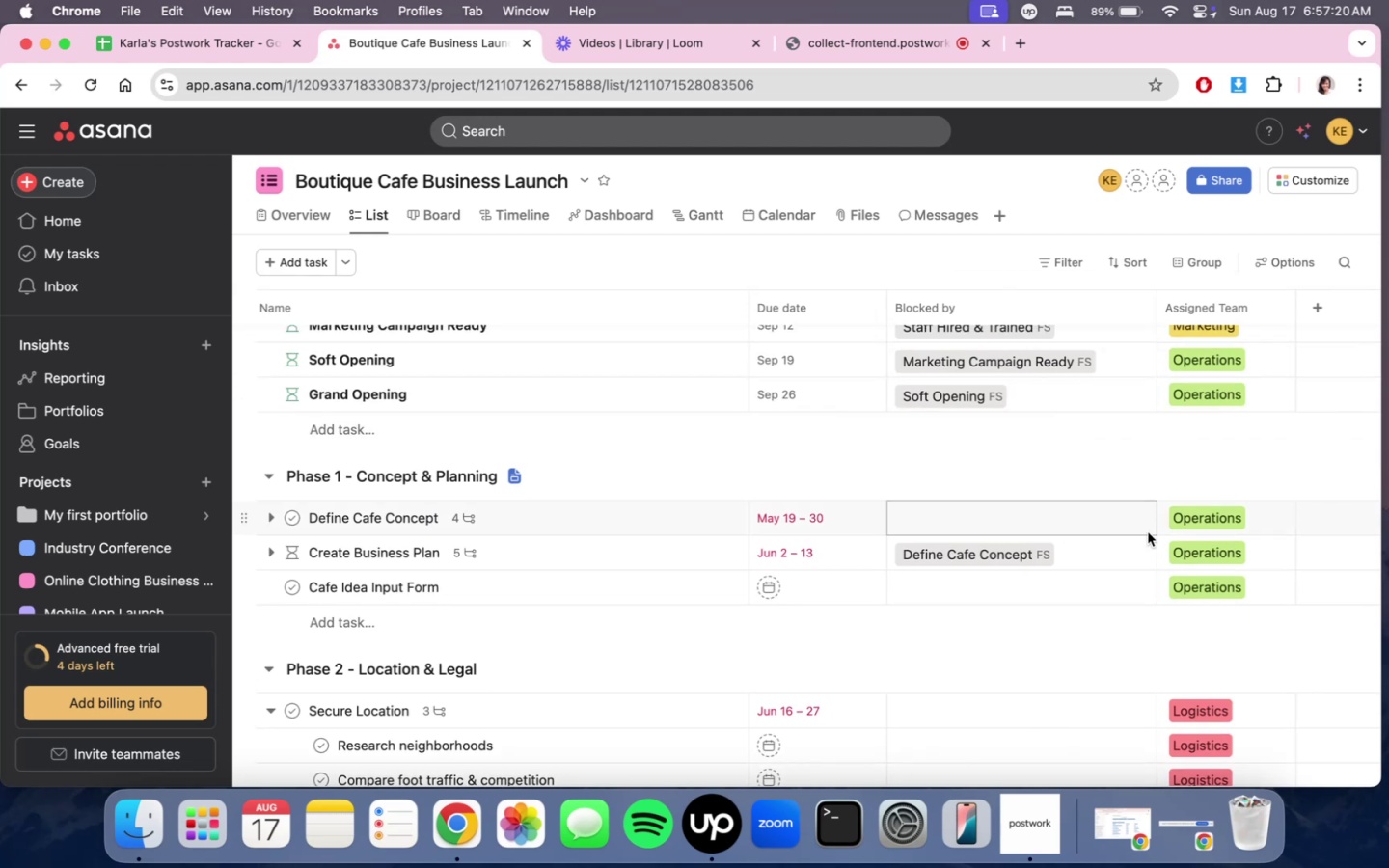 
wait(9.8)
 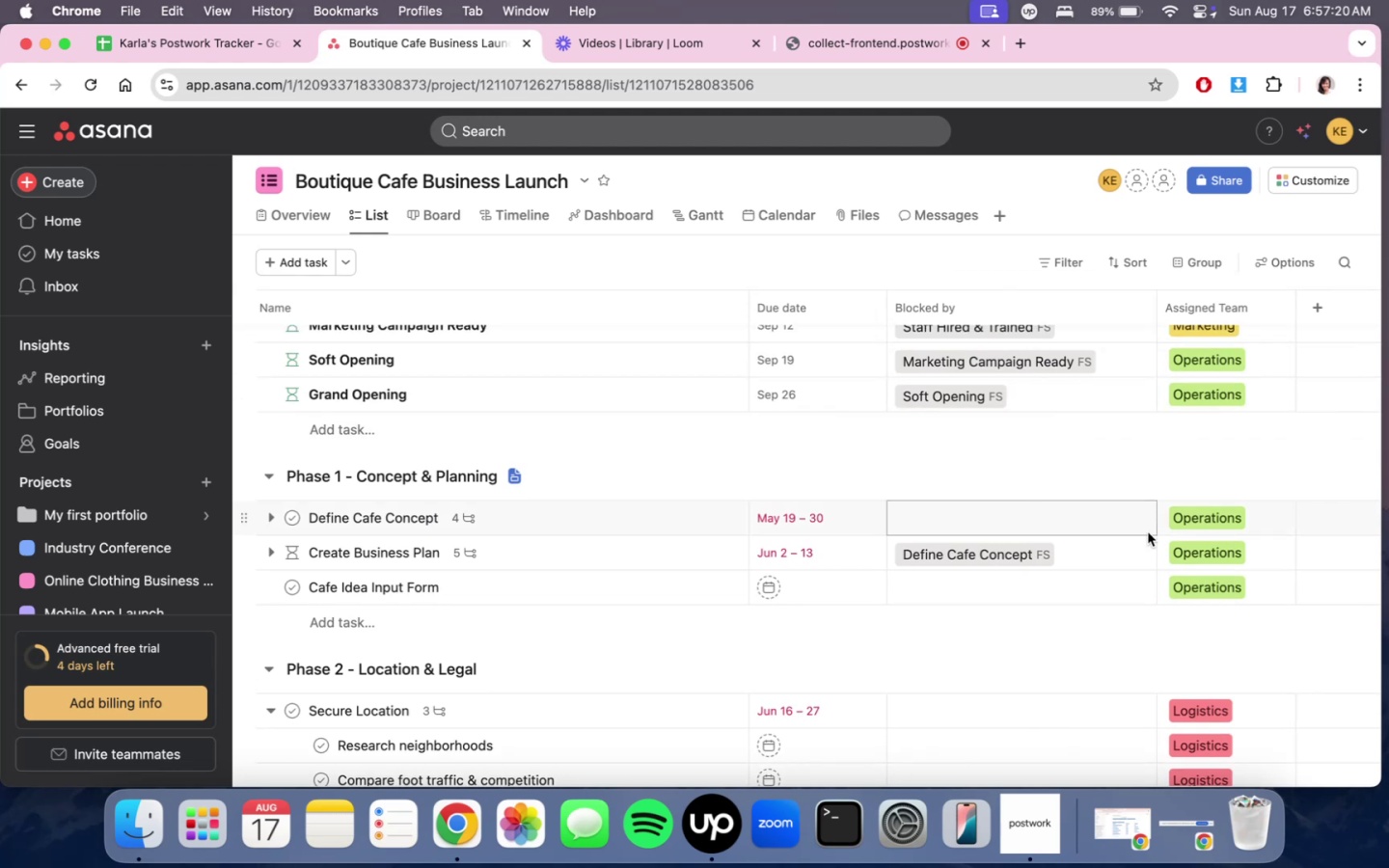 
scroll: coordinate [1067, 575], scroll_direction: down, amount: 6.0
 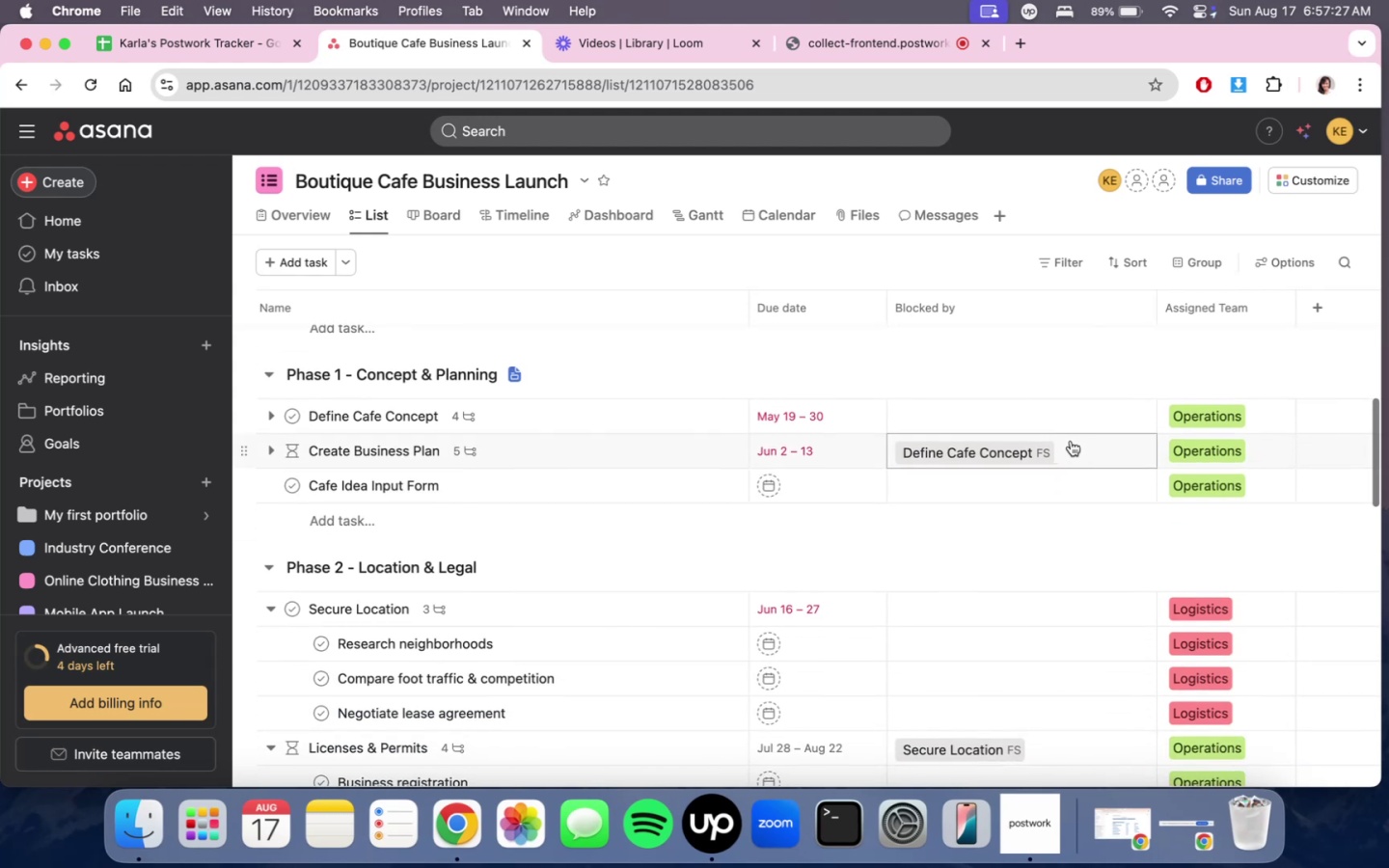 
scroll: coordinate [1068, 440], scroll_direction: up, amount: 3.0
 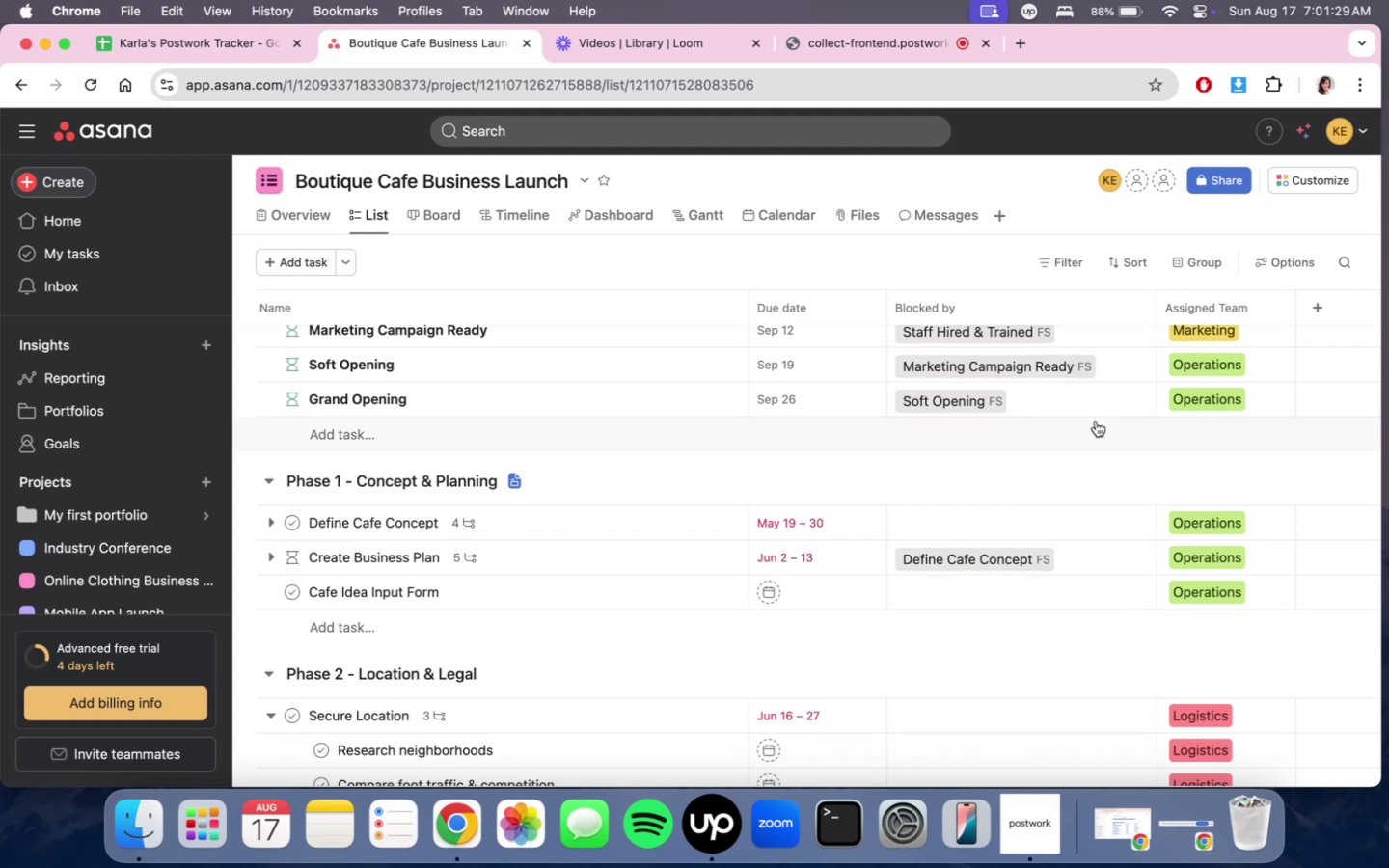 
wait(247.99)
 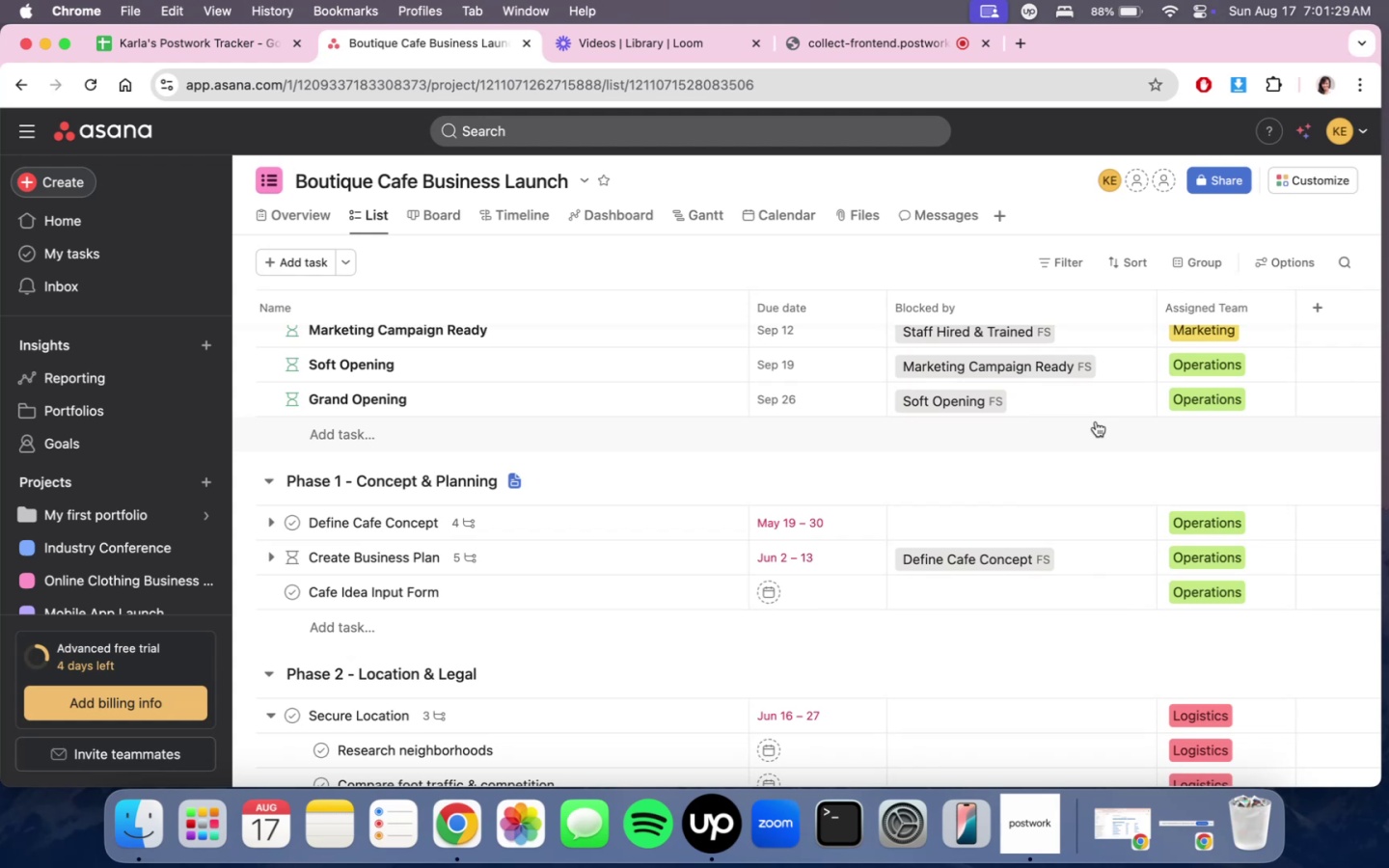 
left_click([478, 44])
 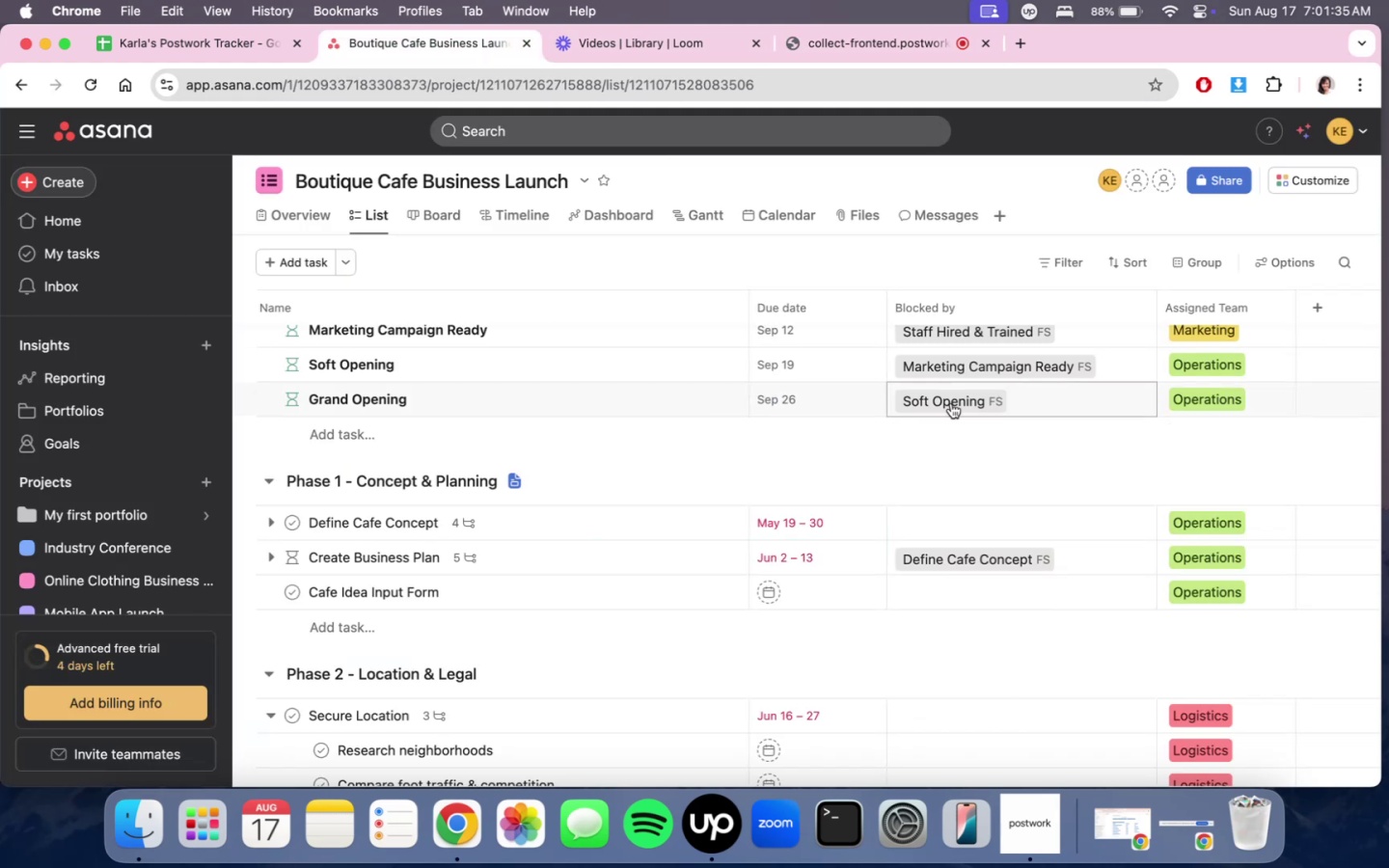 
scroll: coordinate [1009, 470], scroll_direction: up, amount: 3.0
 